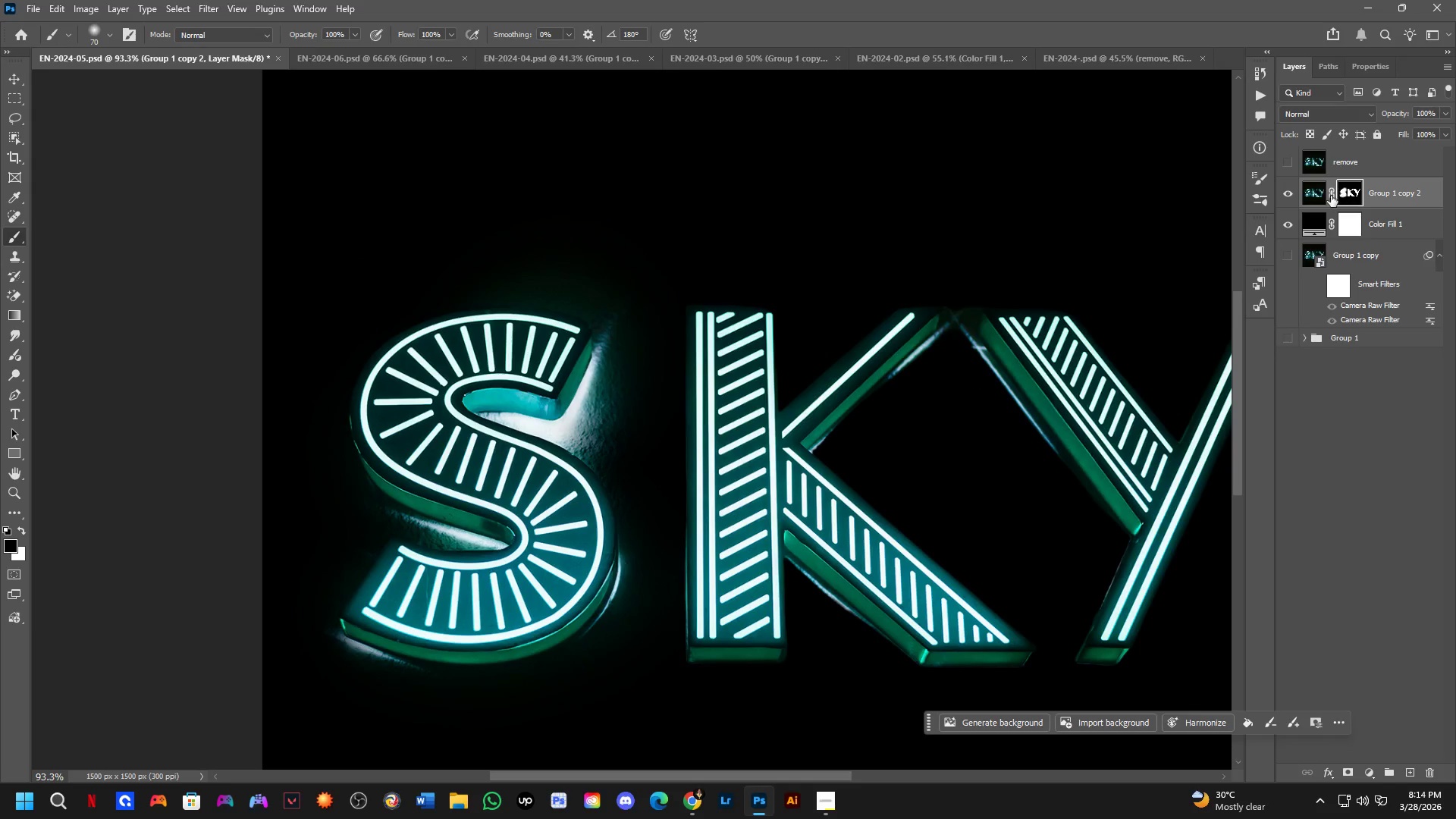 
key(Control+J)
 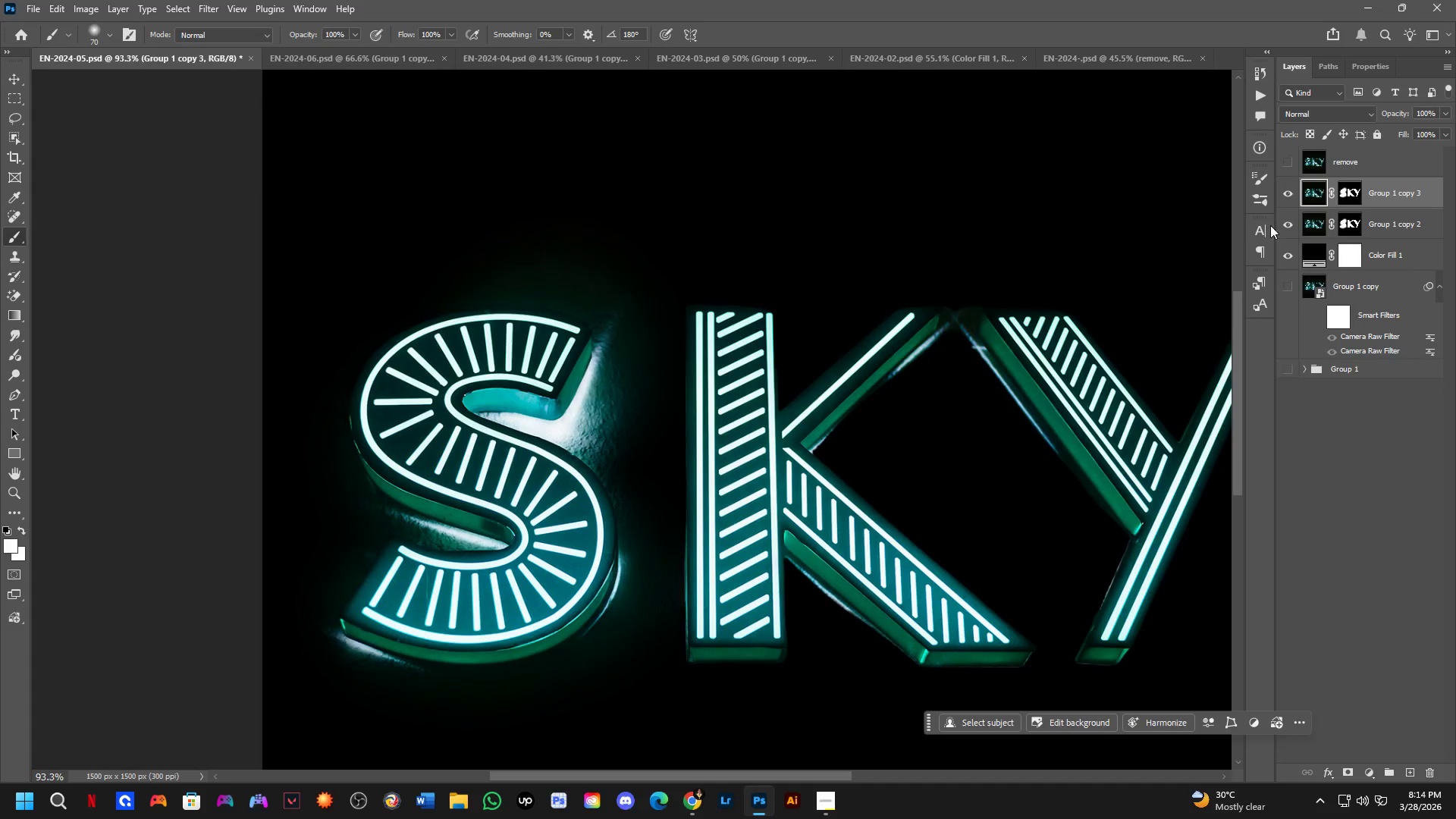 
mouse_move([1251, 247])
 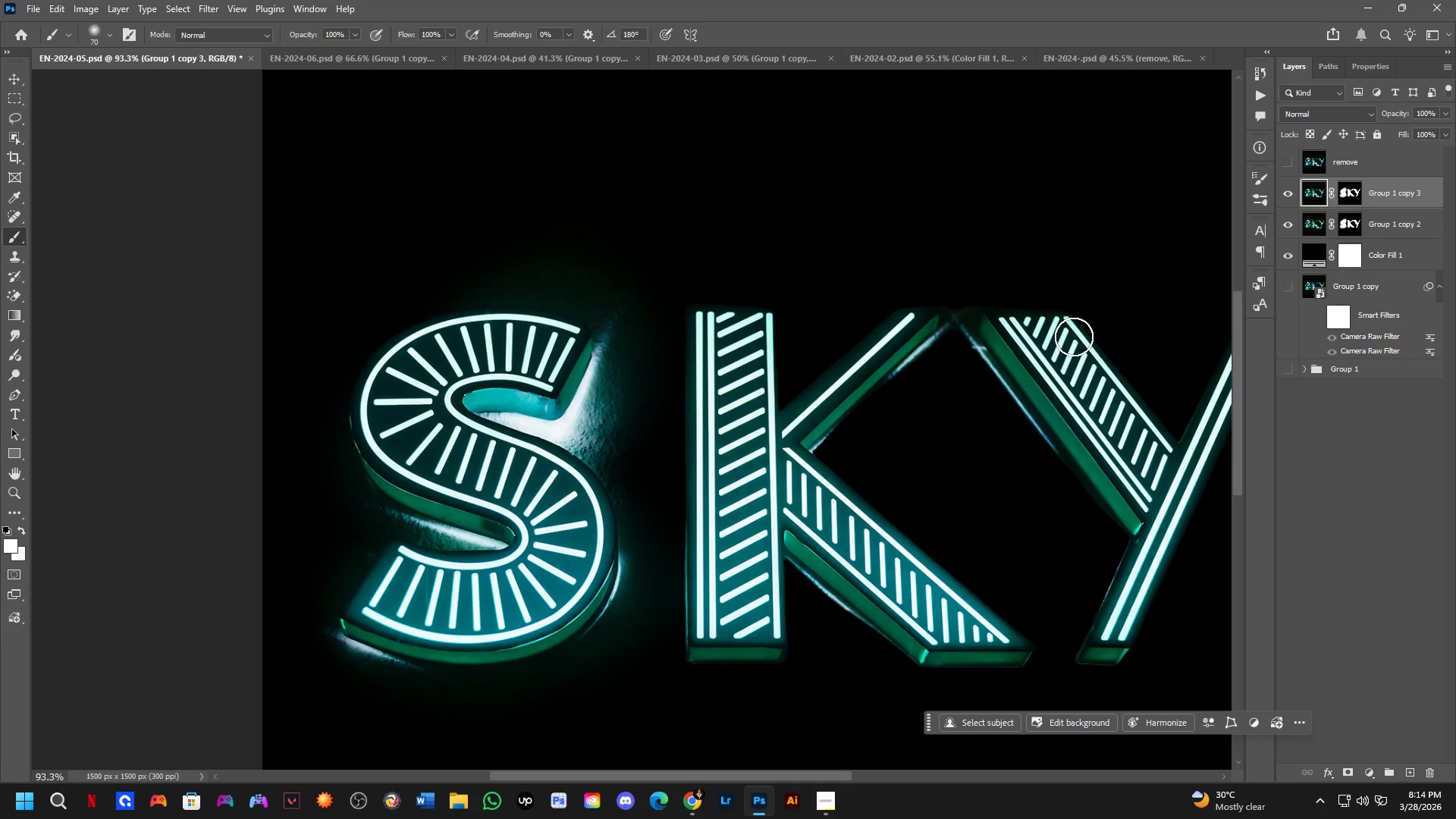 
wait(28.52)
 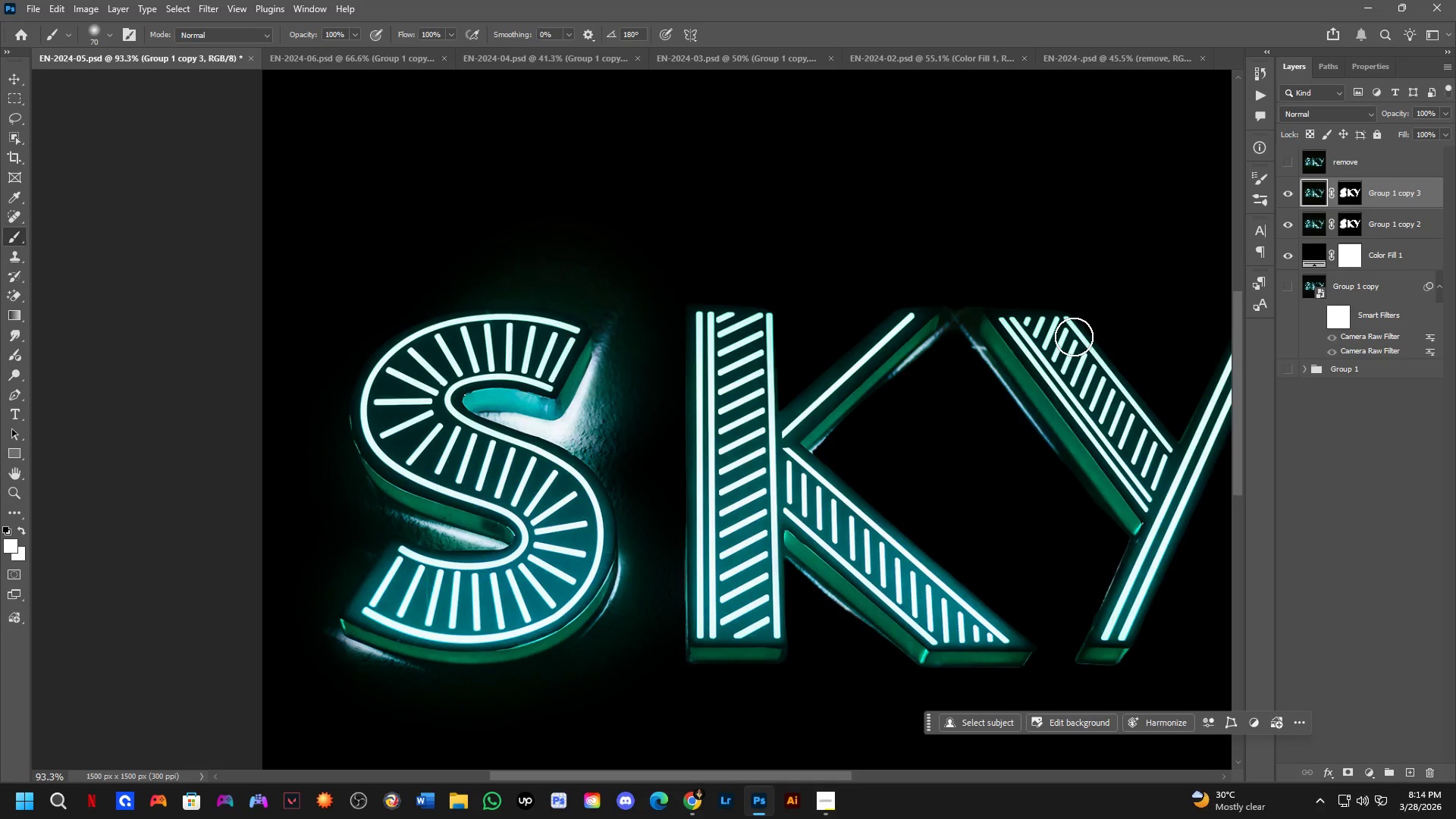 
scroll: coordinate [982, 312], scroll_direction: down, amount: 5.0
 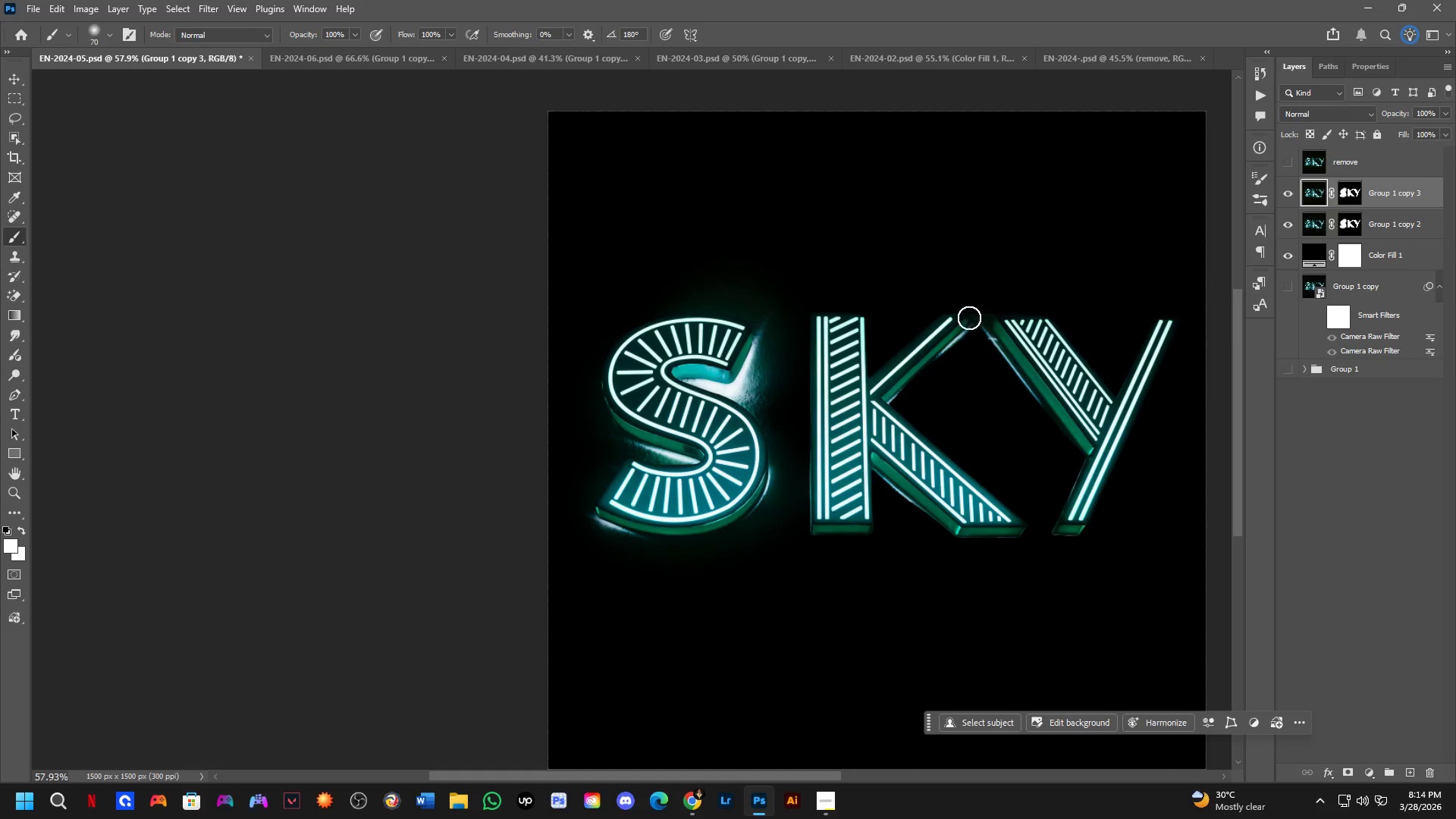 
scroll: coordinate [742, 411], scroll_direction: up, amount: 4.0
 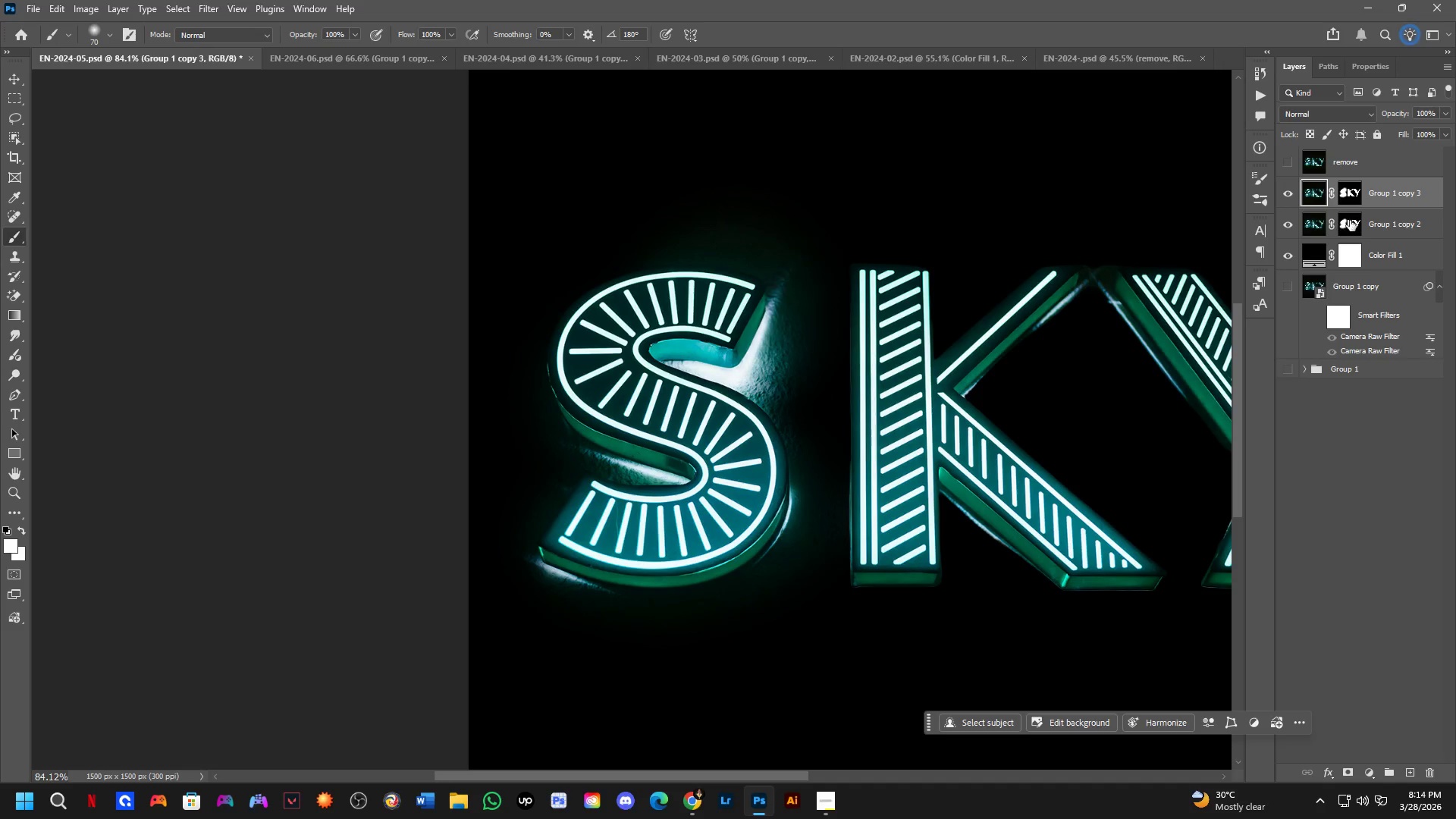 
left_click([1354, 191])
 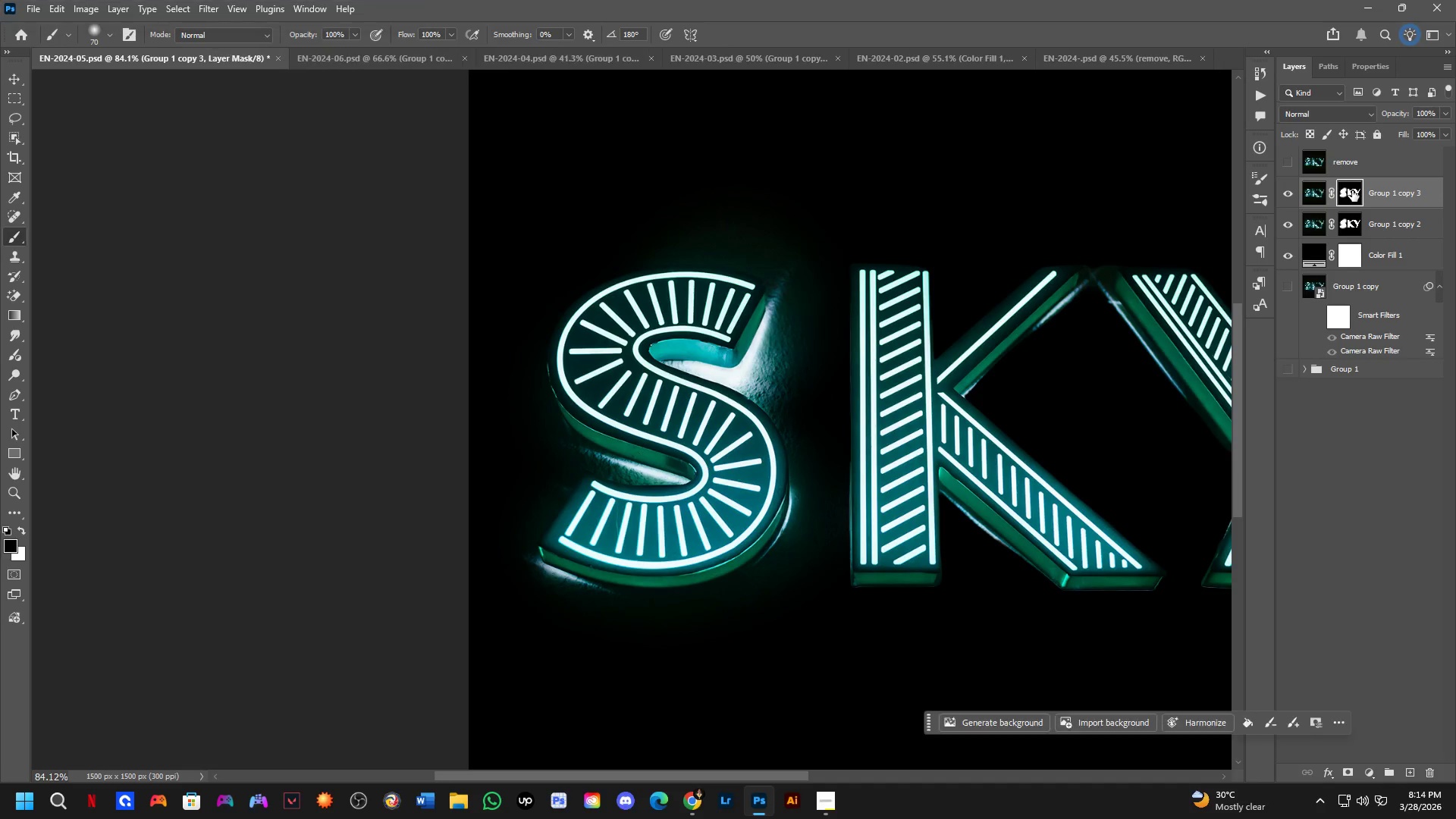 
key(Backspace)
 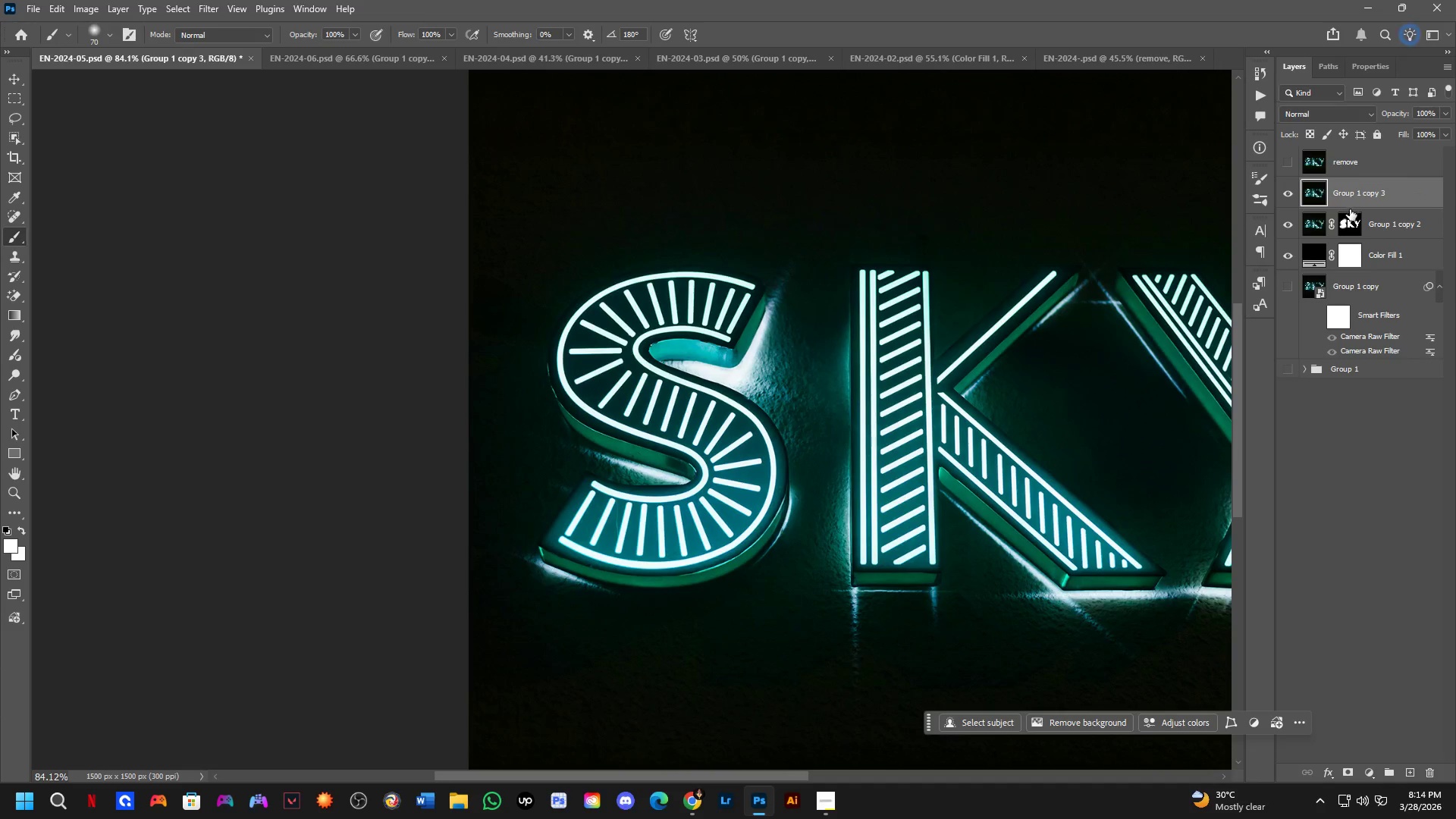 
left_click([1350, 223])
 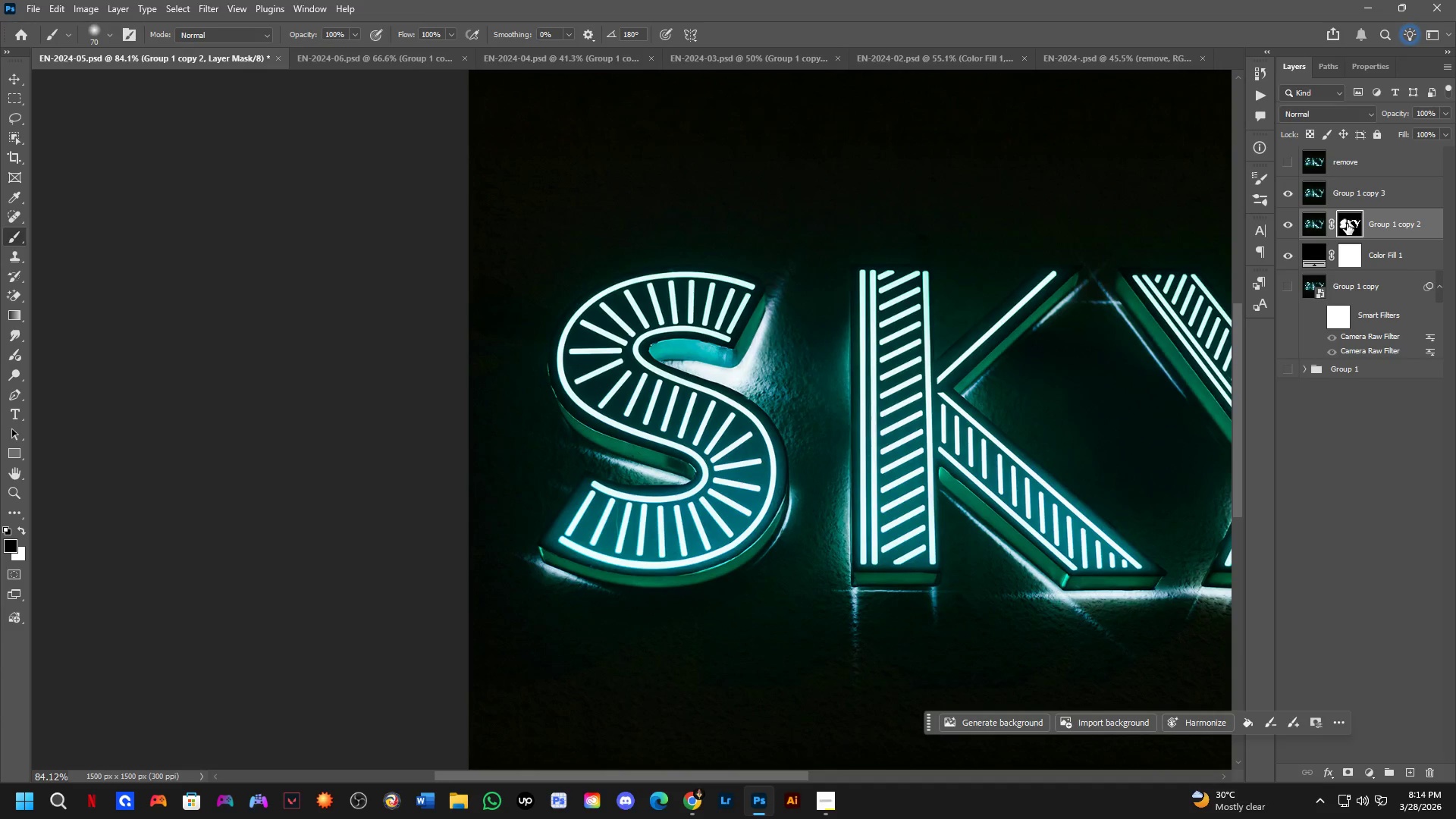 
key(Backspace)
 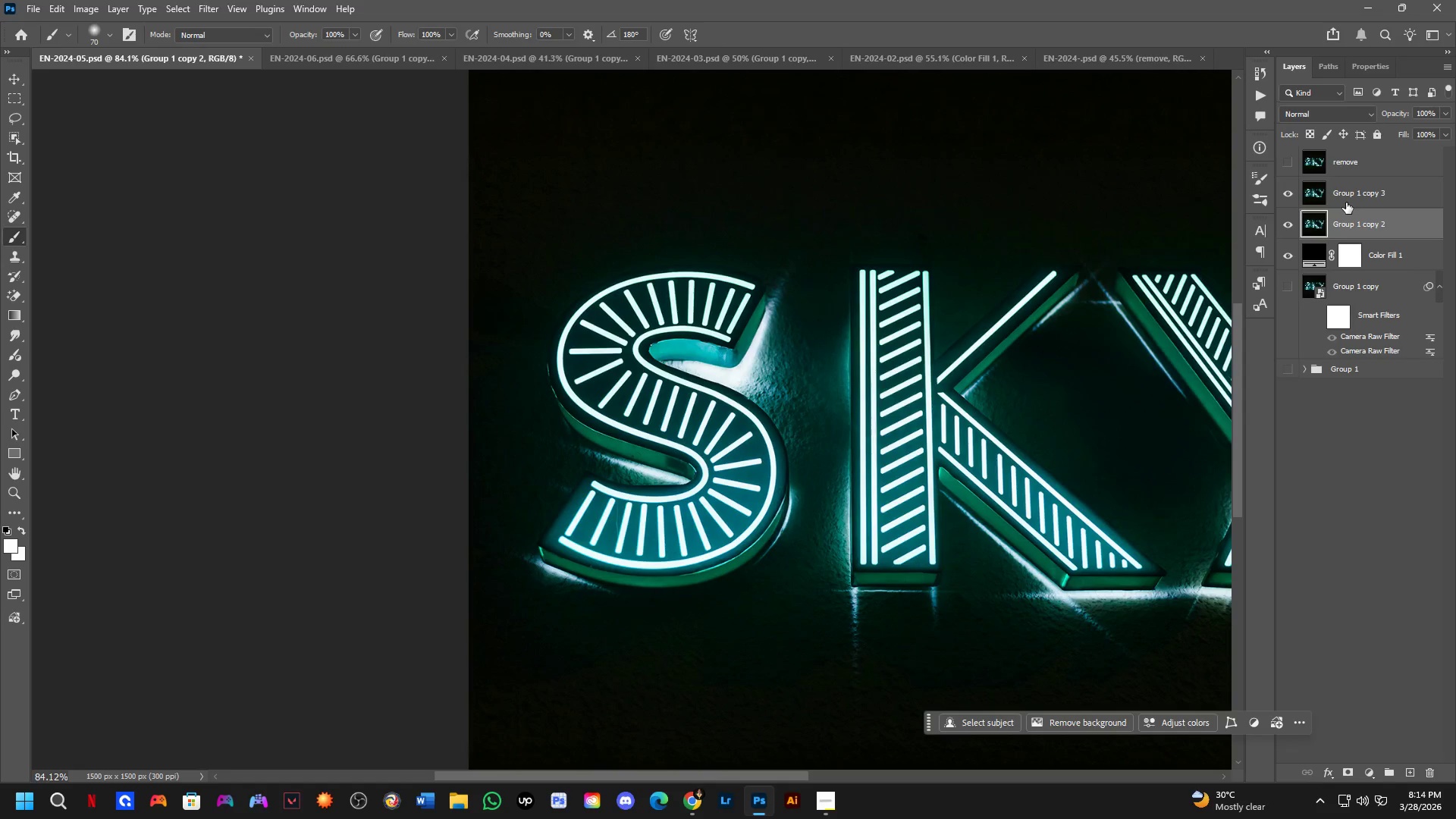 
left_click([1346, 202])
 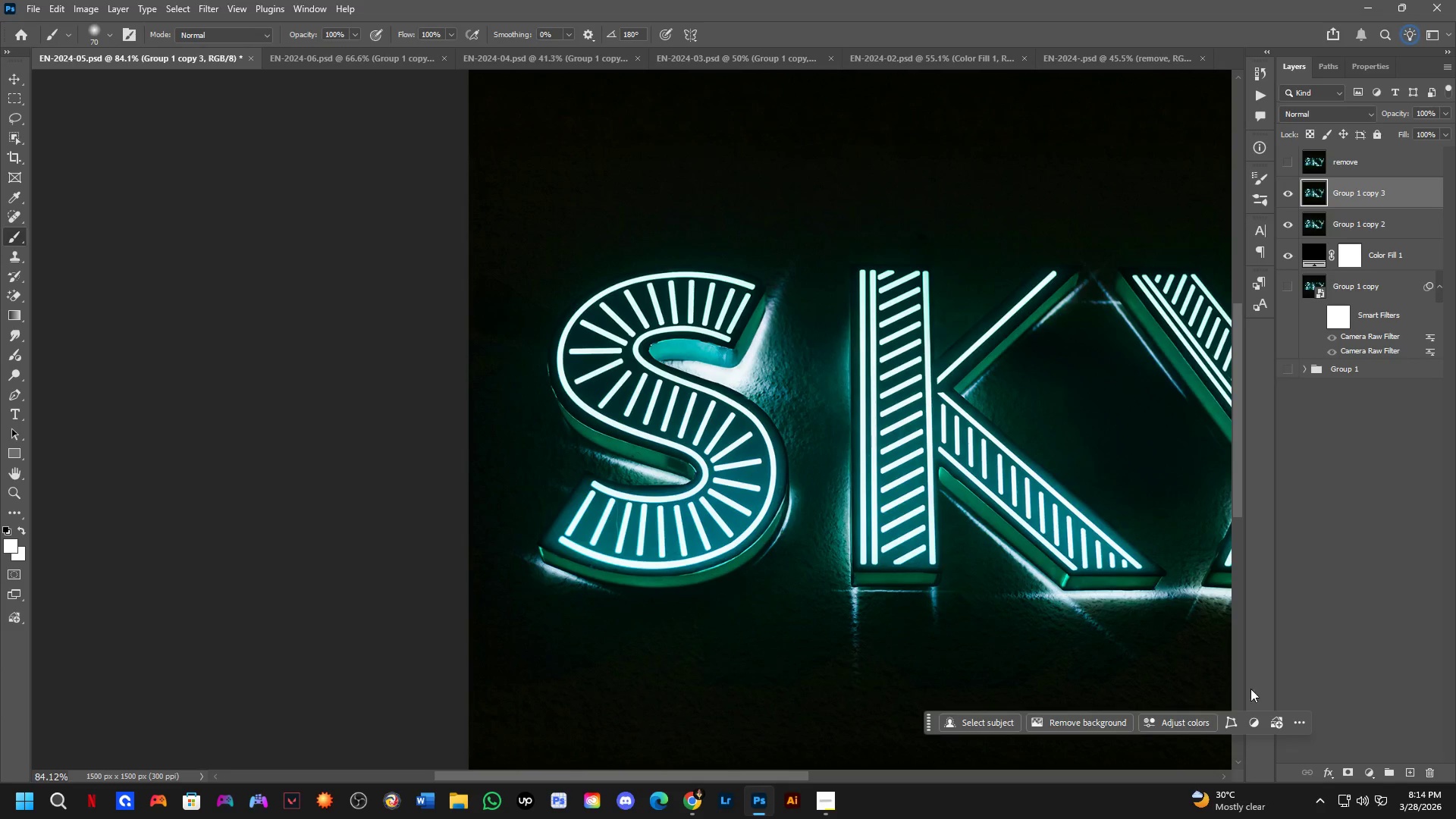 
left_click([1112, 723])
 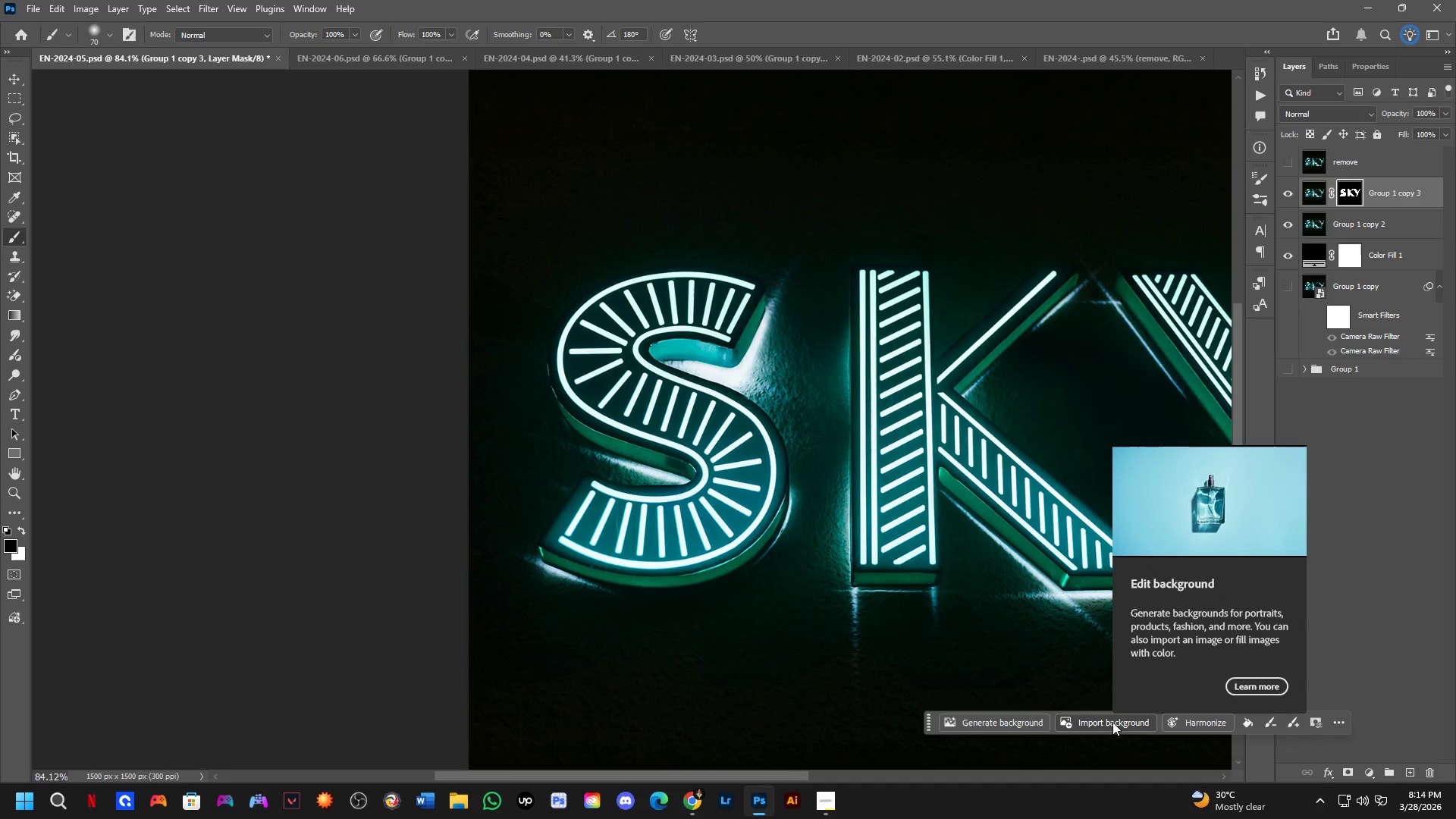 
wait(9.88)
 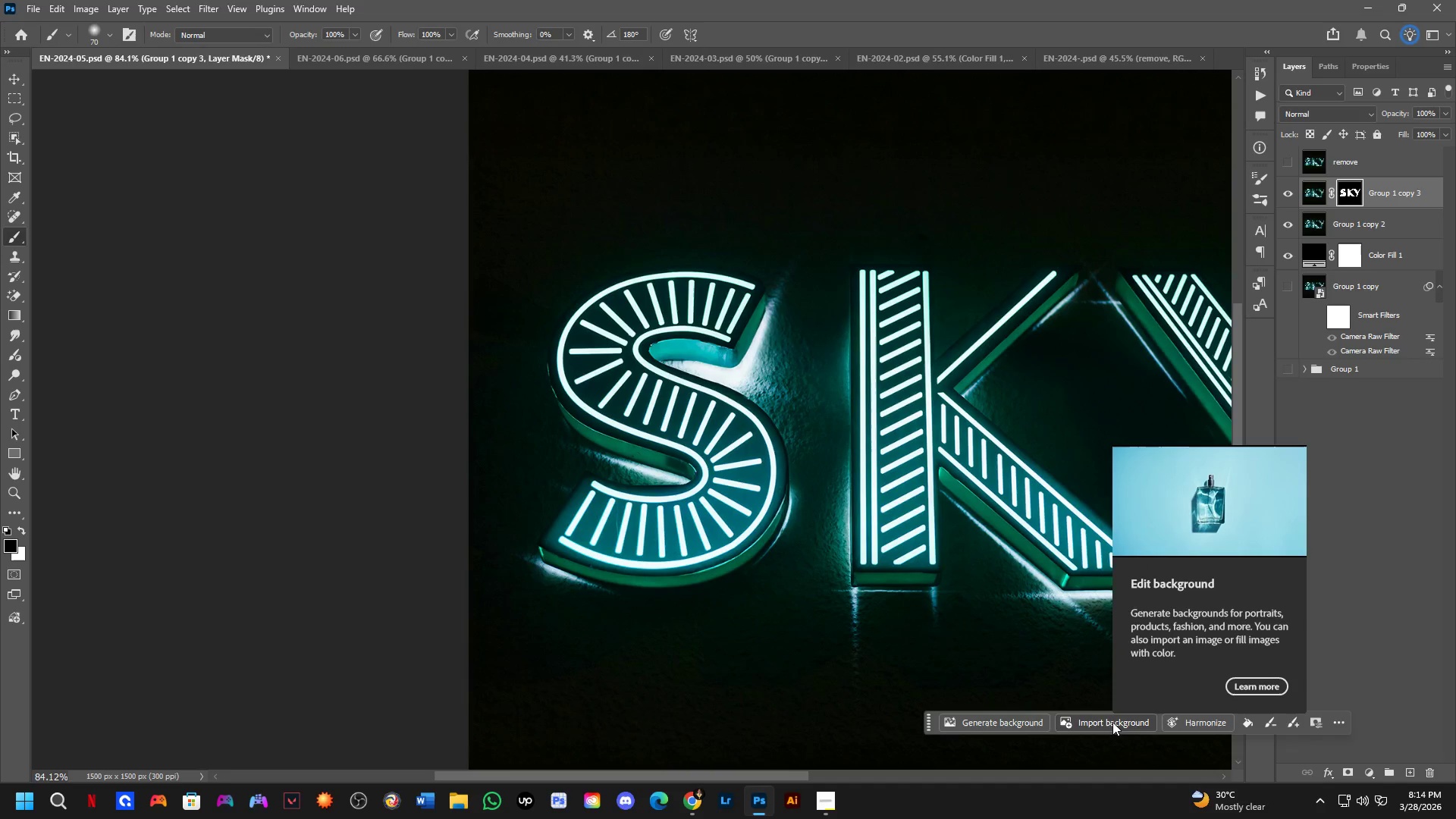 
left_click([1343, 221])
 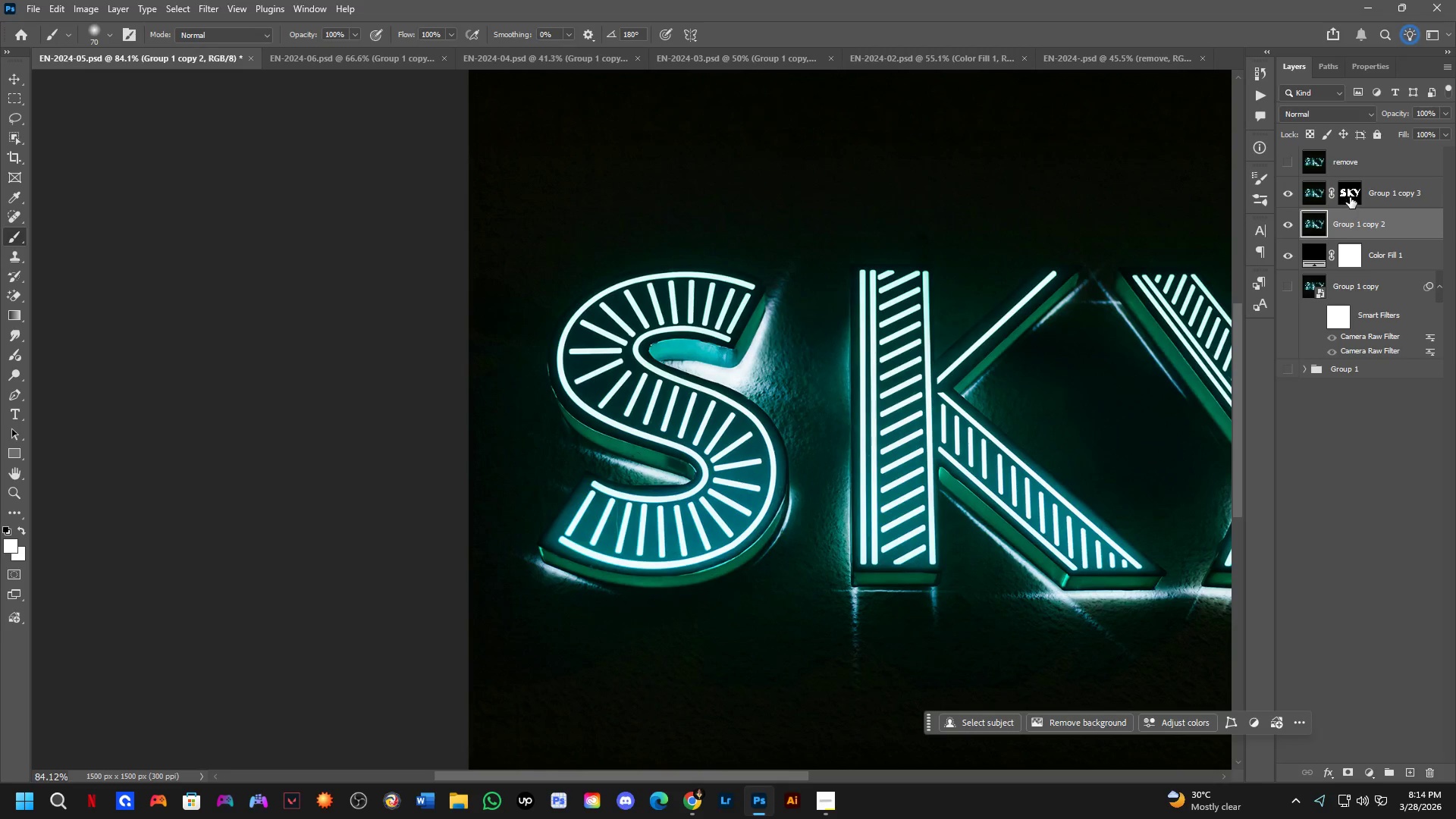 
left_click([1350, 197])
 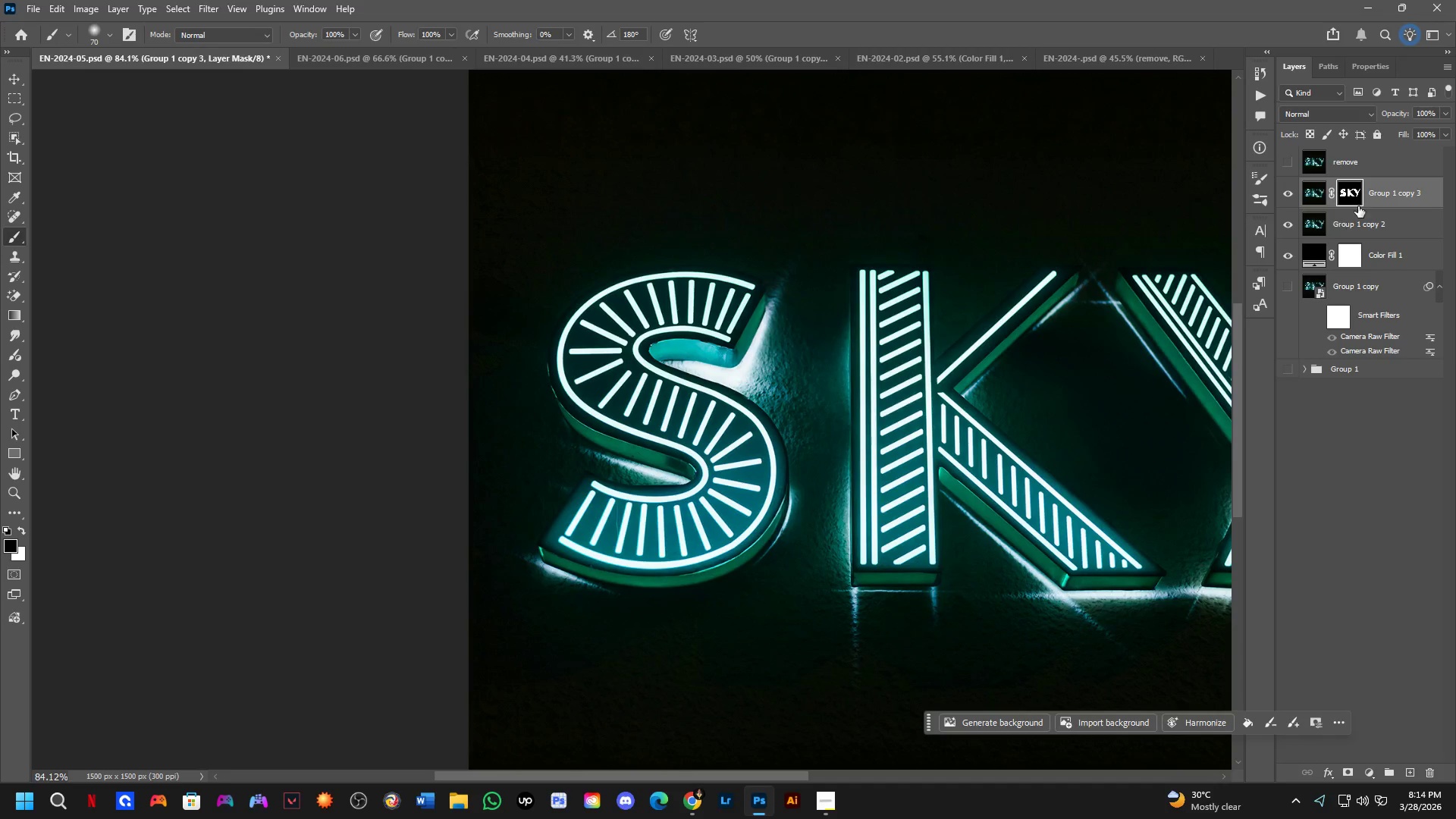 
left_click_drag(start_coordinate=[1395, 189], to_coordinate=[1396, 222])
 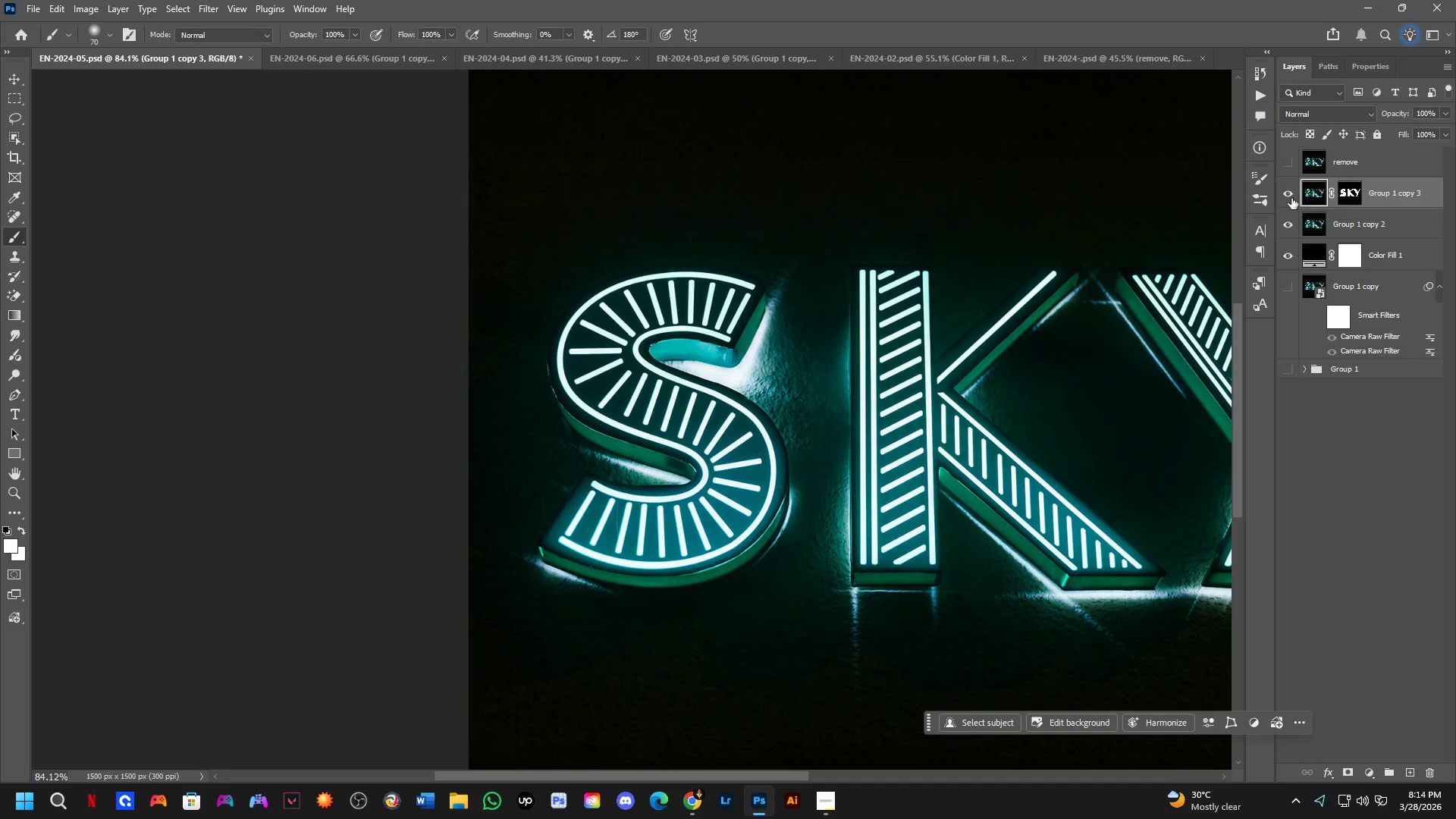 
left_click([1285, 196])
 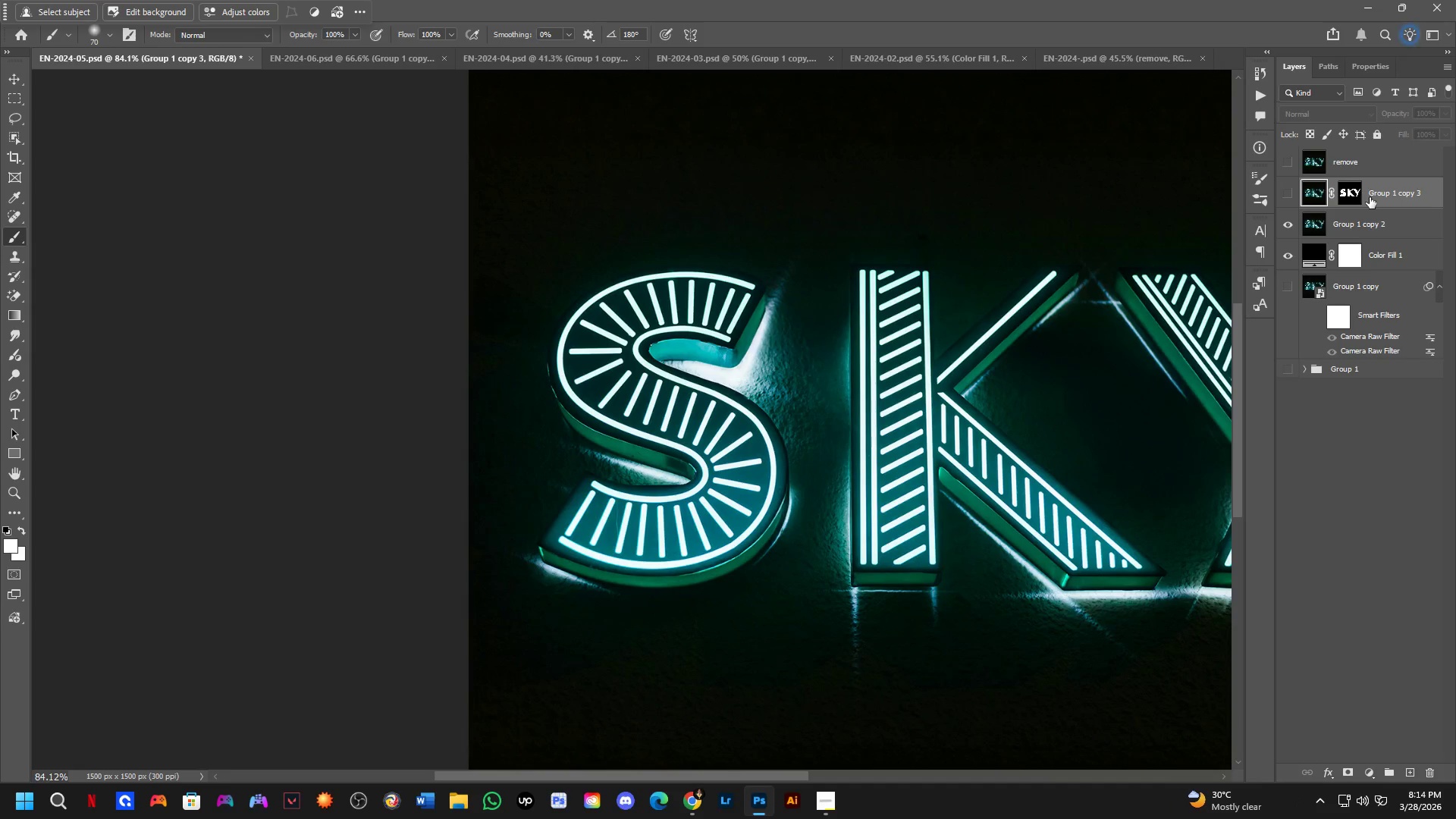 
left_click_drag(start_coordinate=[1370, 197], to_coordinate=[1374, 229])
 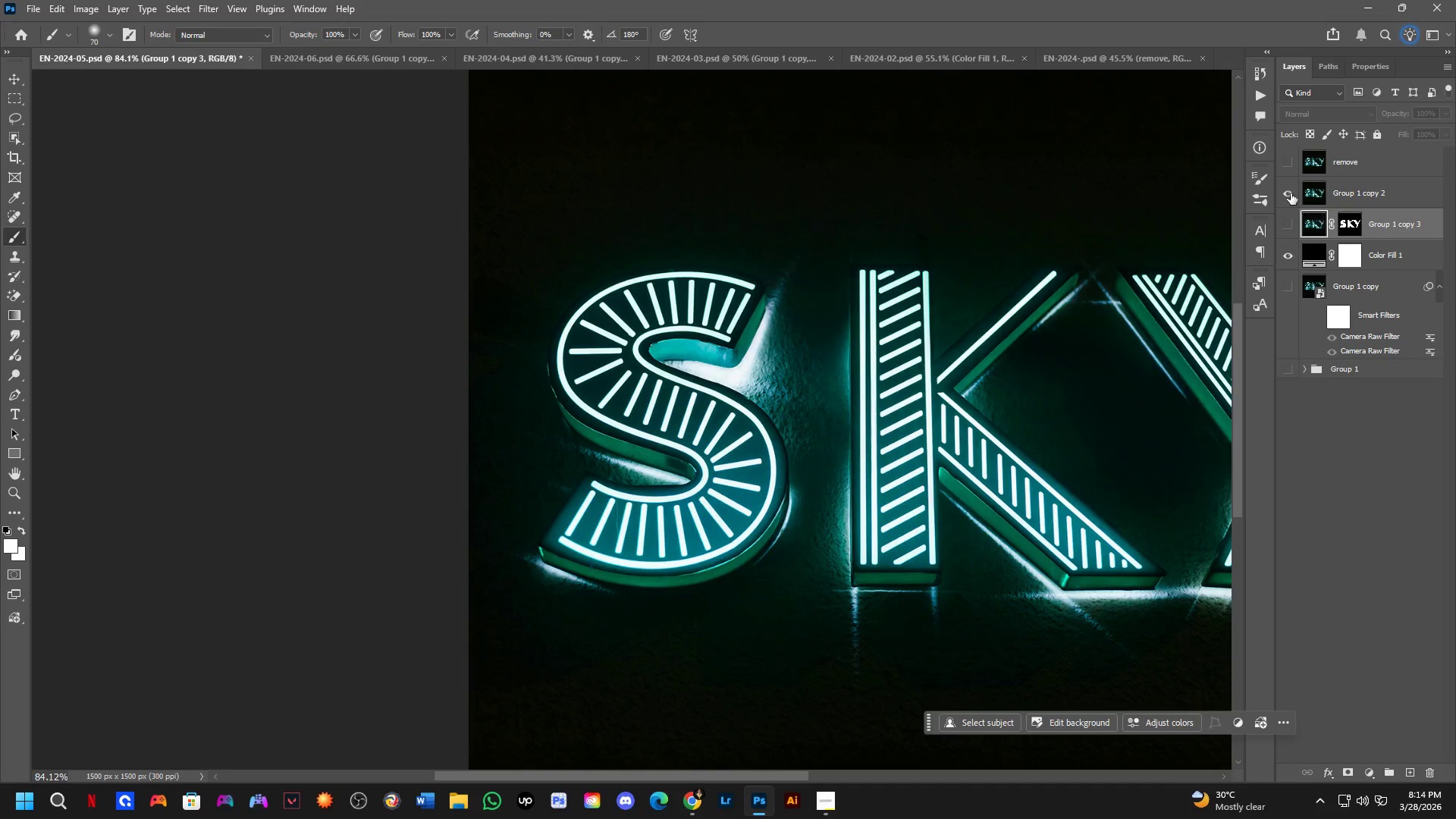 
left_click([1289, 192])
 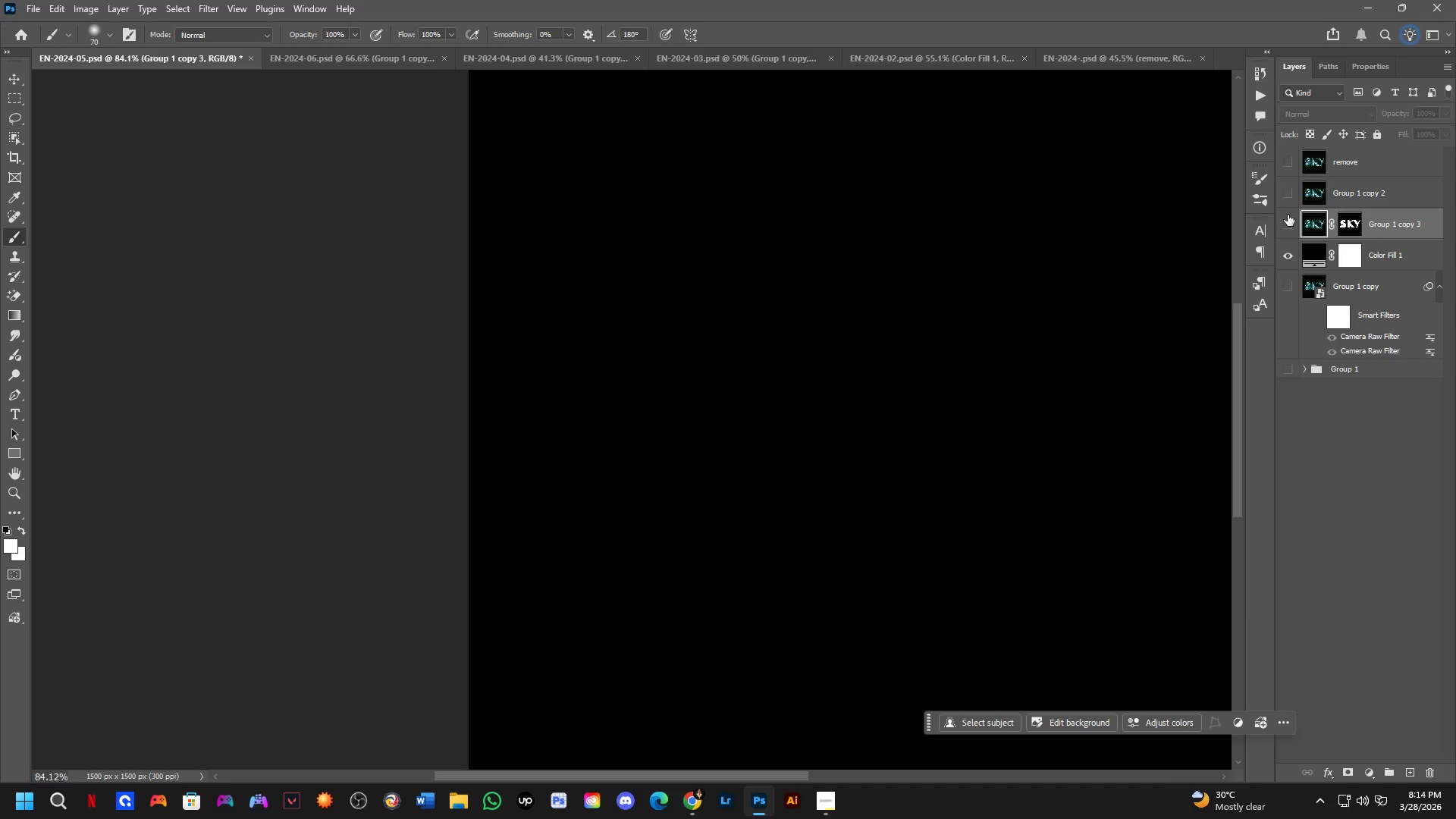 
left_click([1288, 215])
 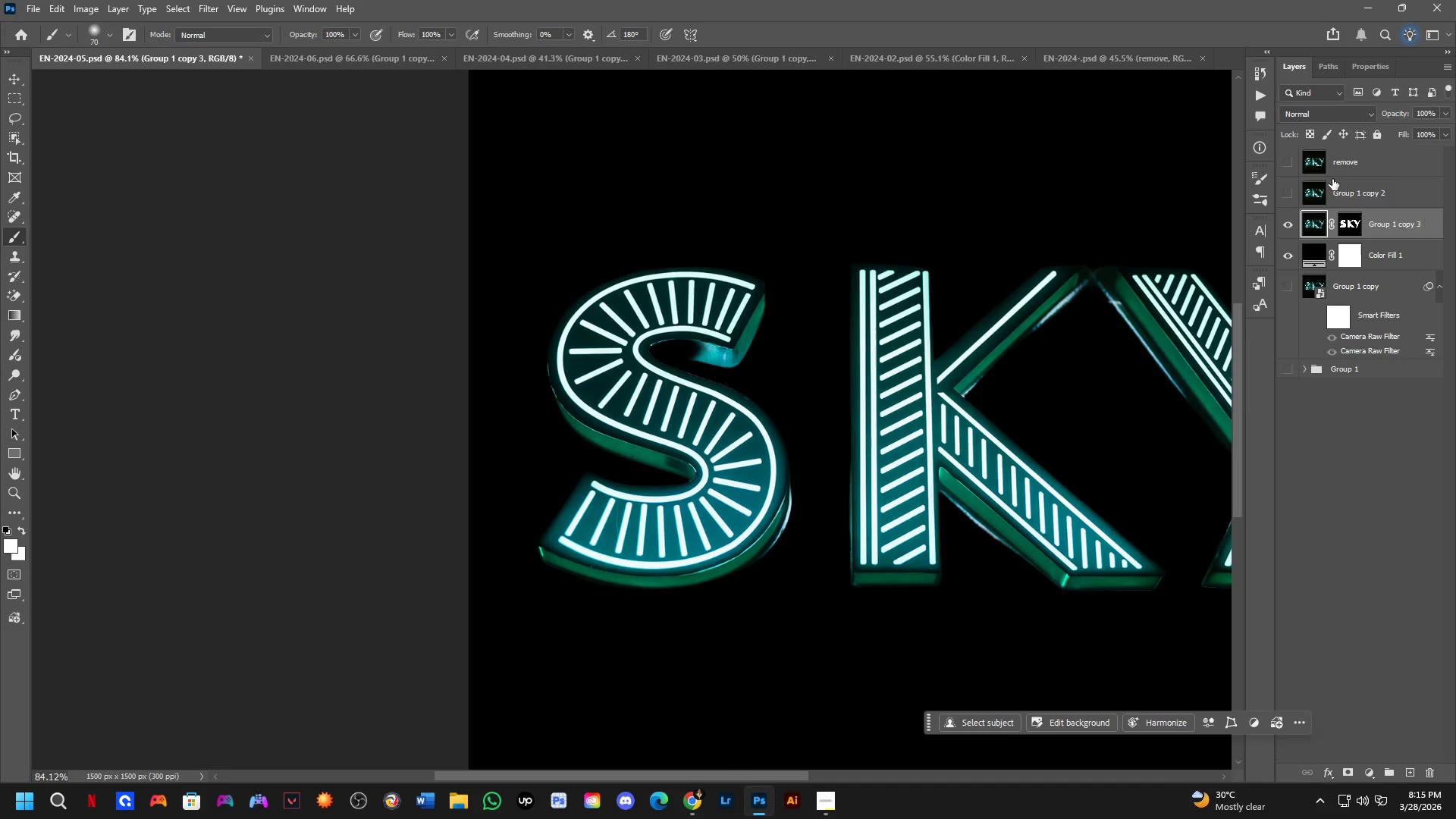 
key(Control+J)
 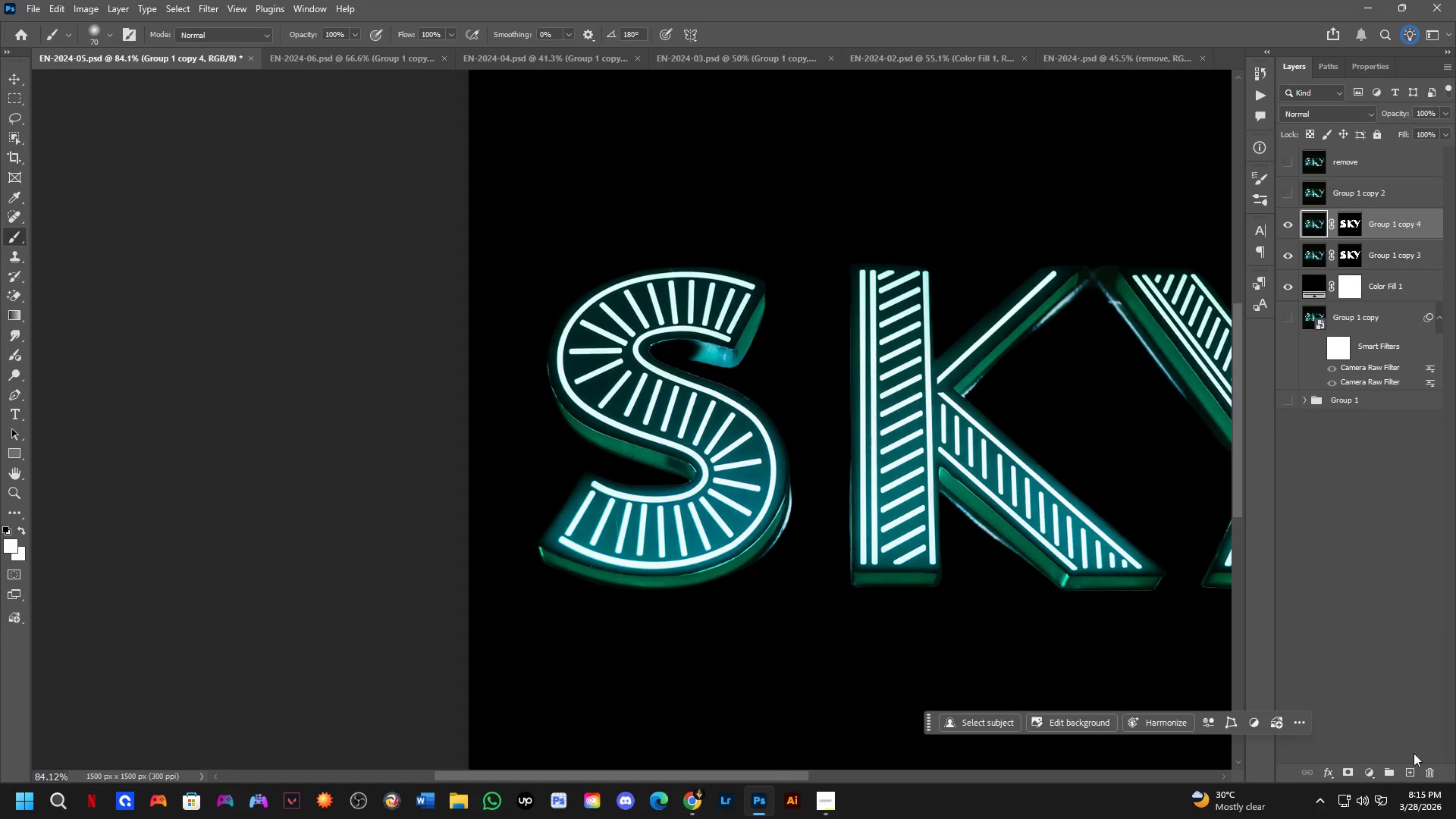 
left_click([1412, 768])
 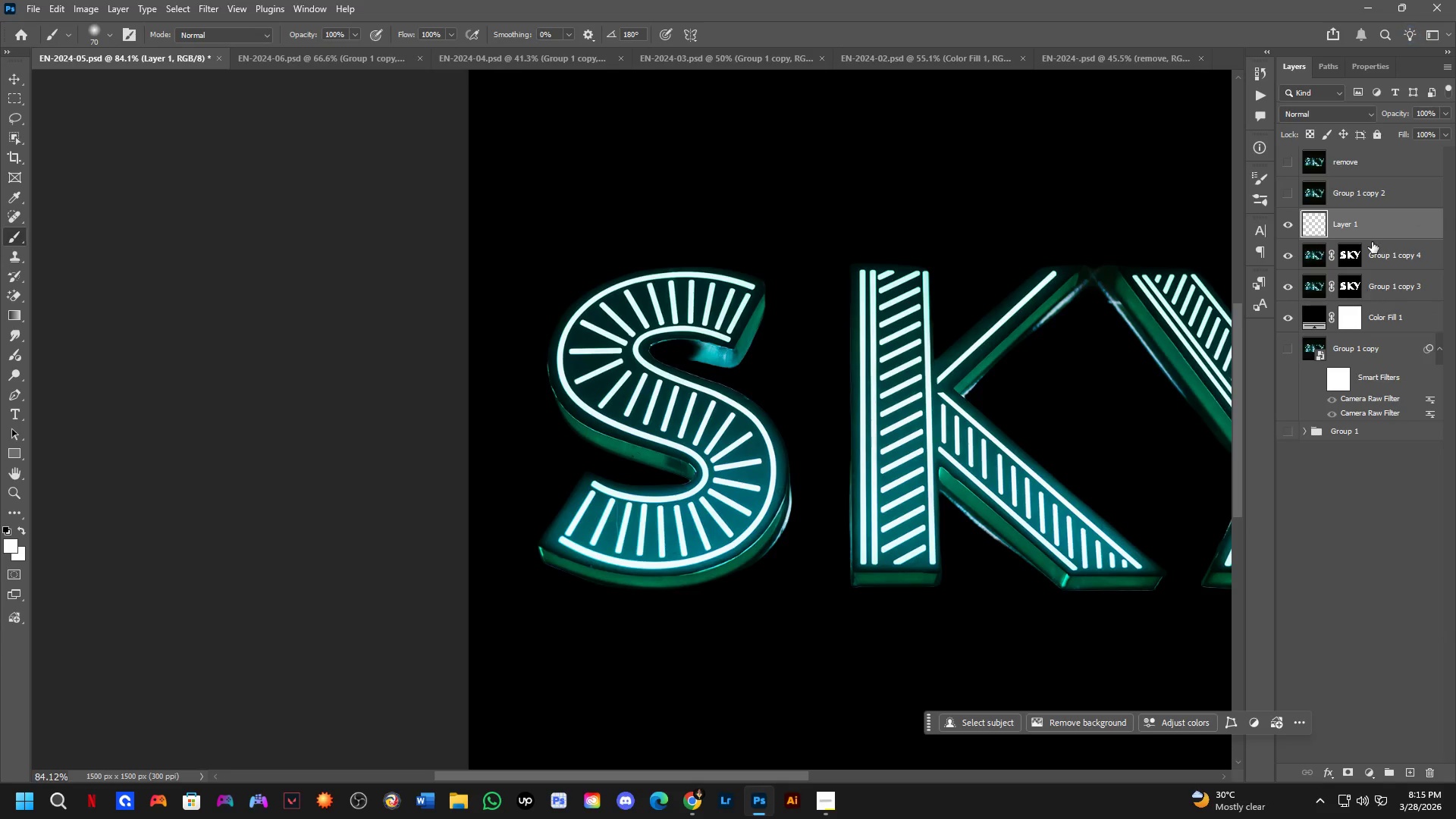 
key(Control+Shift+ShiftLeft)
 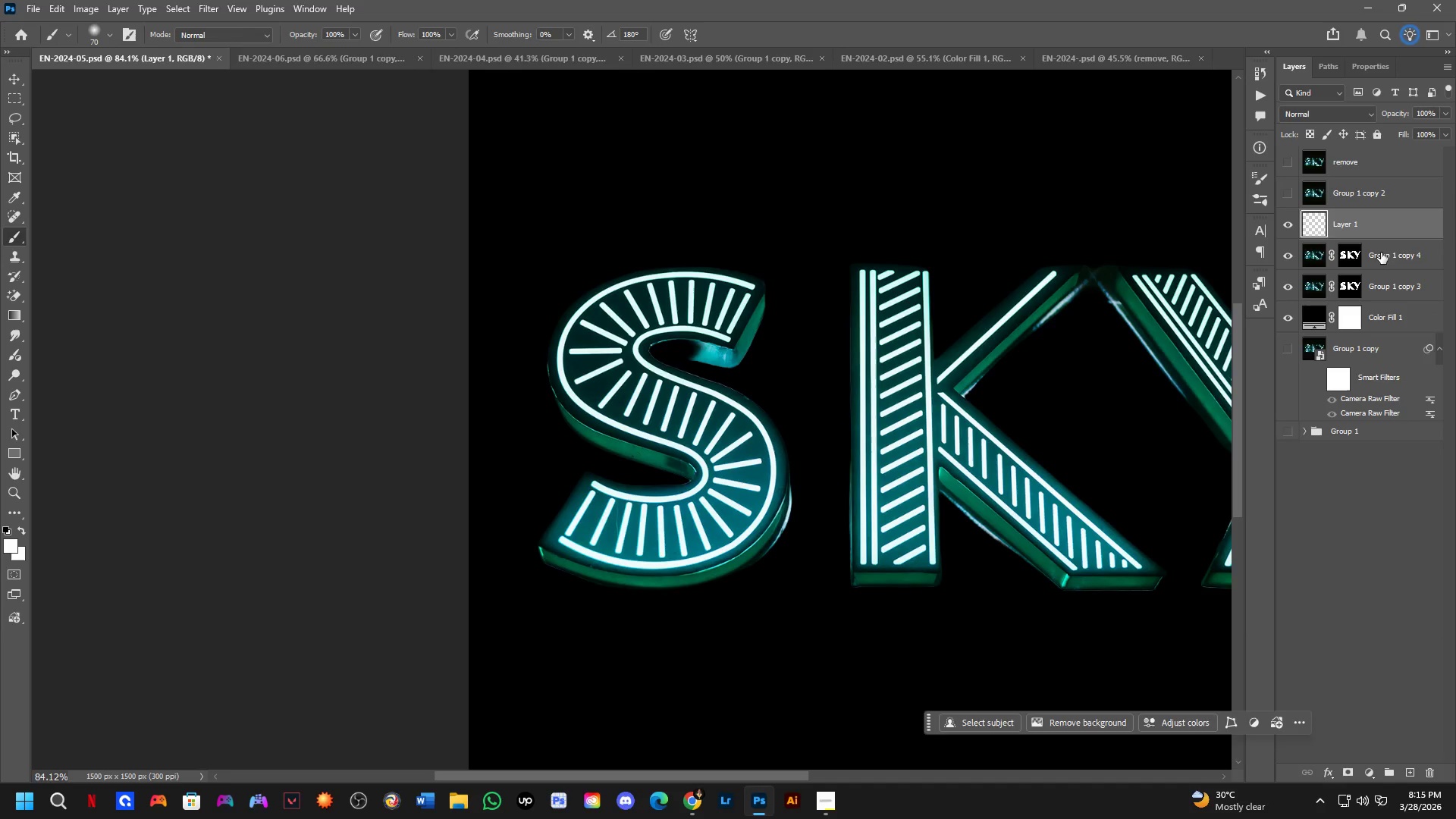 
left_click([1381, 253])
 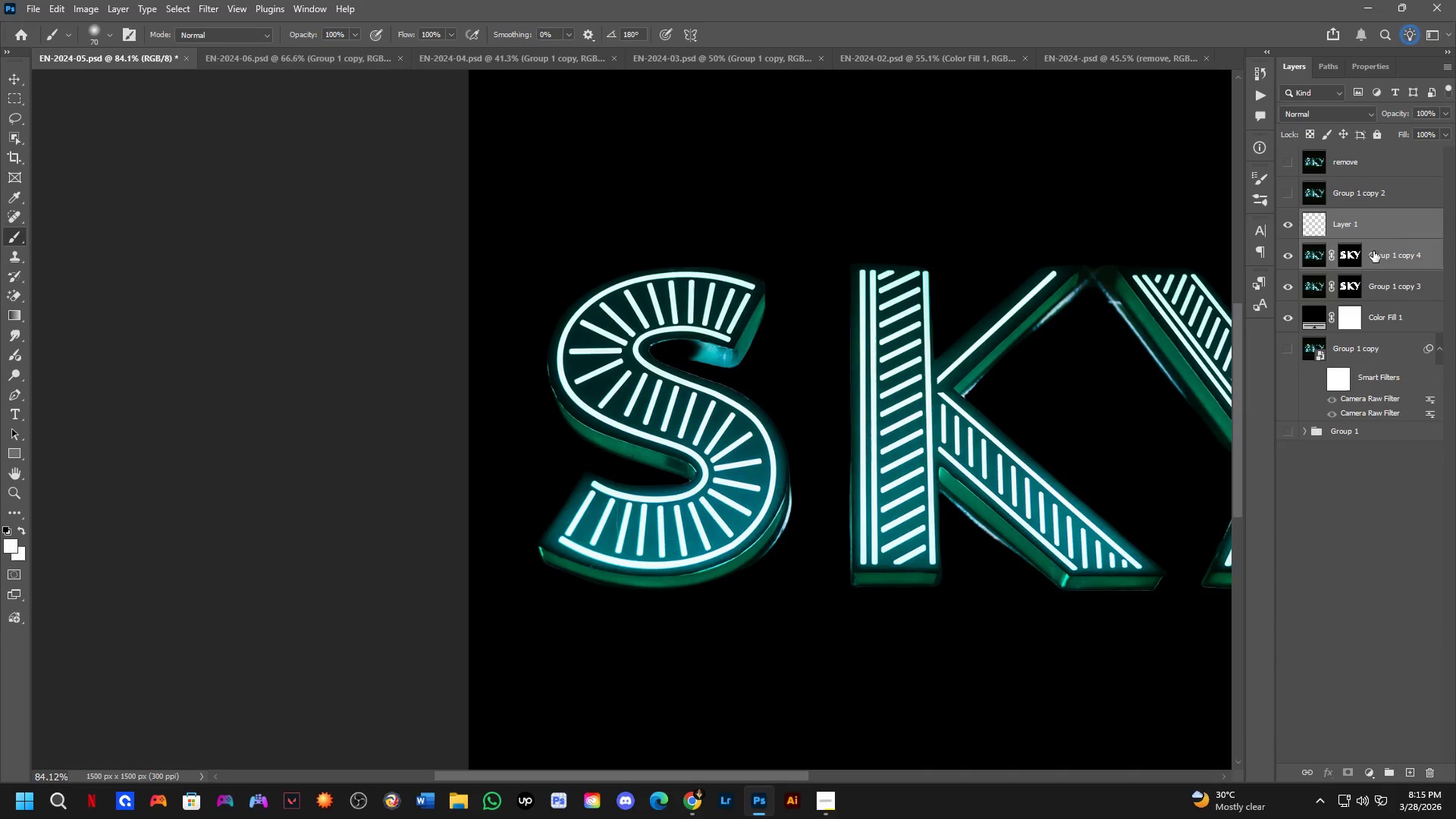 
key(Control+E)
 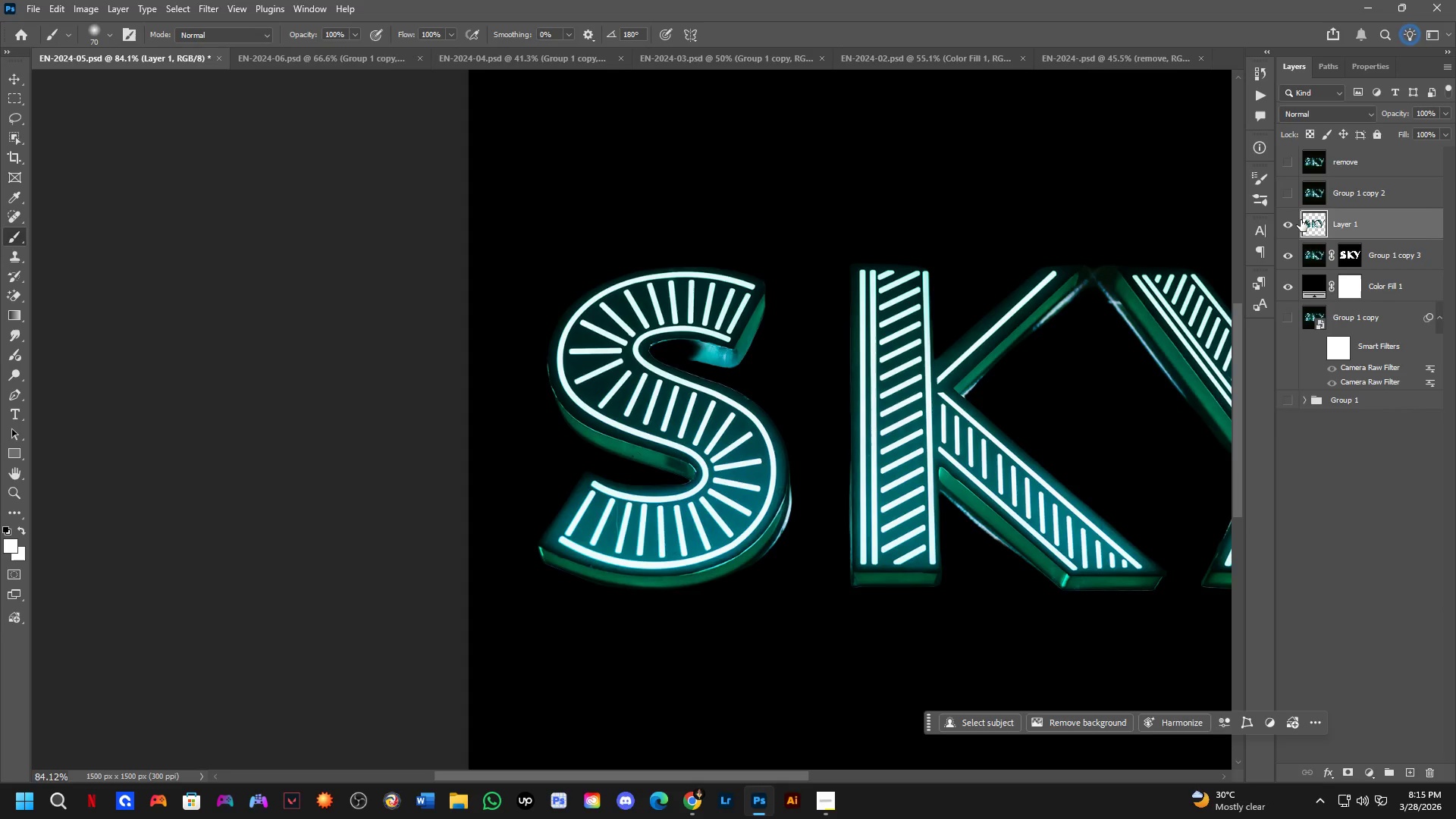 
key(Control+ControlLeft)
 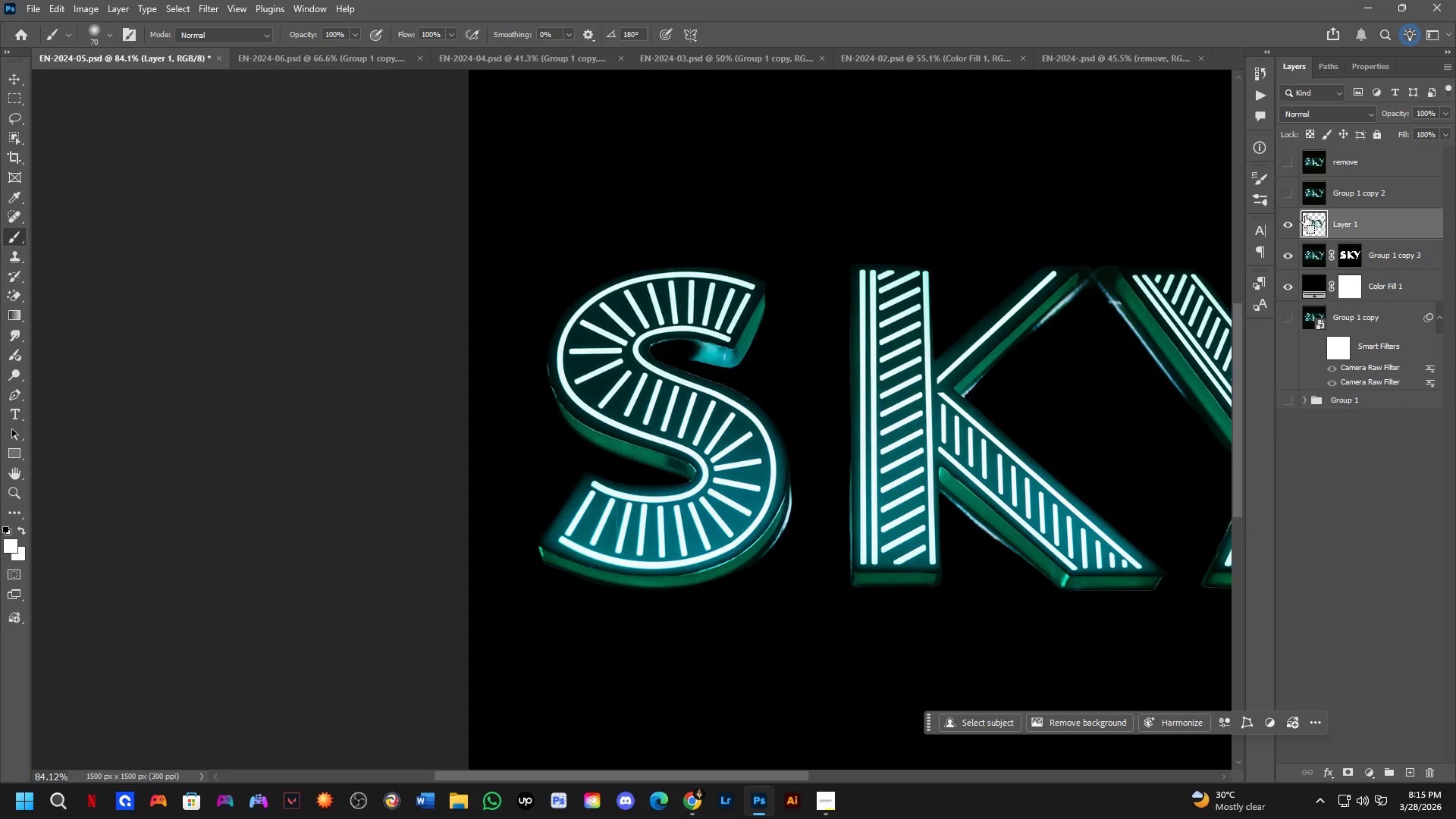 
left_click([1305, 217])
 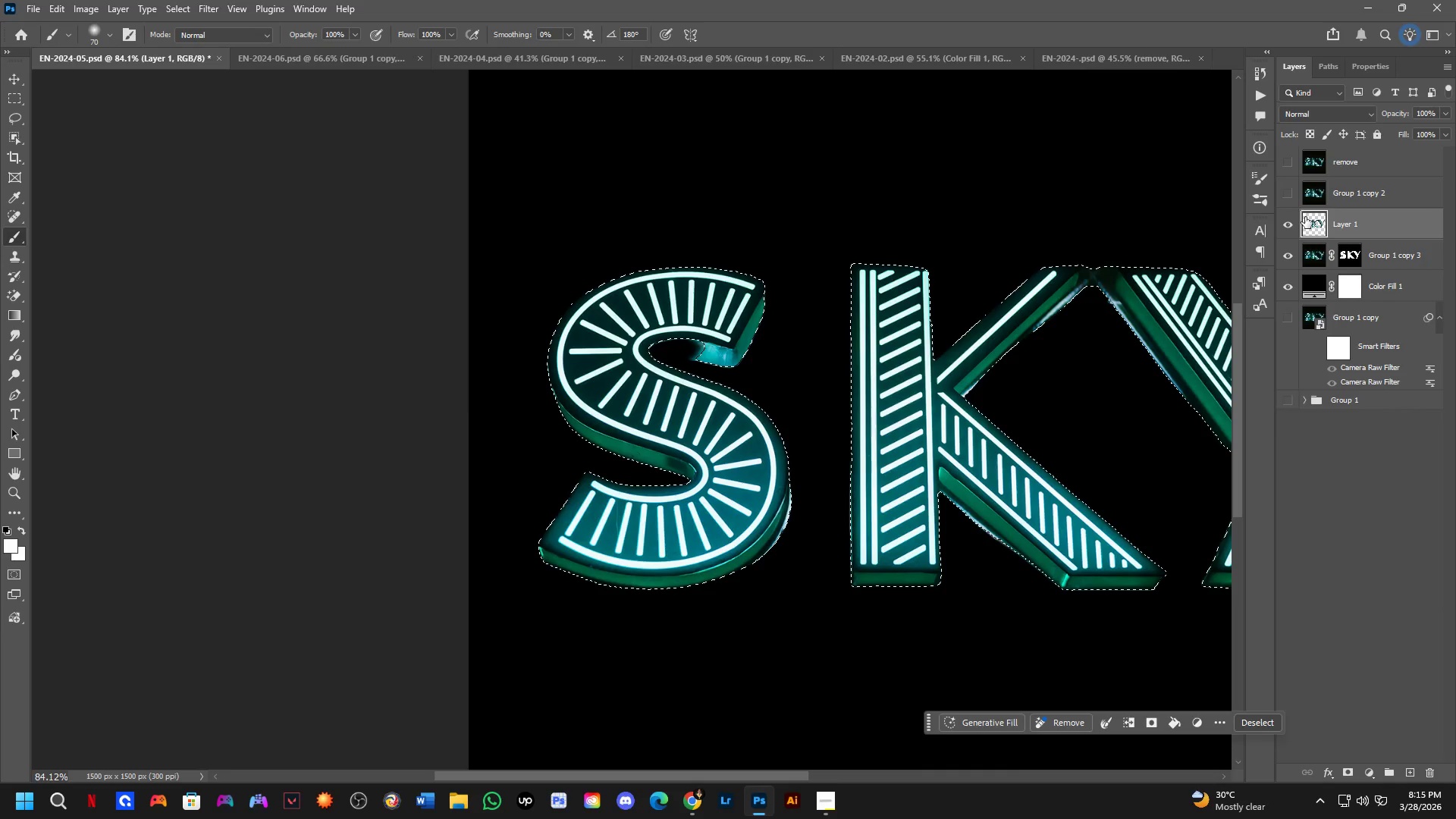 
key(Control+D)
 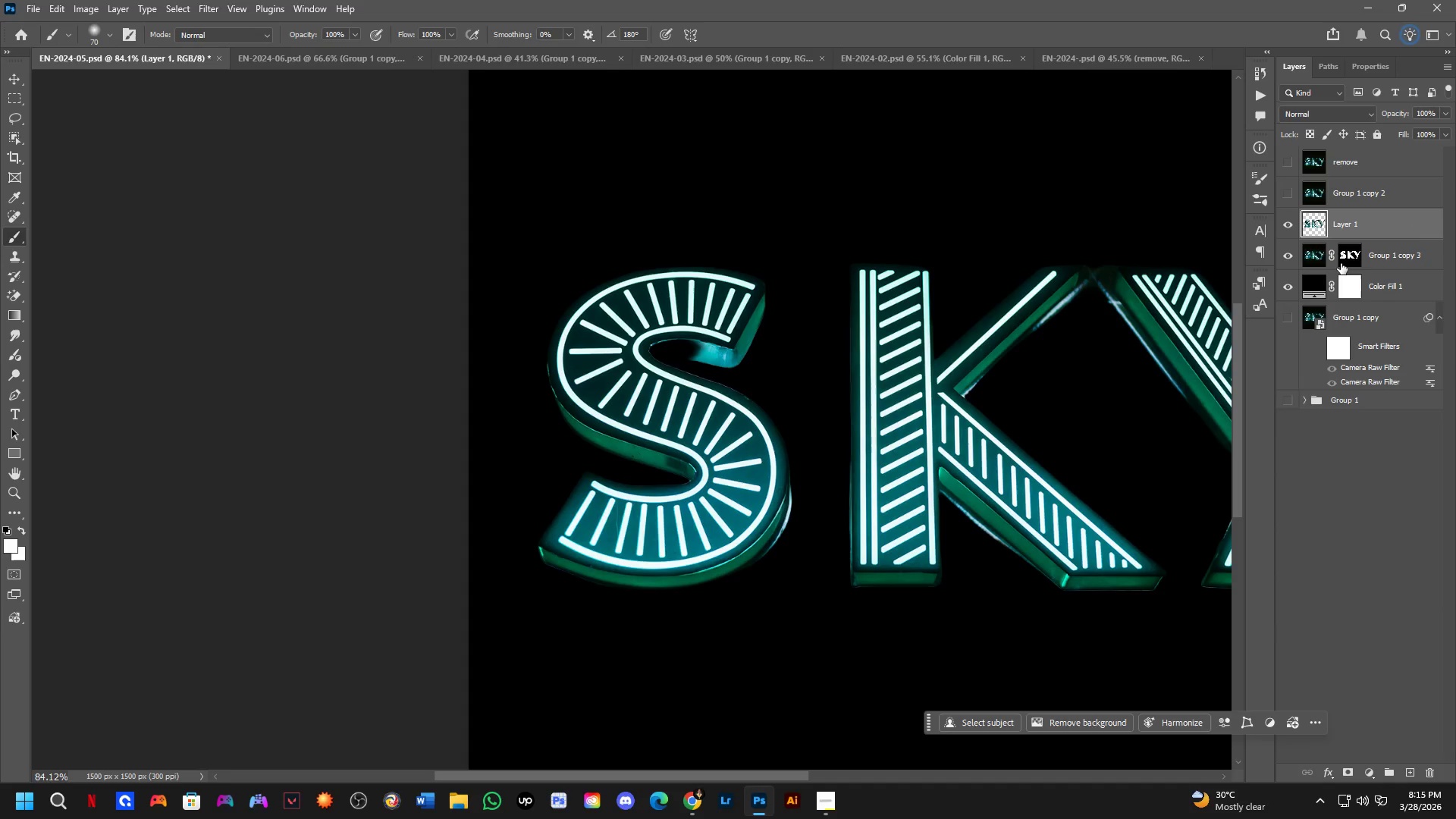 
left_click([1345, 259])
 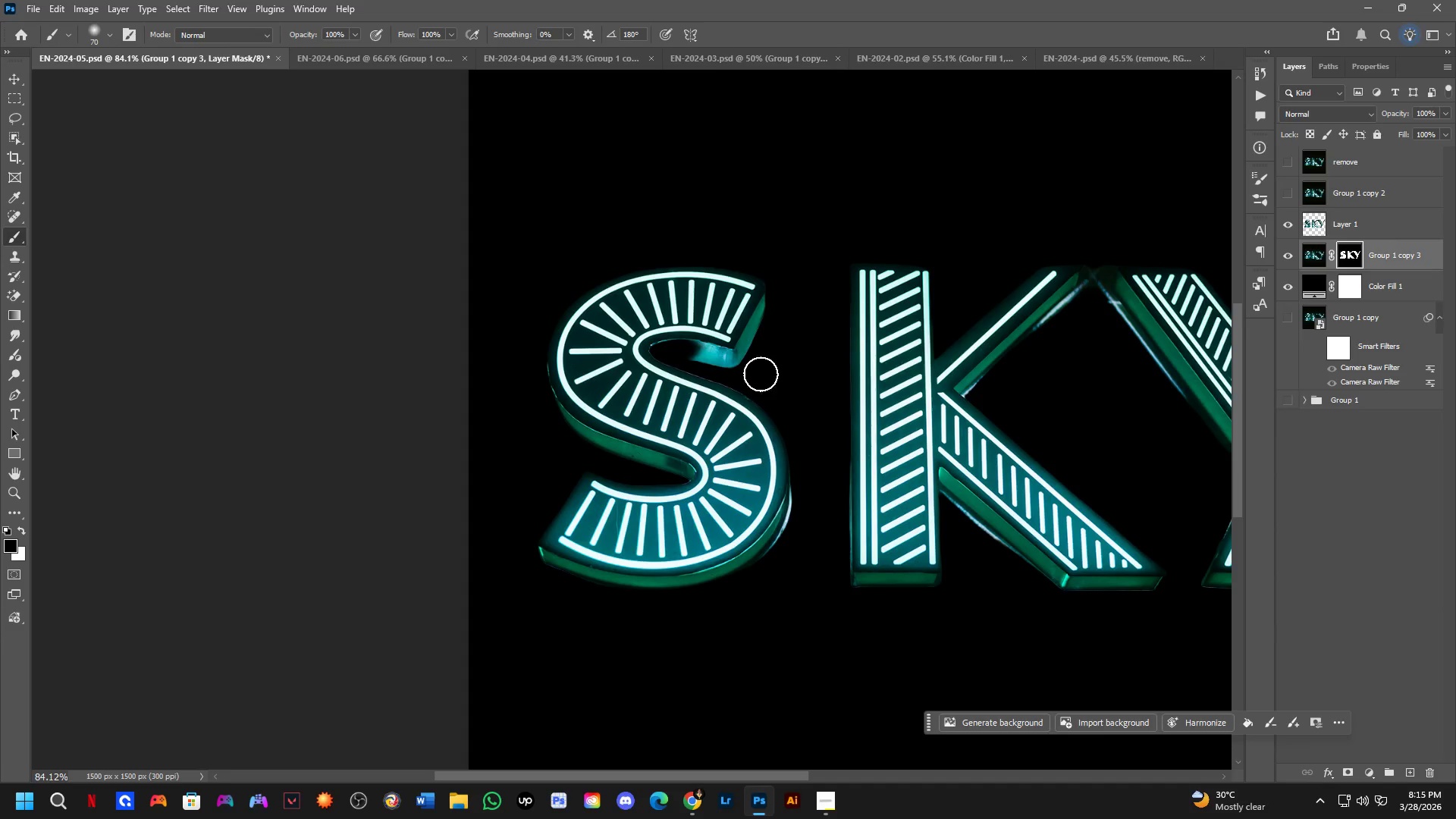 
scroll: coordinate [697, 376], scroll_direction: up, amount: 3.0
 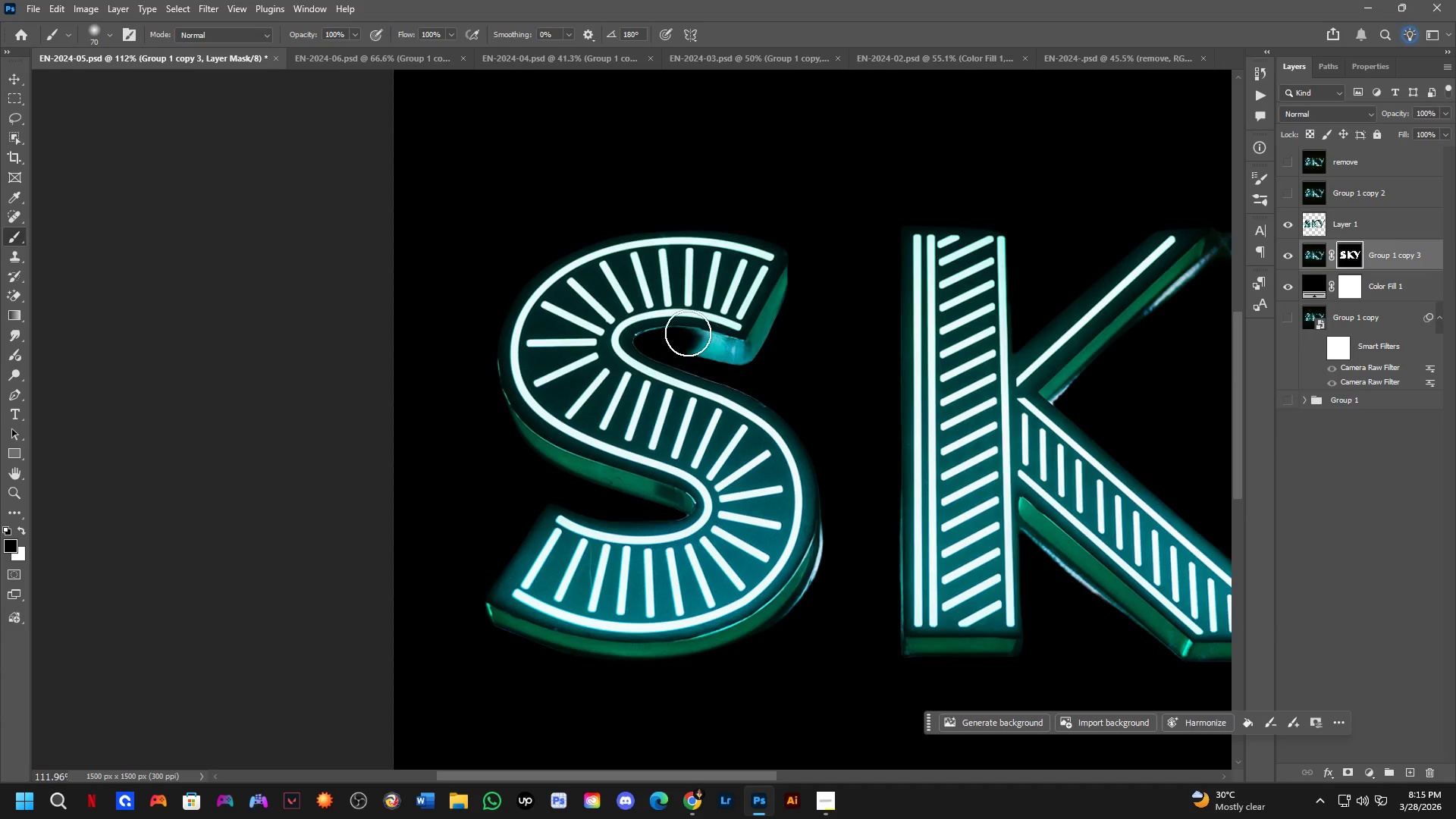 
left_click_drag(start_coordinate=[688, 333], to_coordinate=[681, 342])
 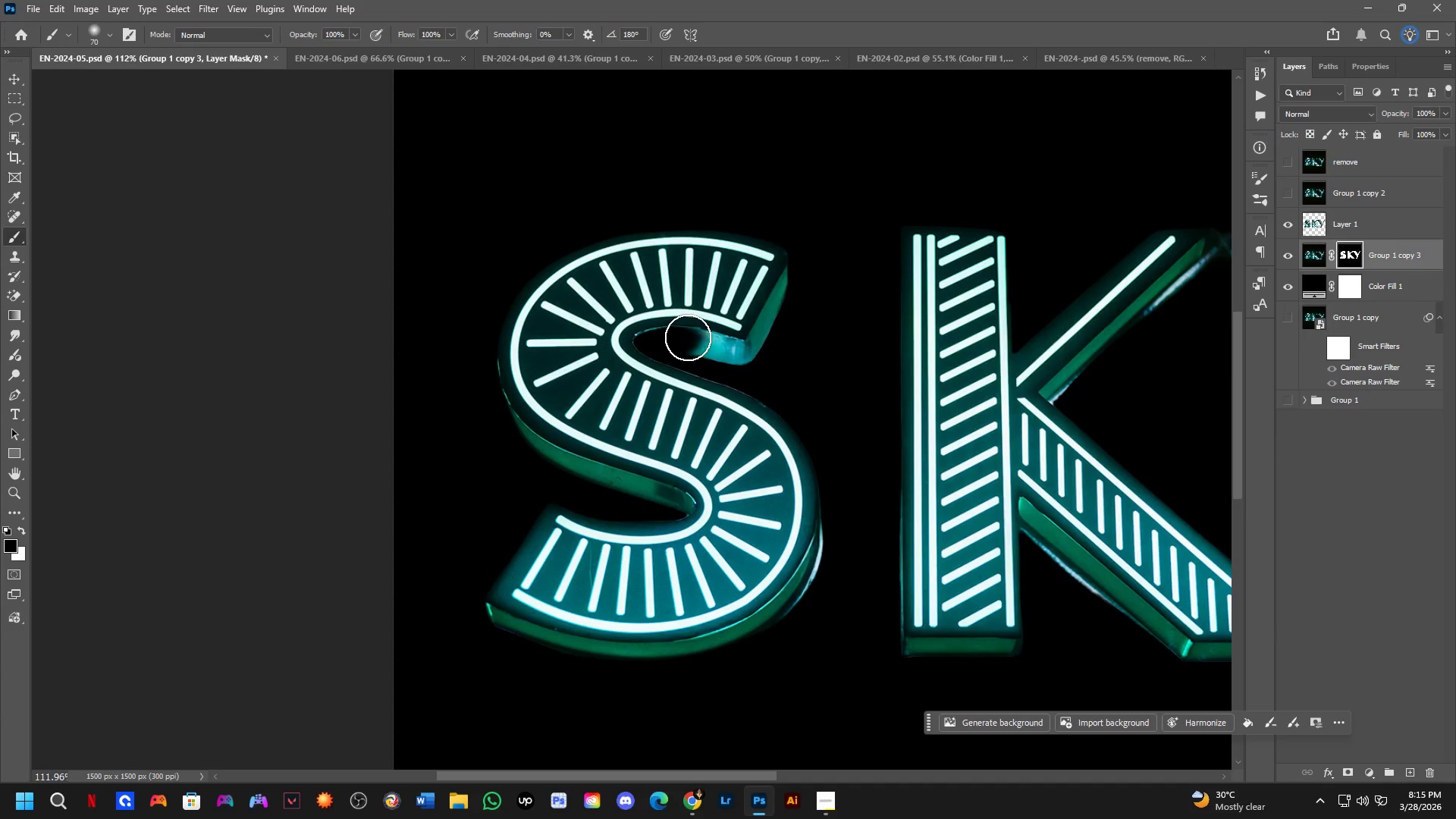 
key(Control+ControlLeft)
 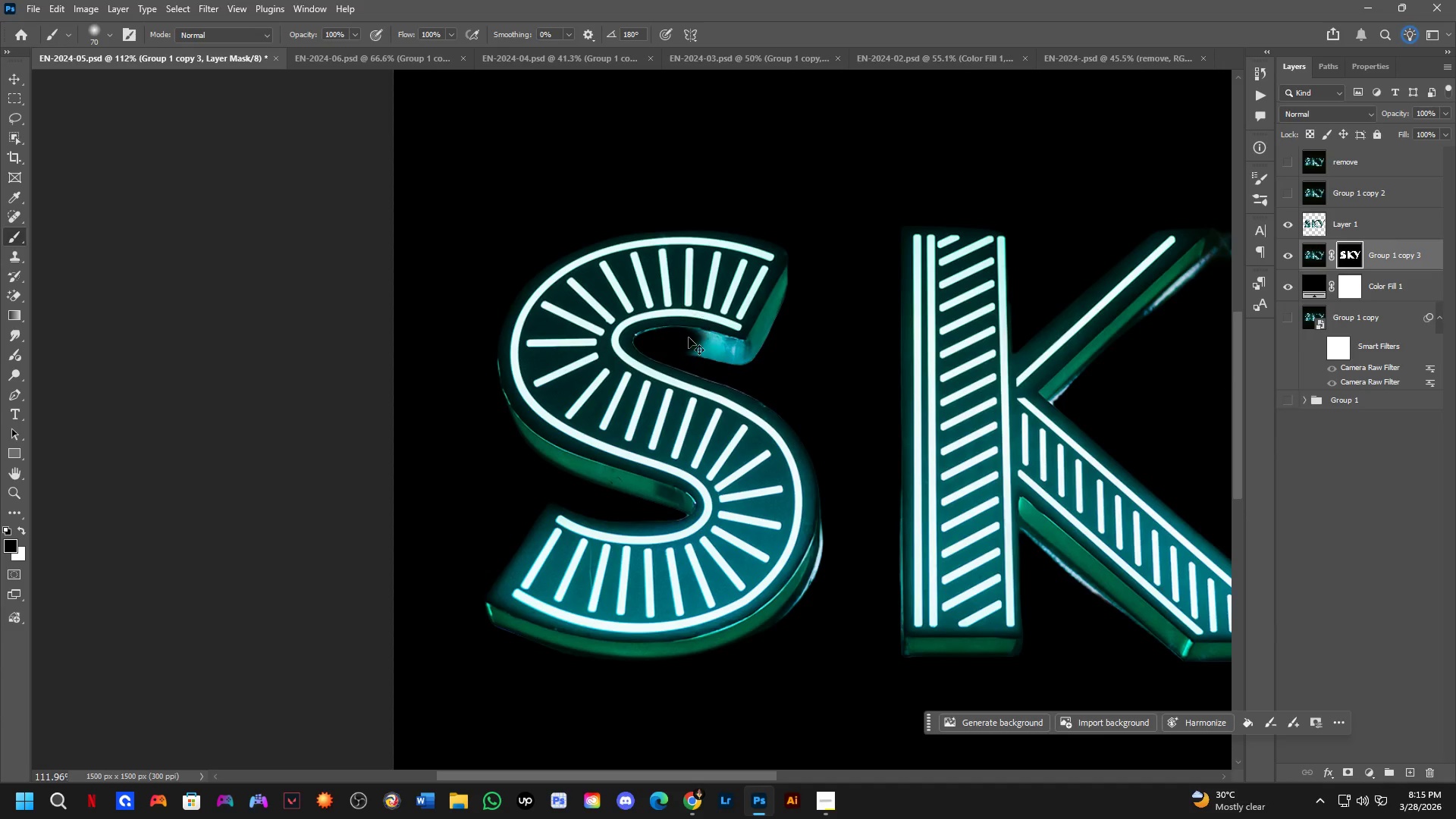 
key(Control+Z)
 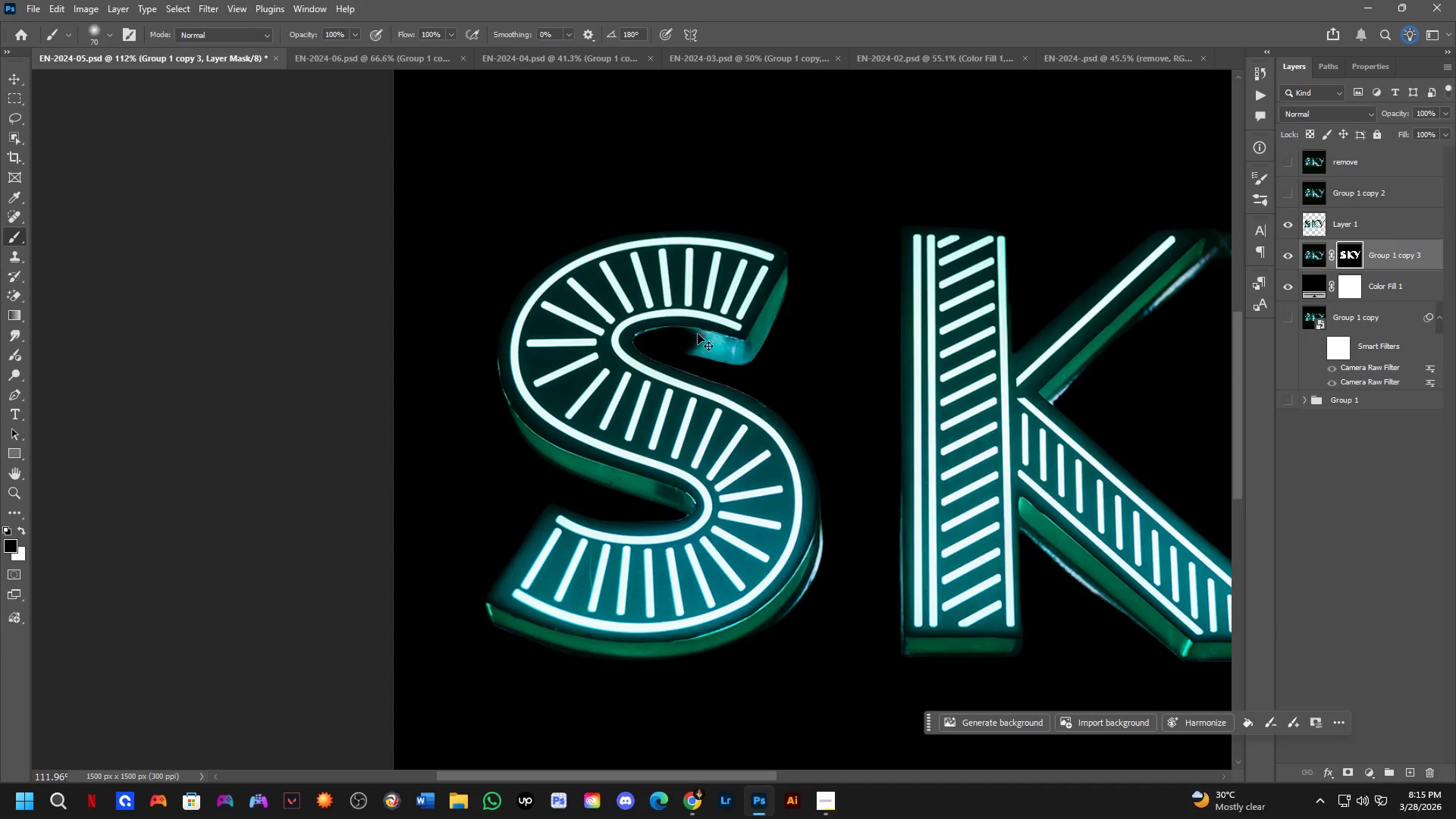 
key(X)
 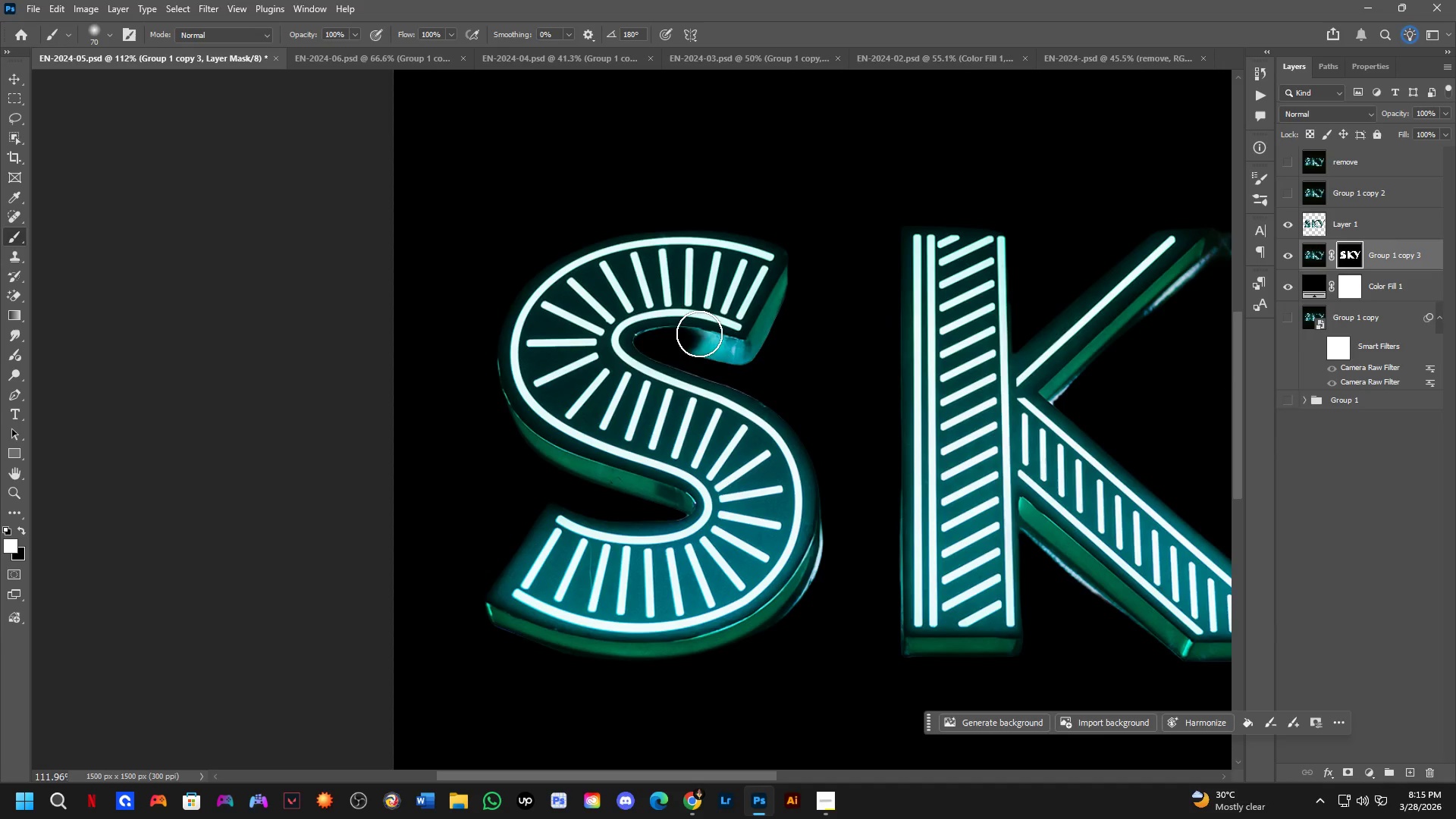 
left_click_drag(start_coordinate=[699, 333], to_coordinate=[600, 368])
 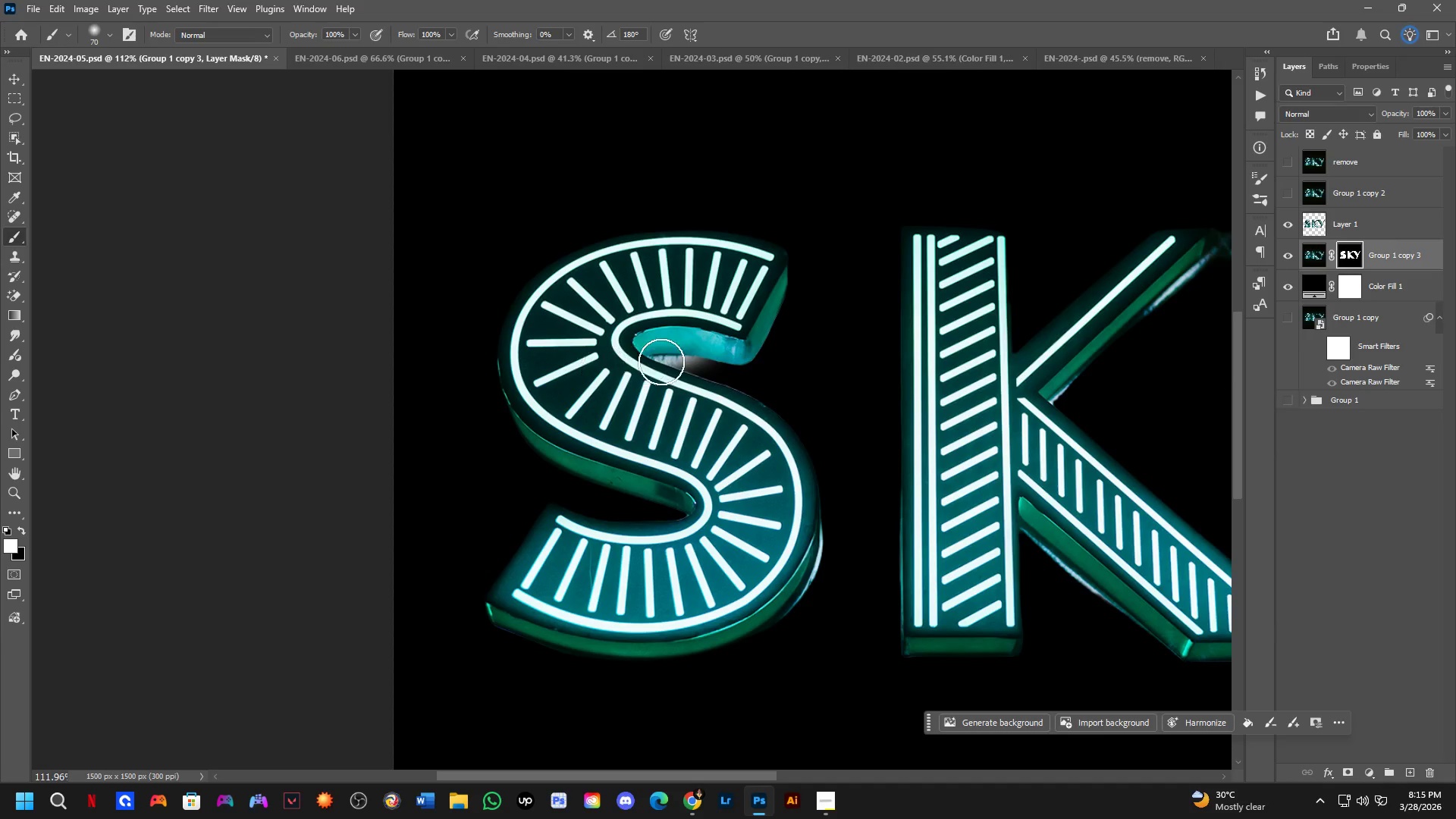 
key(Alt+AltLeft)
 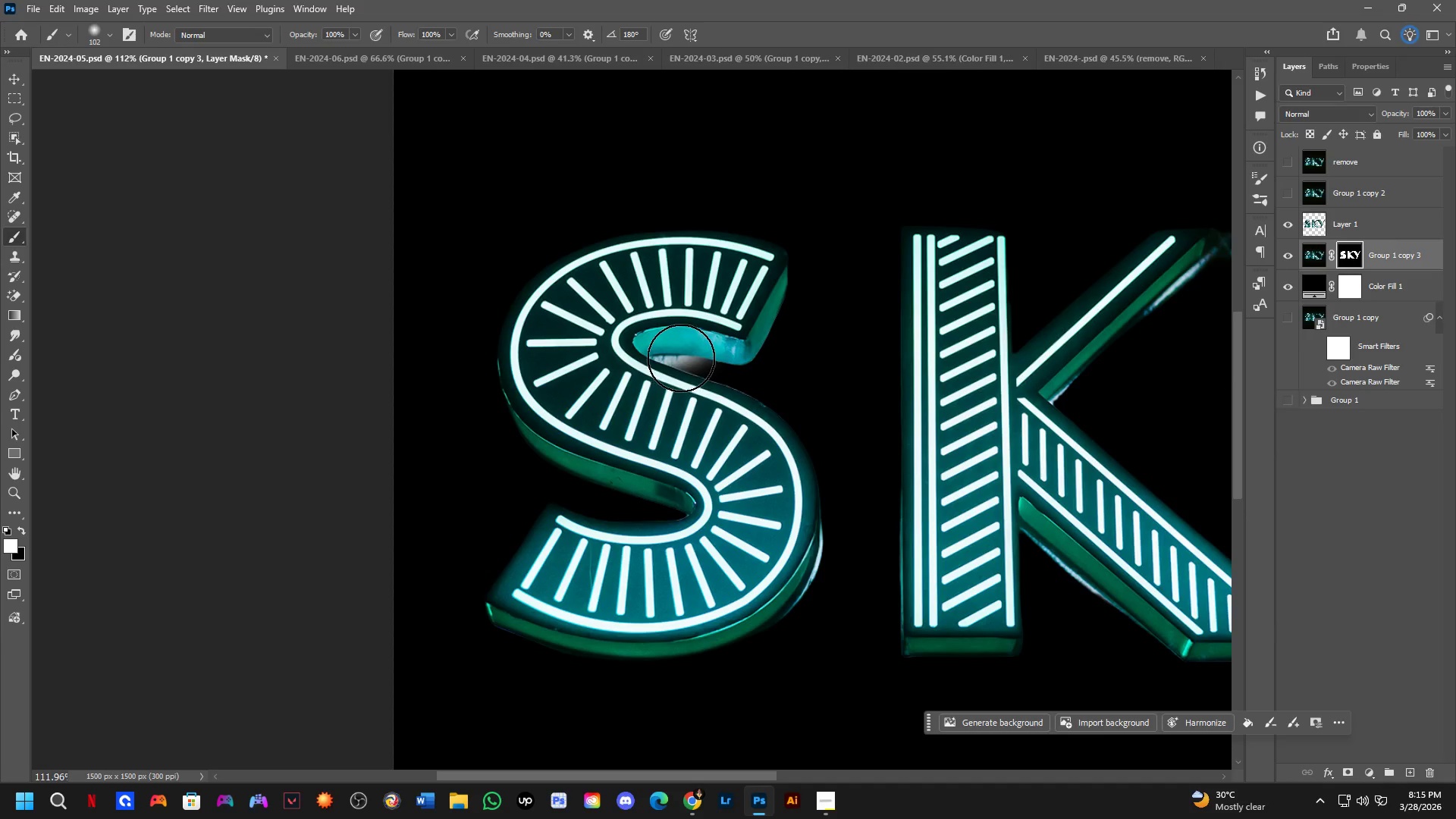 
left_click_drag(start_coordinate=[681, 358], to_coordinate=[783, 328])
 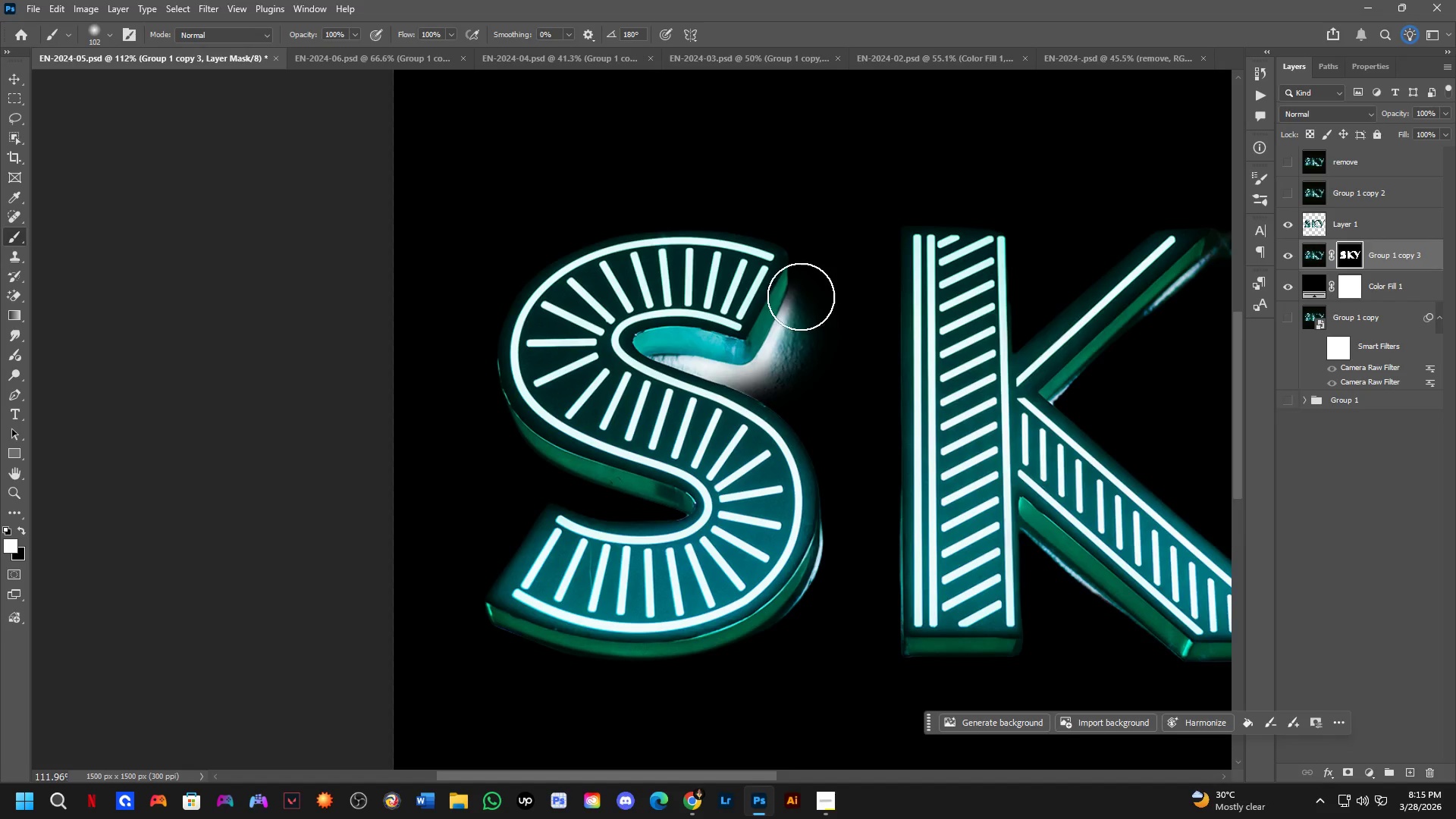 
left_click_drag(start_coordinate=[796, 299], to_coordinate=[758, 353])
 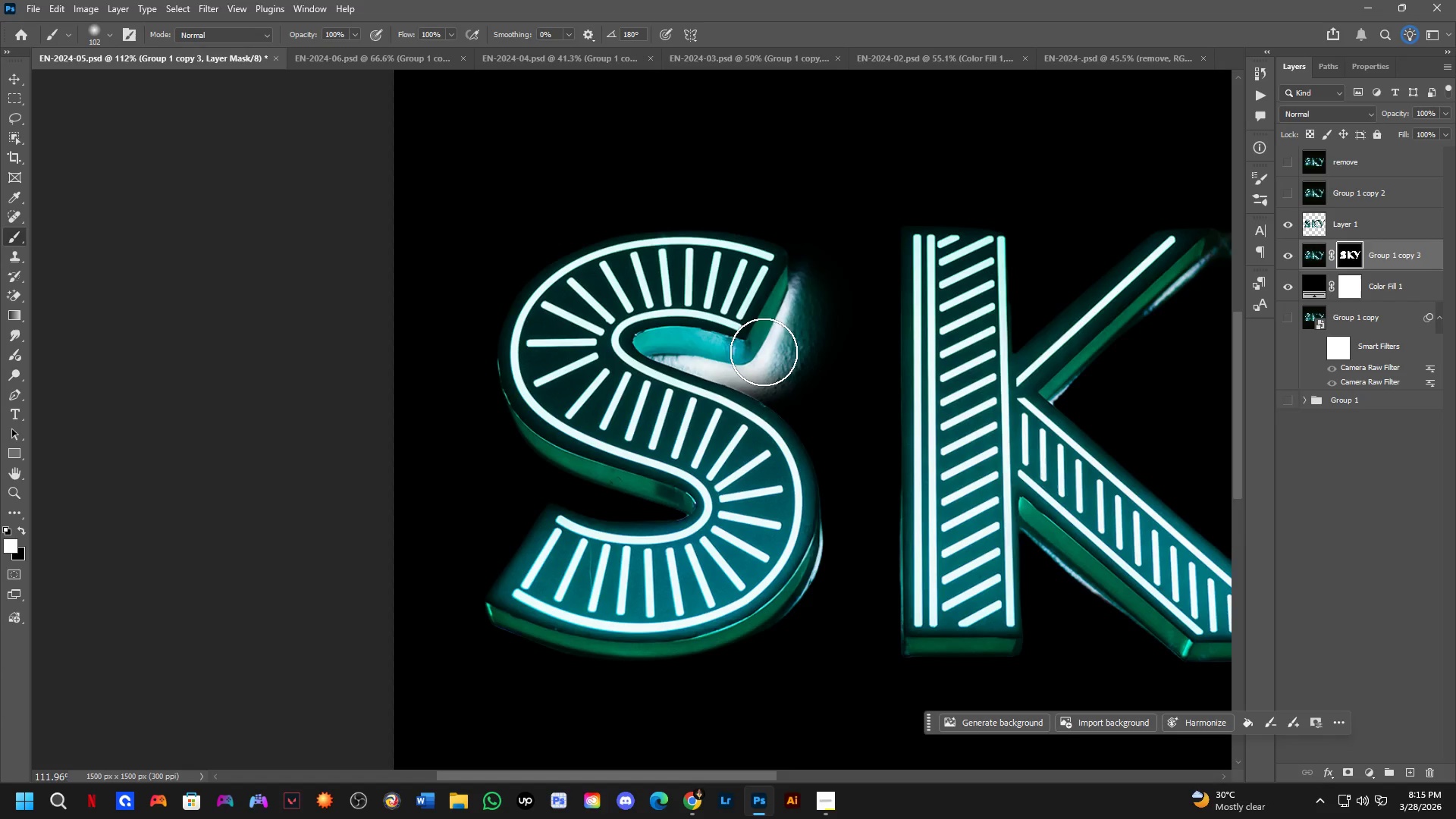 
key(X)
 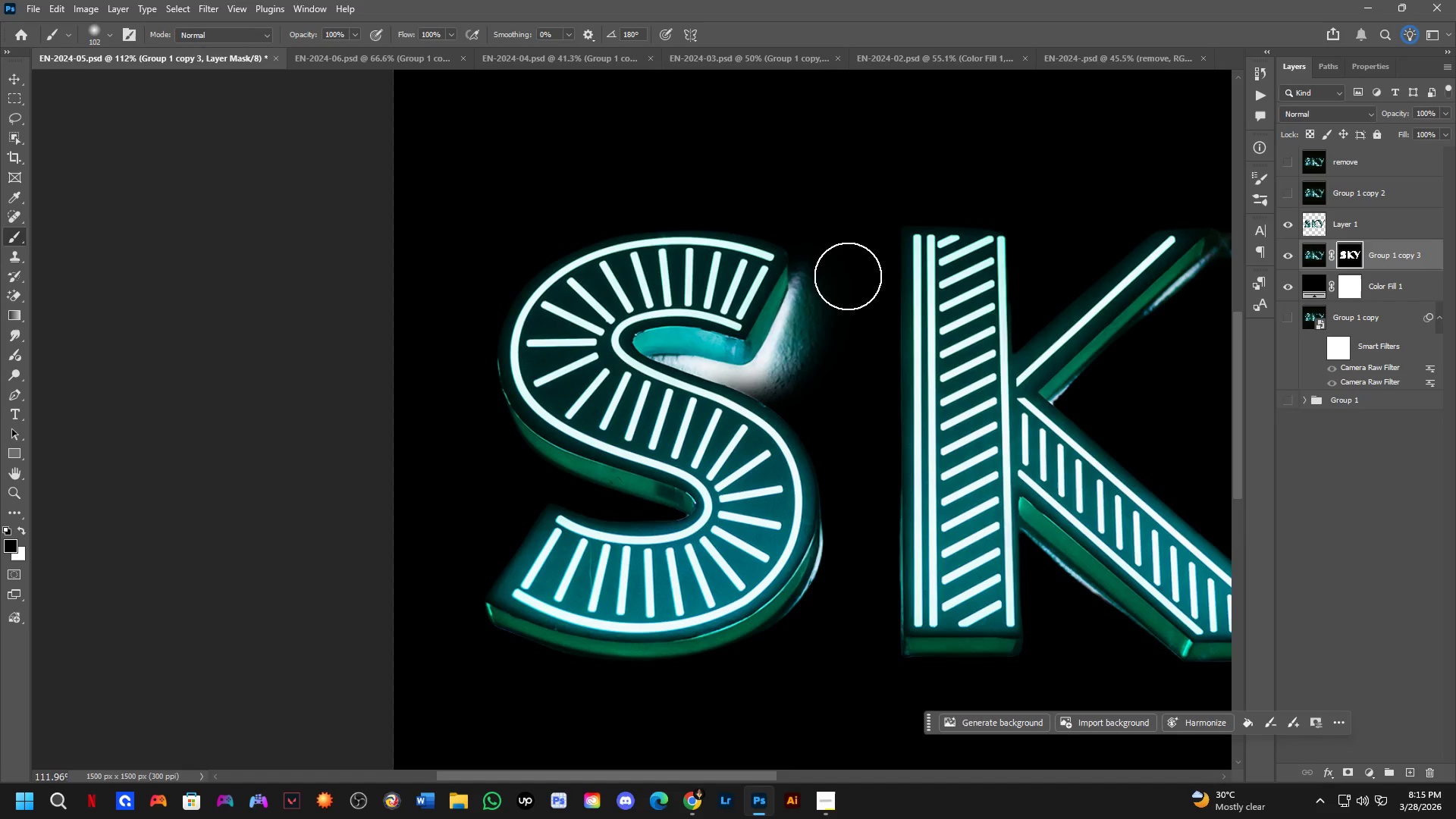 
left_click_drag(start_coordinate=[836, 286], to_coordinate=[746, 421])
 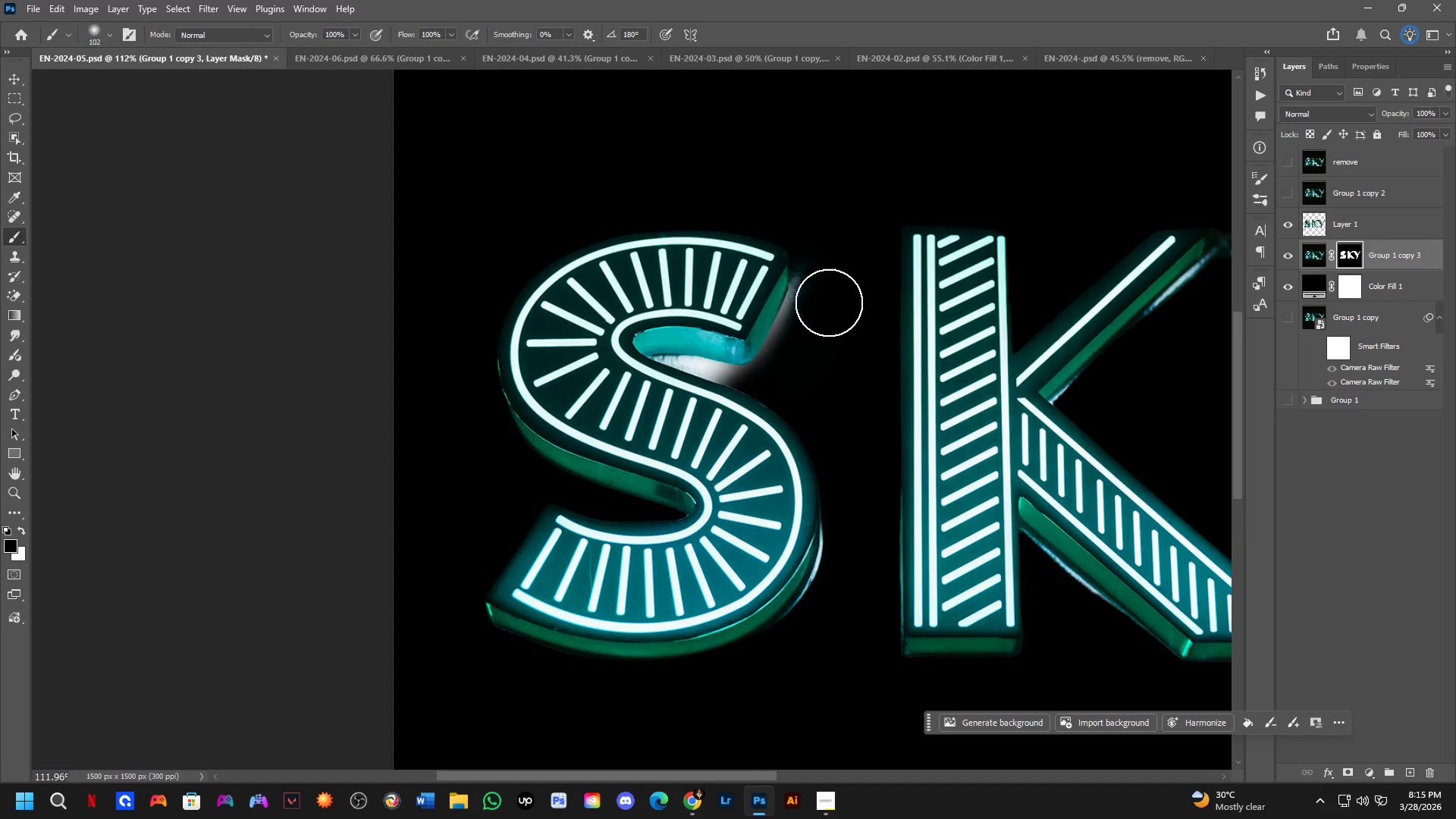 
key(Control+ControlLeft)
 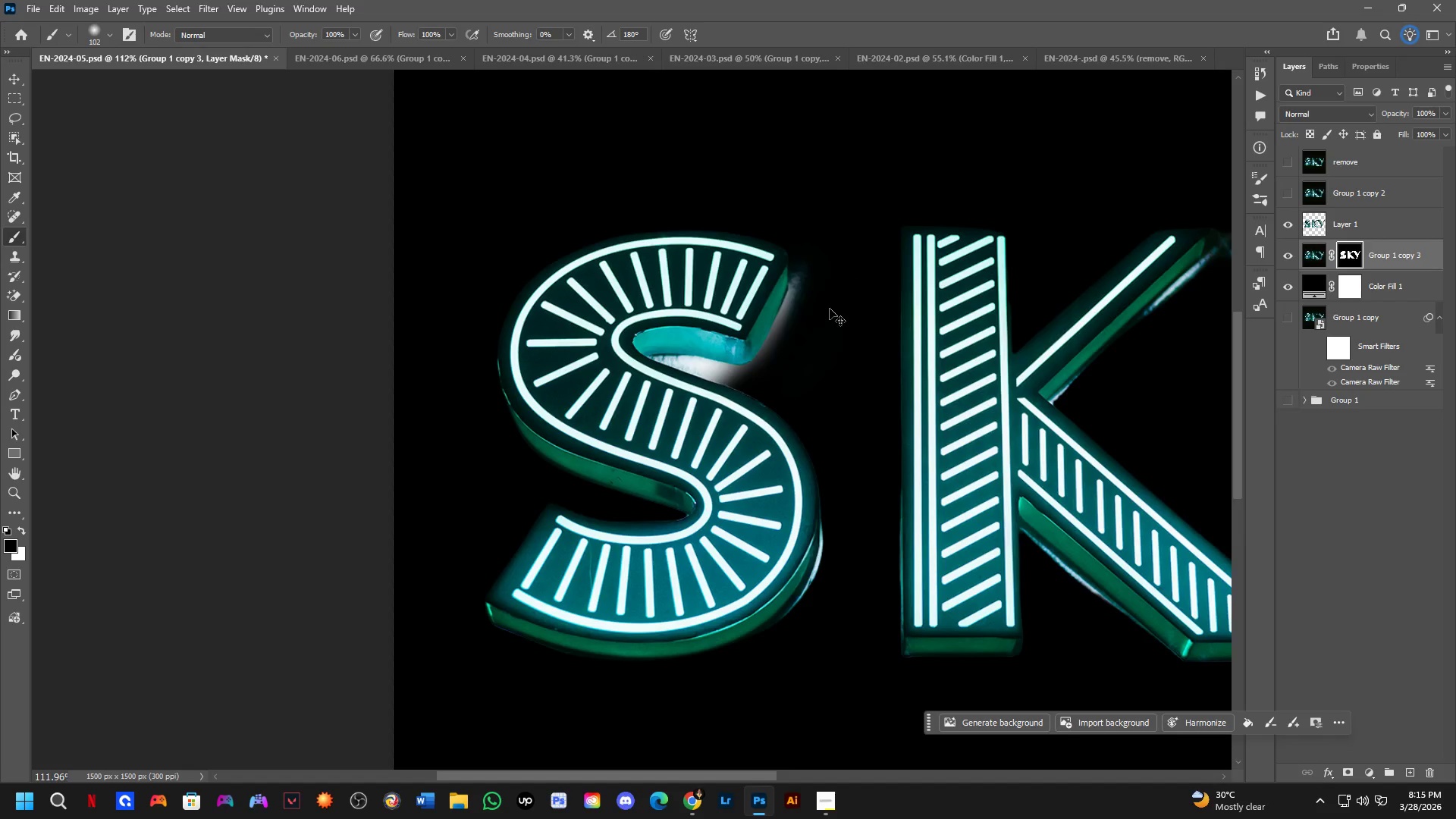 
key(Control+Z)
 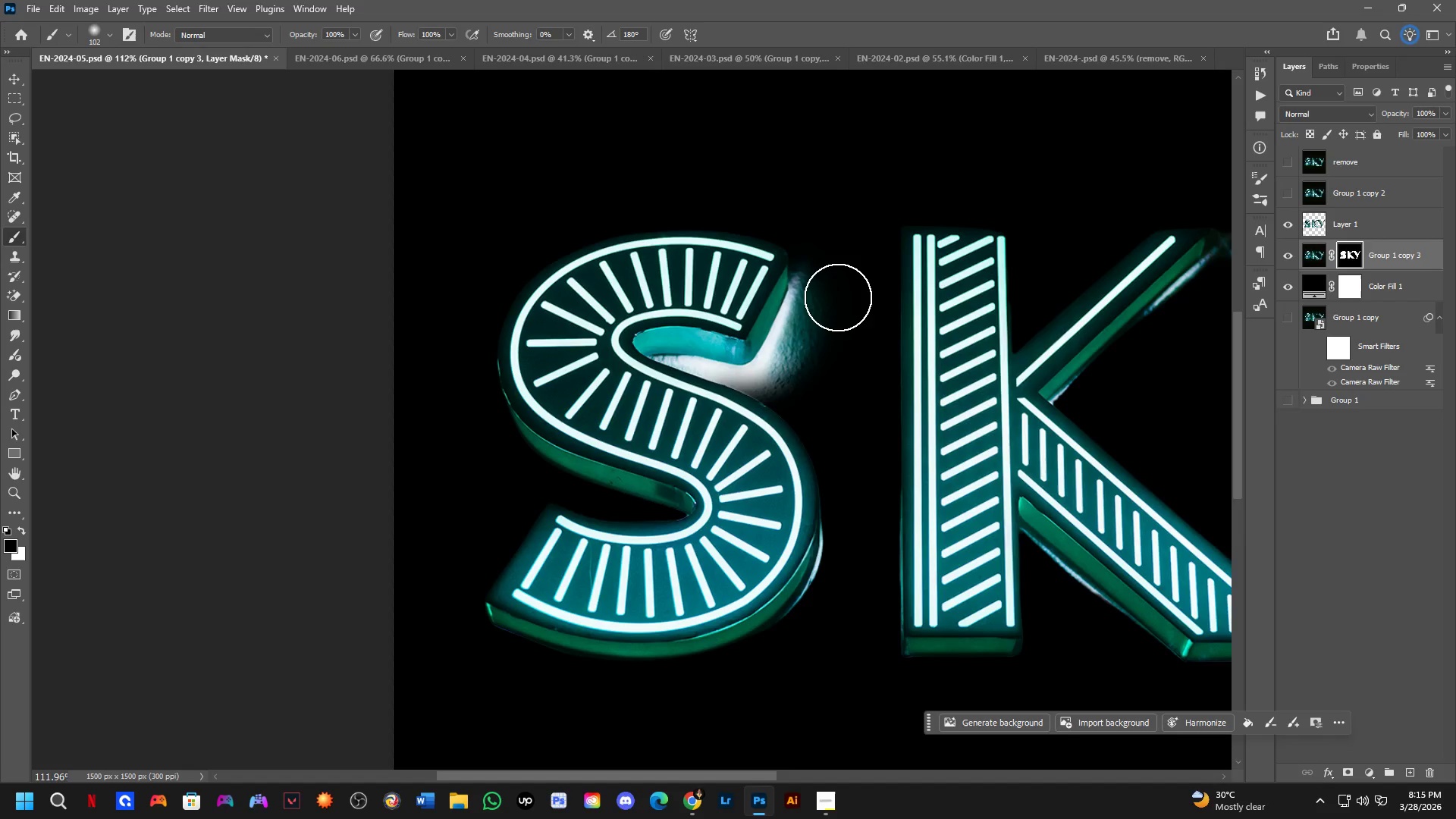 
key(Alt+AltLeft)
 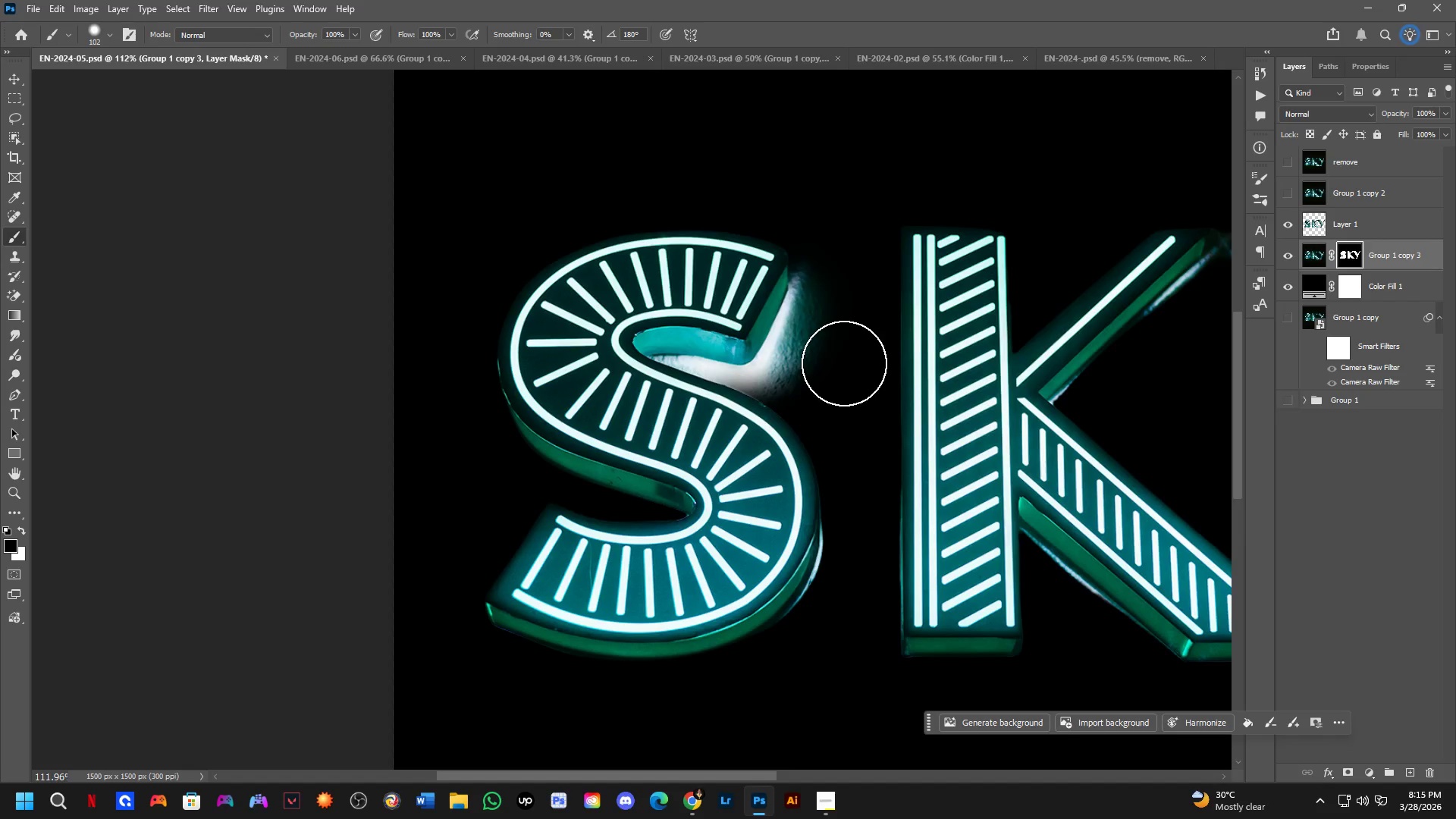 
hold_key(key=AltLeft, duration=0.36)
 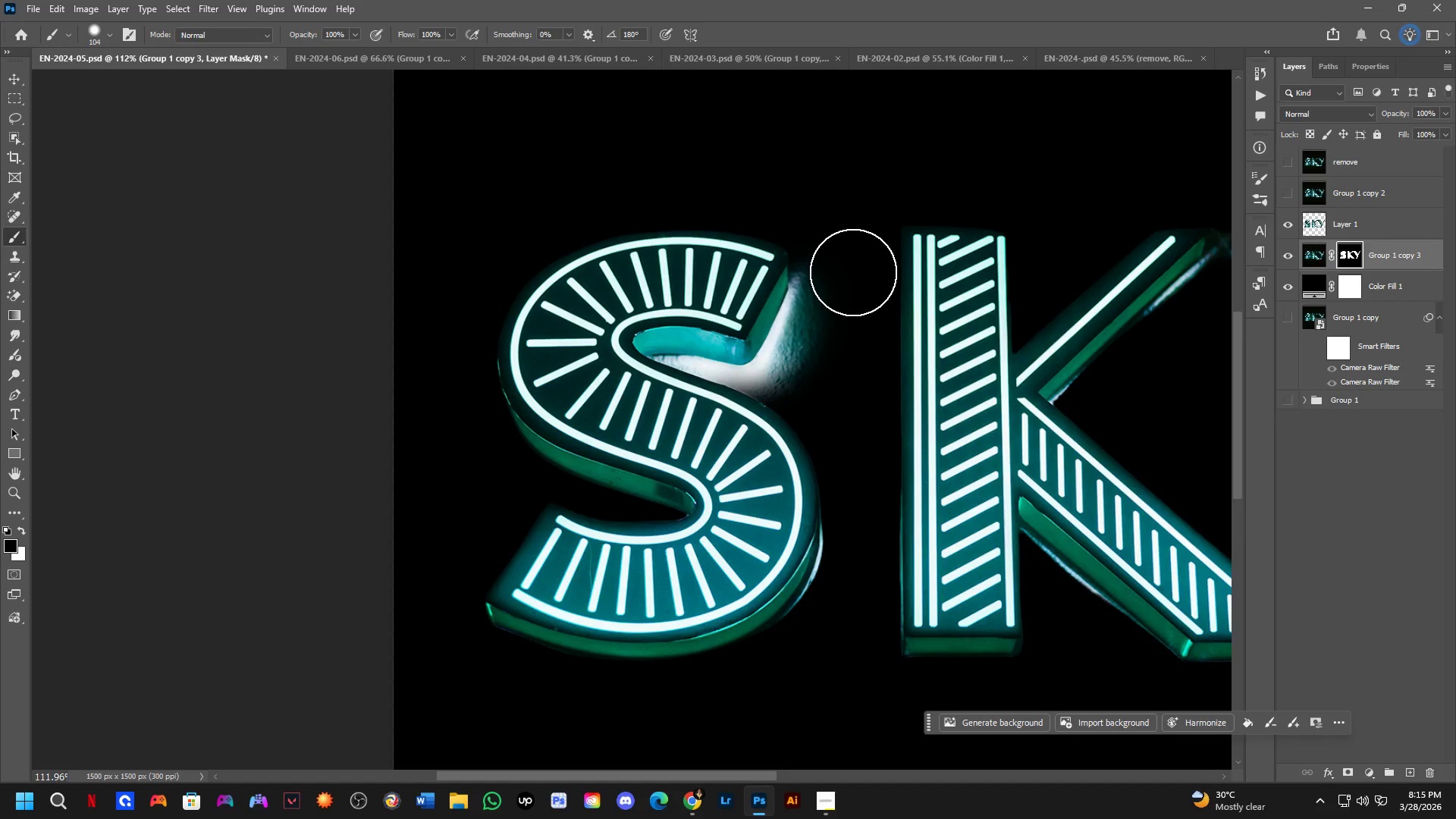 
left_click_drag(start_coordinate=[851, 275], to_coordinate=[856, 259])
 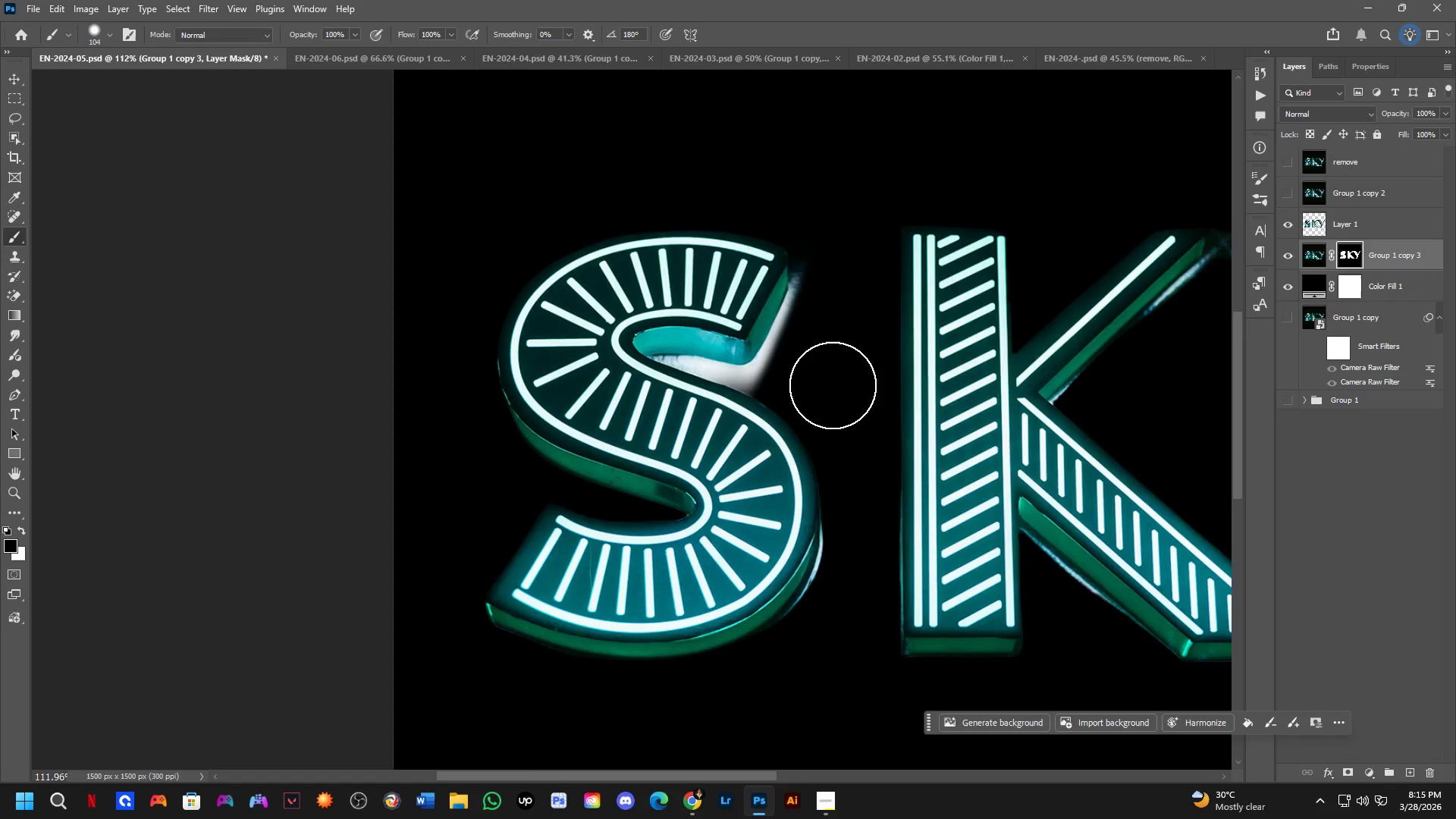 
hold_key(key=Space, duration=0.39)
 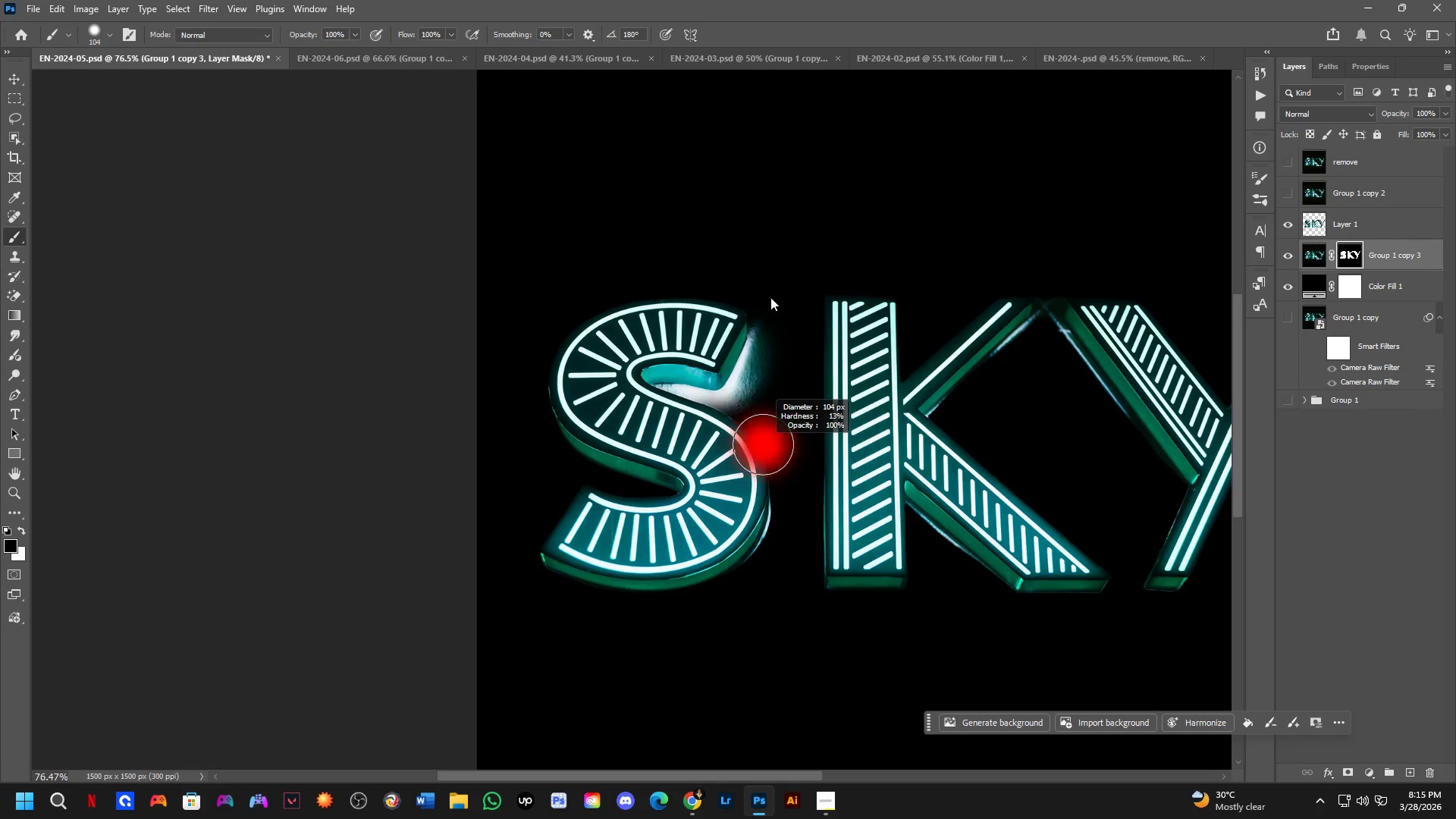 
left_click_drag(start_coordinate=[848, 416], to_coordinate=[792, 435])
 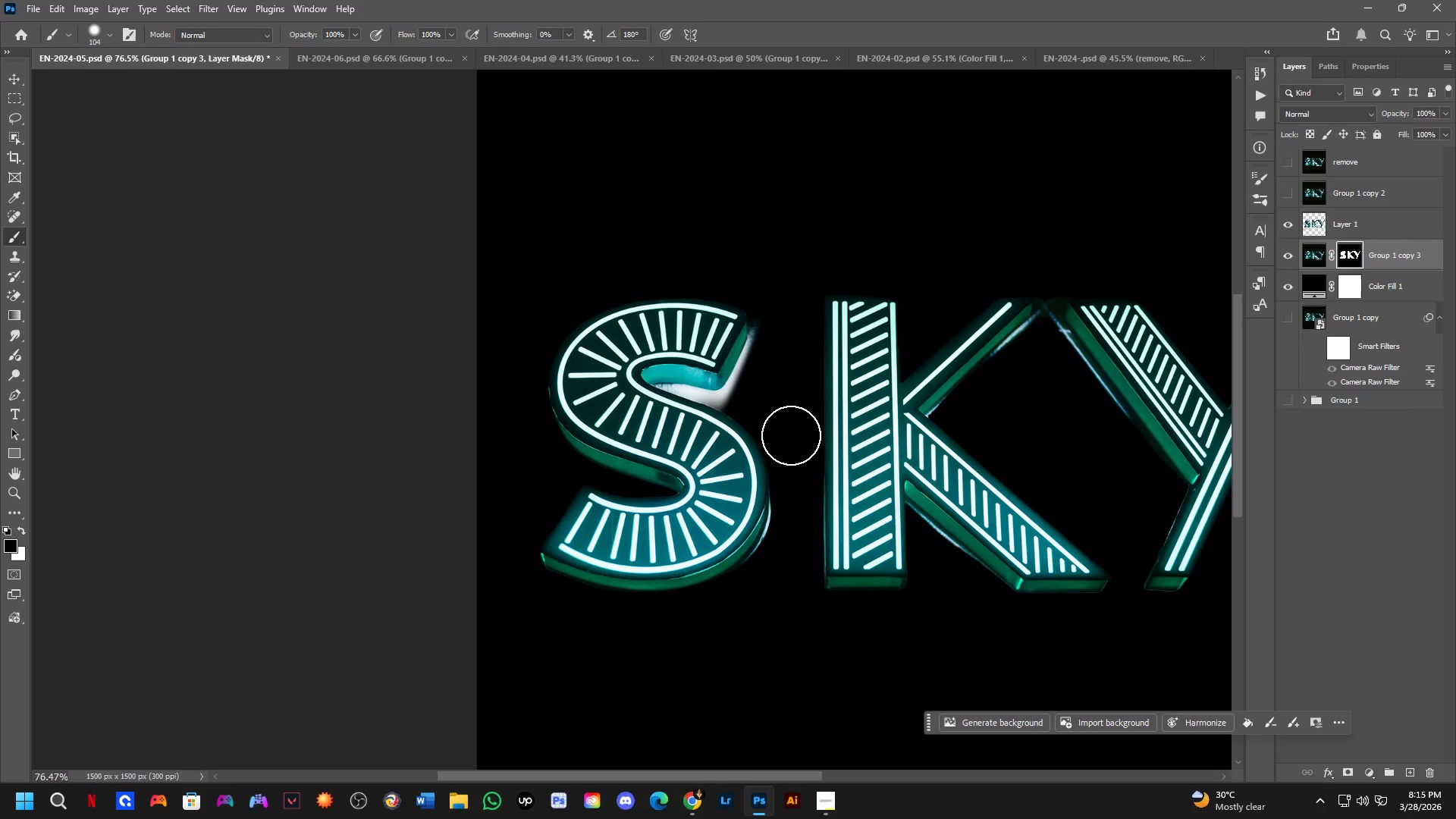 
scroll: coordinate [837, 387], scroll_direction: down, amount: 4.0
 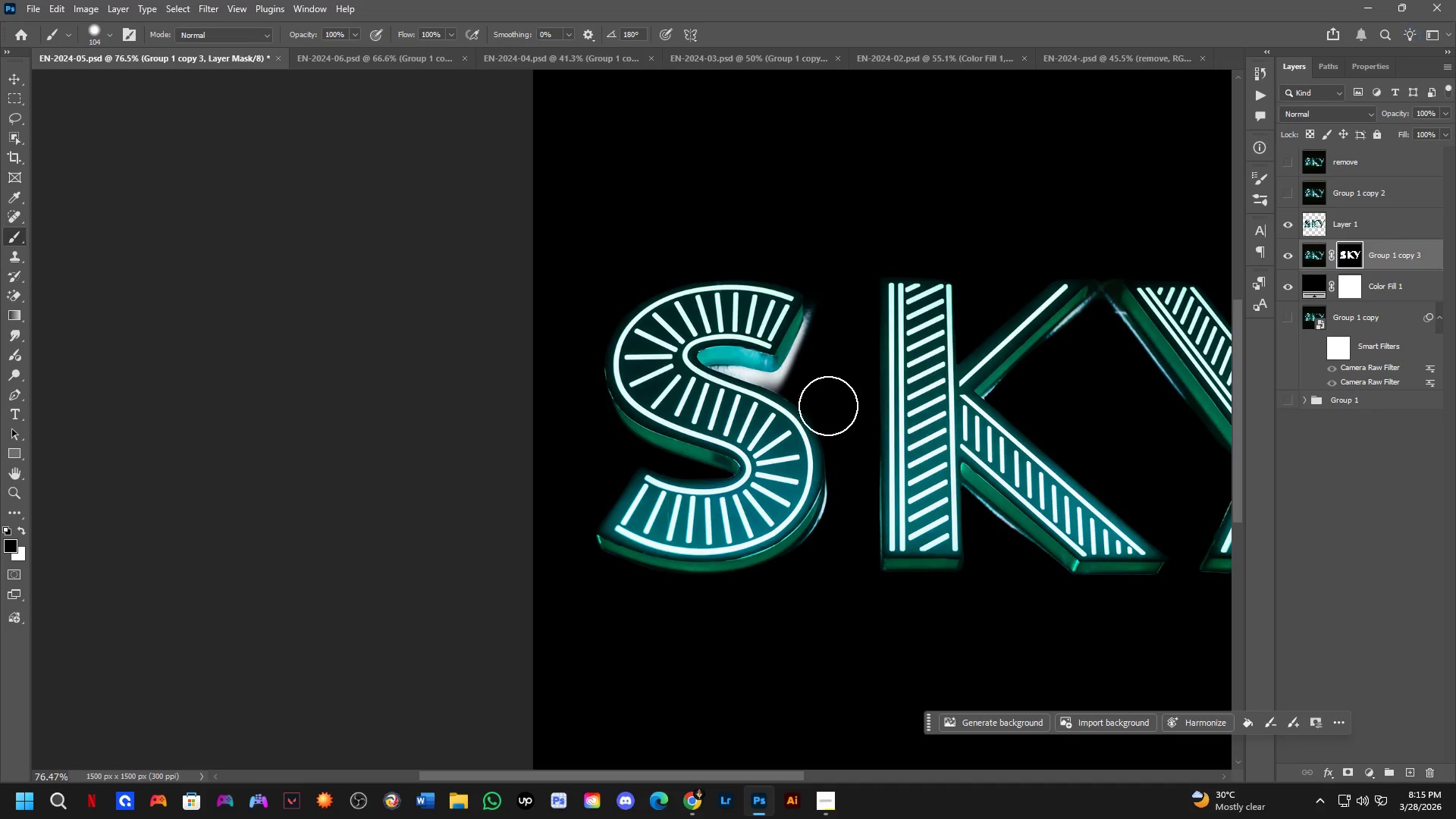 
key(Control+ControlLeft)
 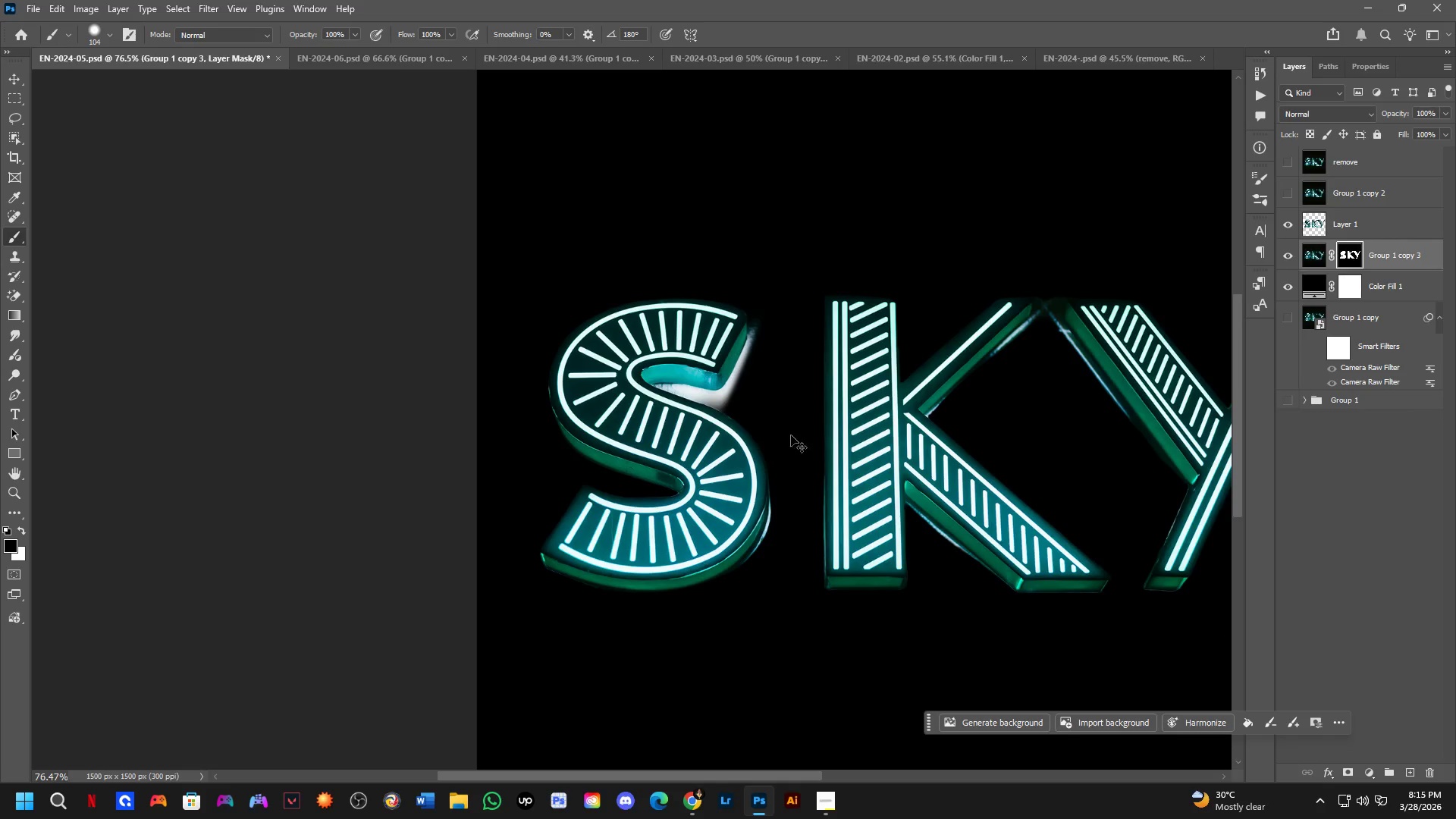 
key(Control+Z)
 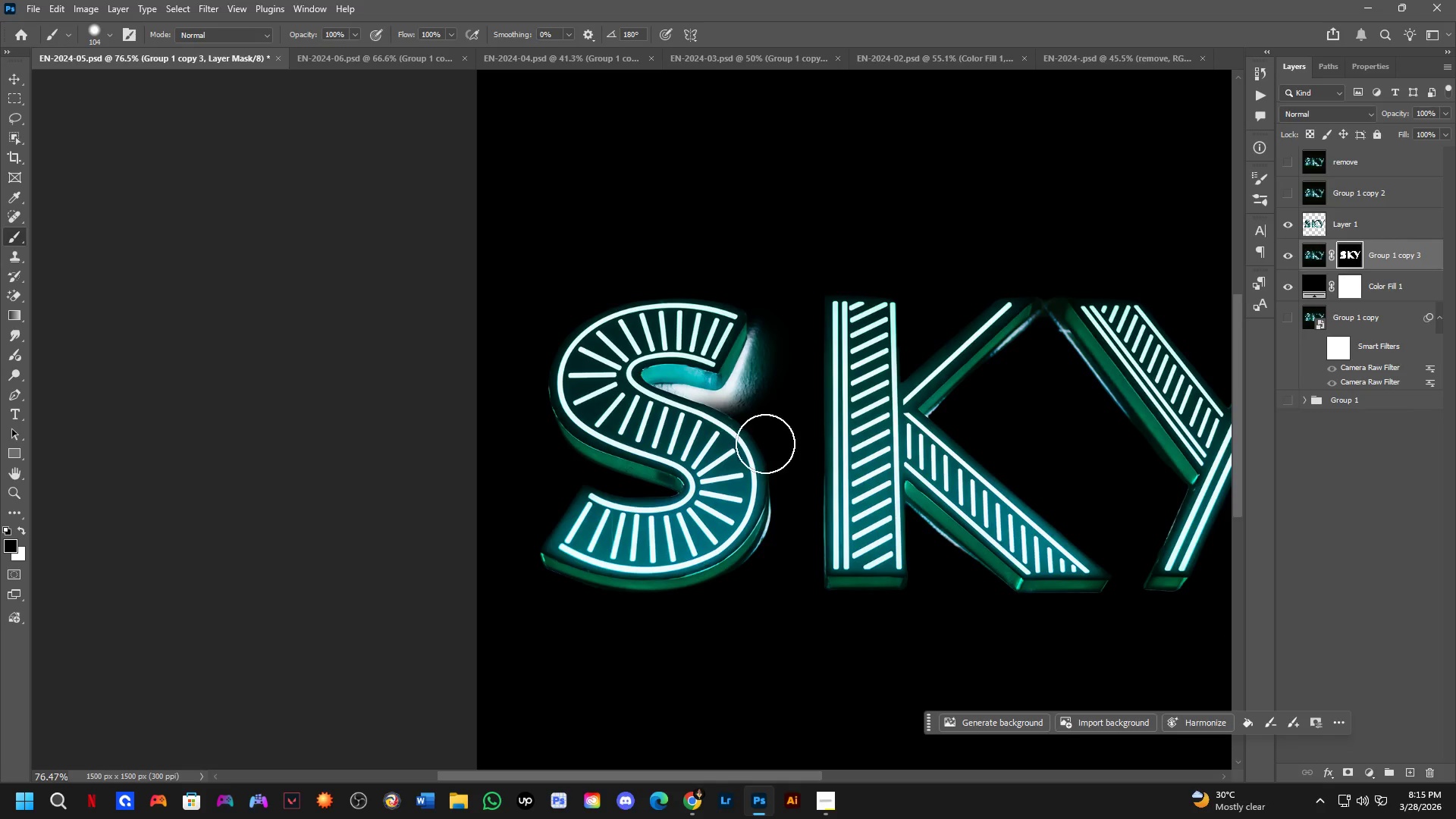 
key(Alt+AltLeft)
 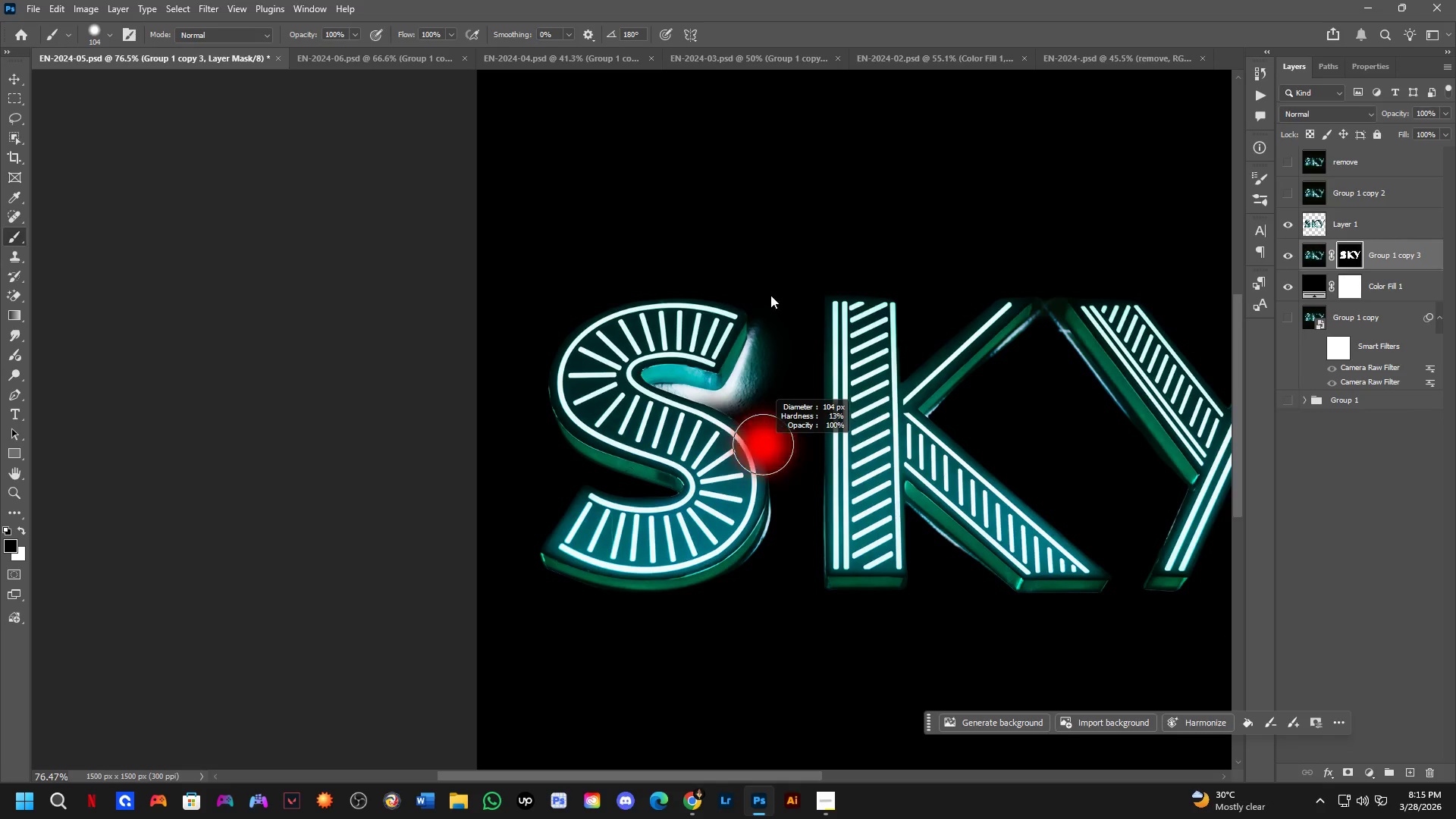 
key(Alt+AltLeft)
 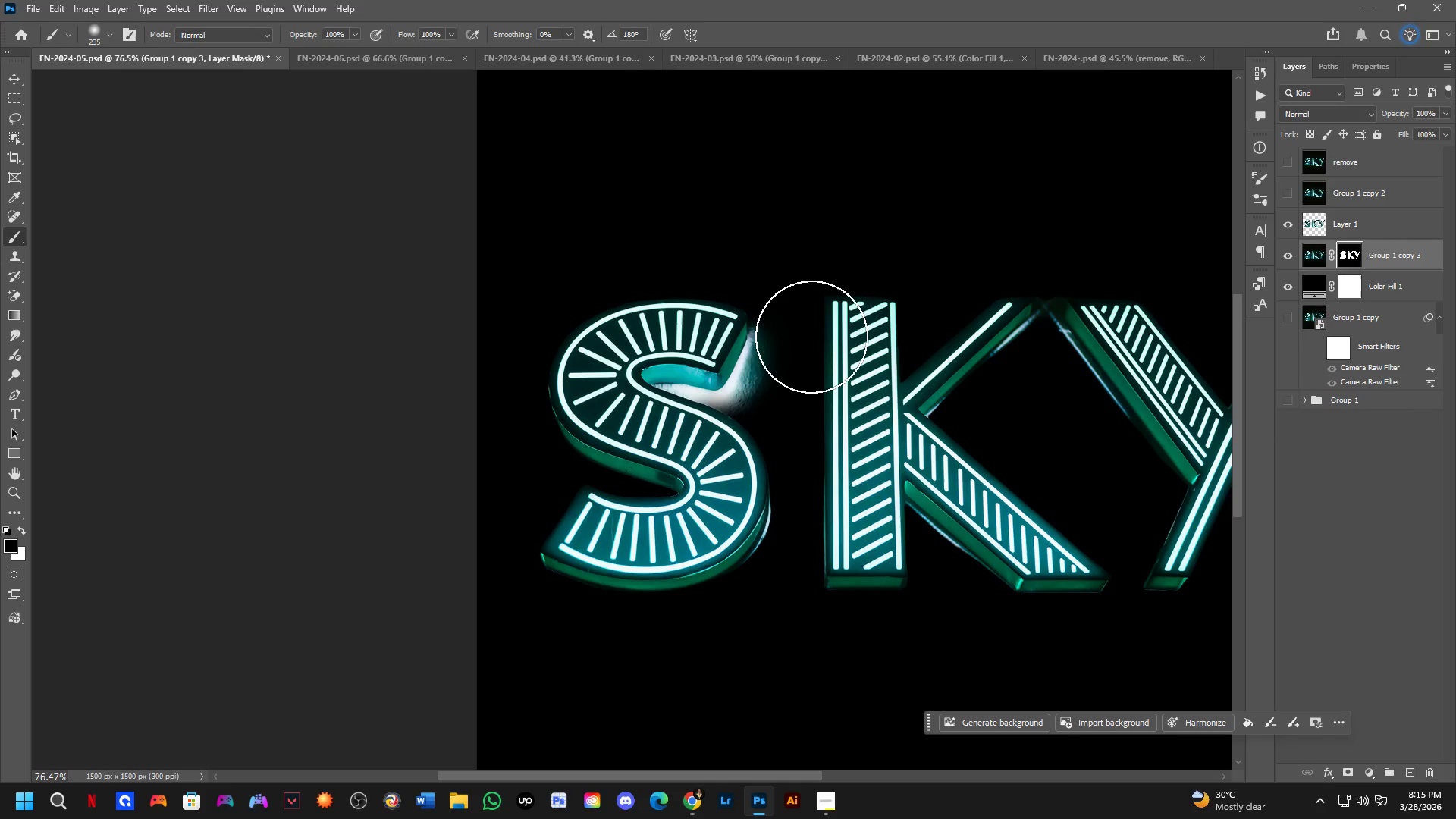 
left_click_drag(start_coordinate=[806, 341], to_coordinate=[850, 285])
 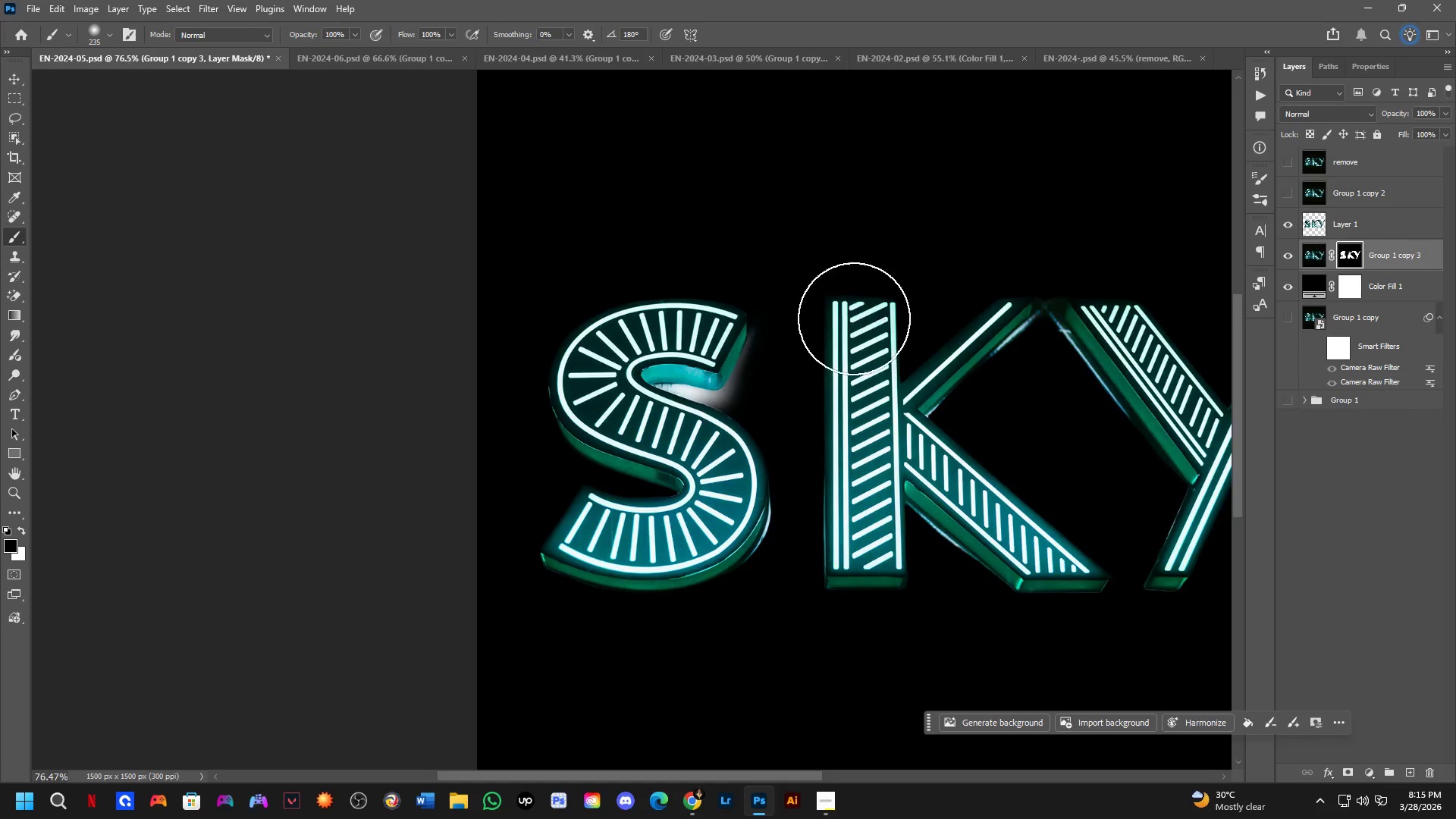 
hold_key(key=Space, duration=0.41)
 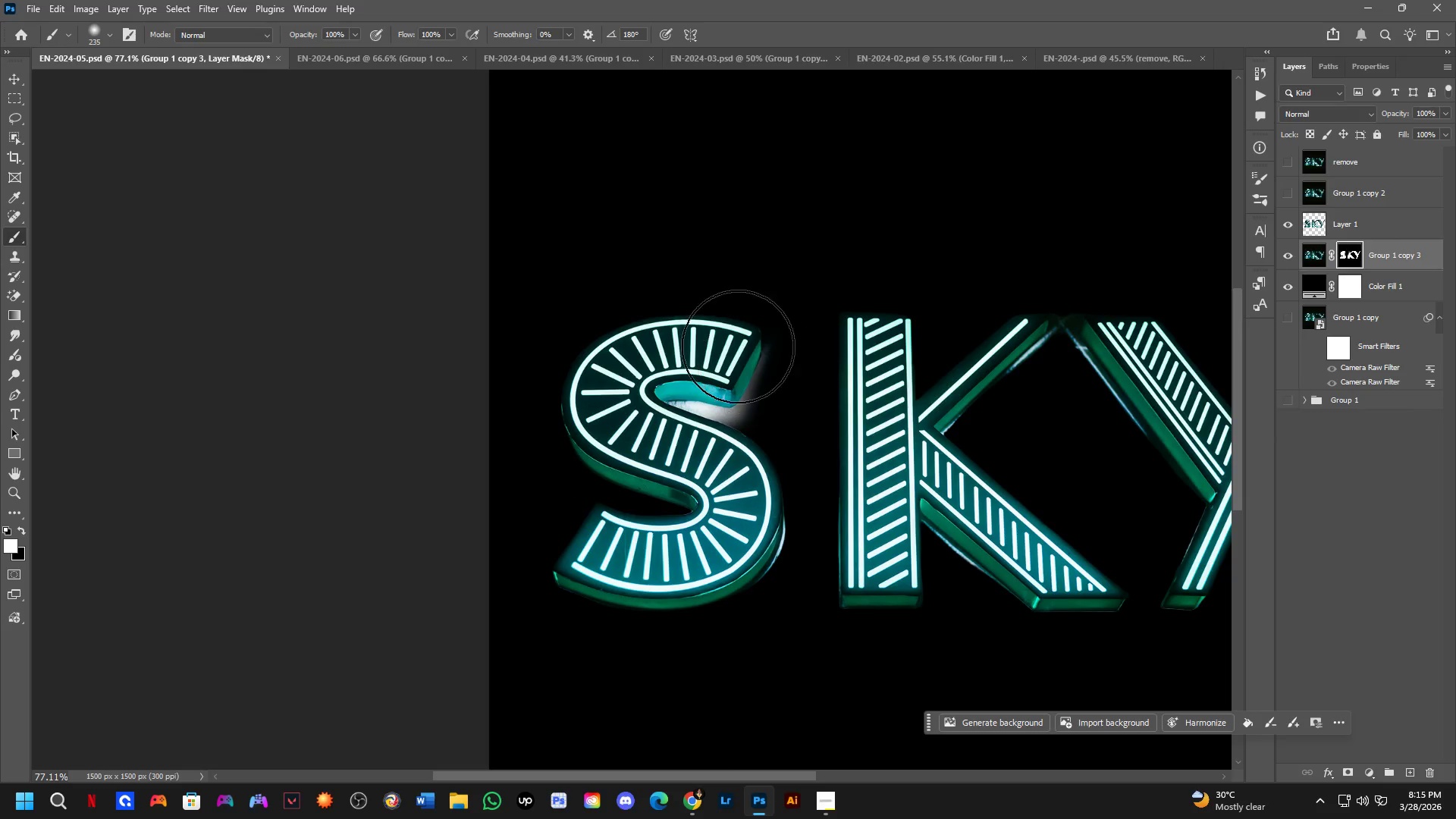 
left_click_drag(start_coordinate=[833, 409], to_coordinate=[819, 425])
 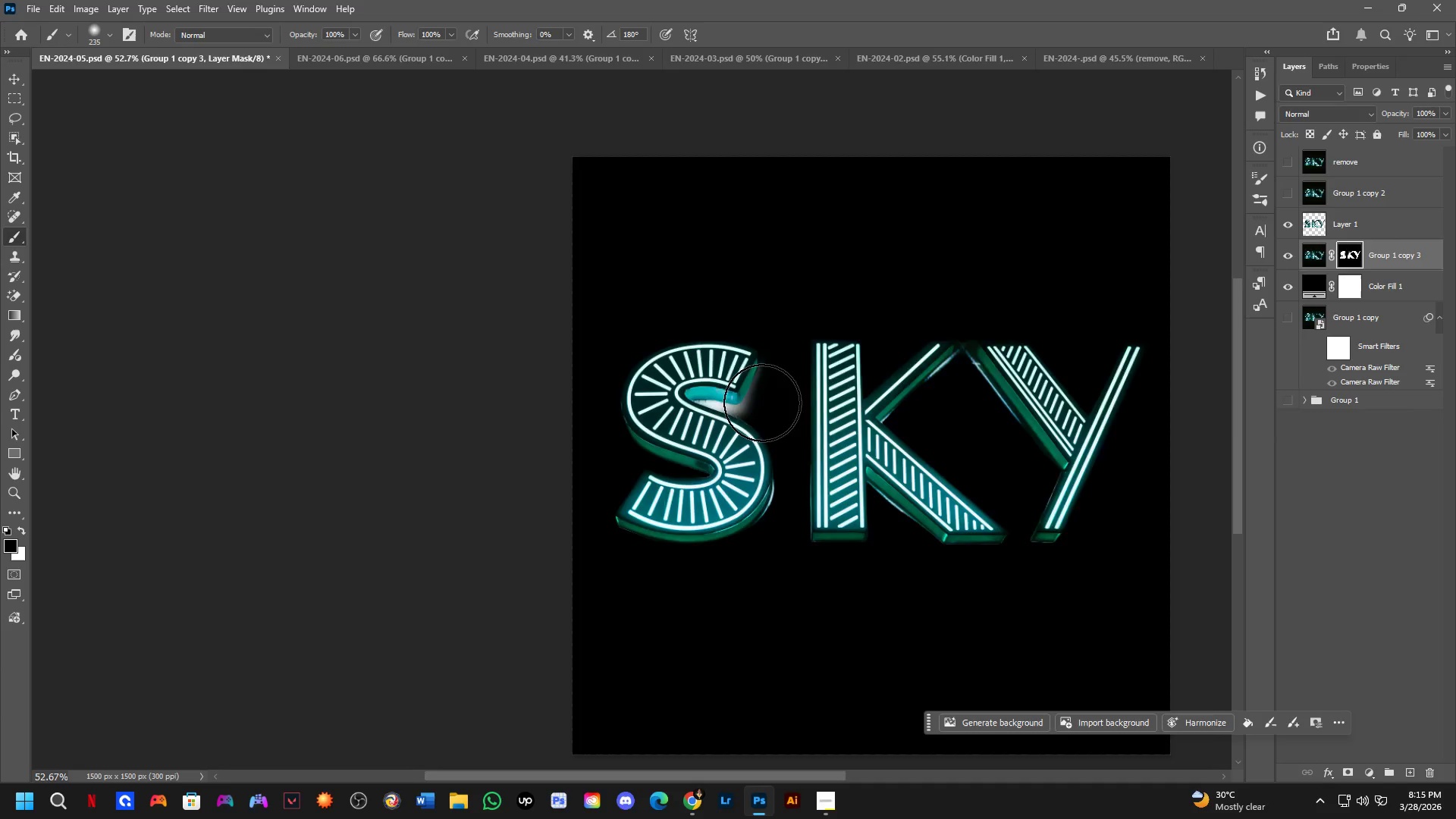 
scroll: coordinate [825, 387], scroll_direction: down, amount: 4.0
 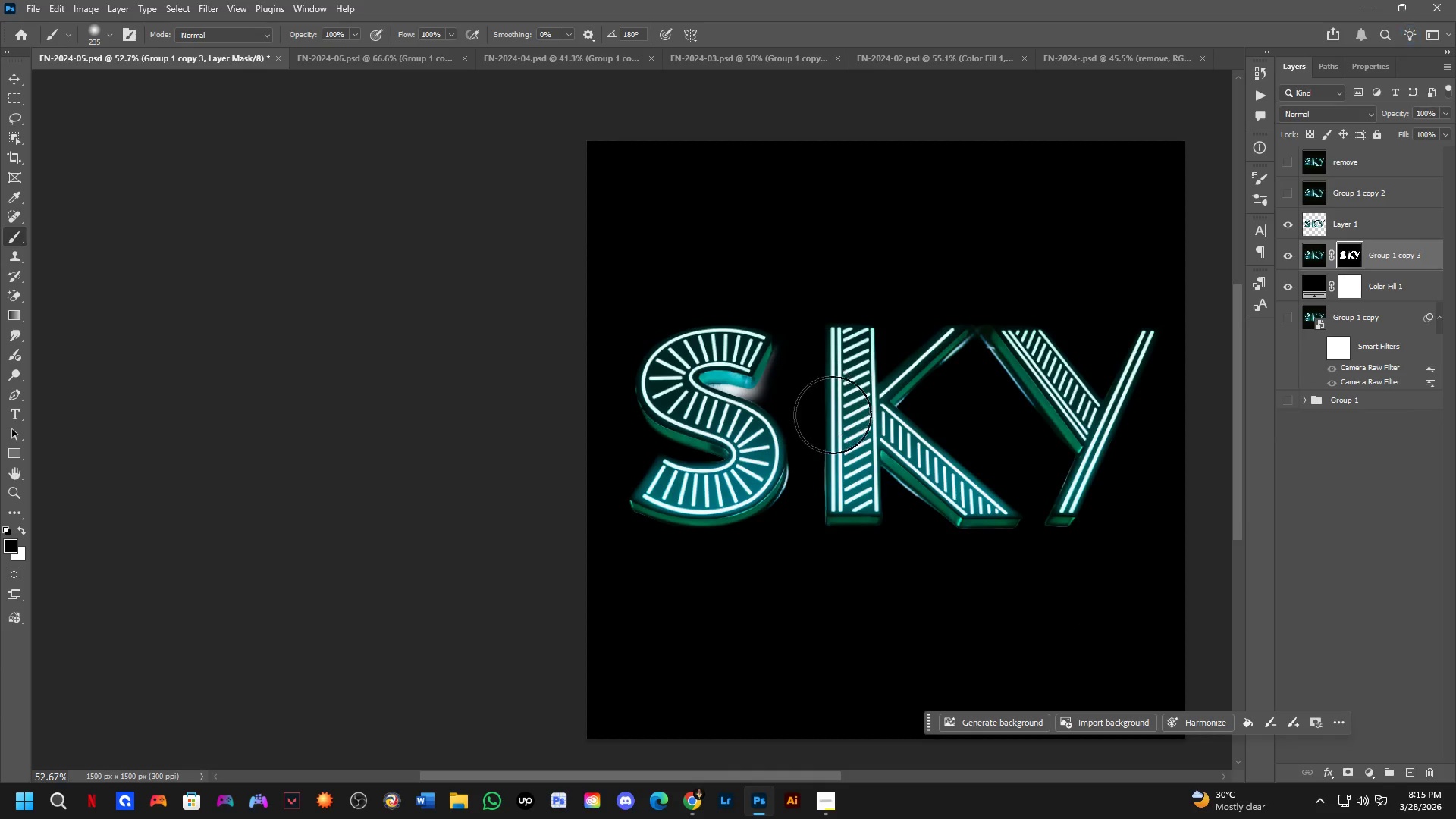 
key(X)
 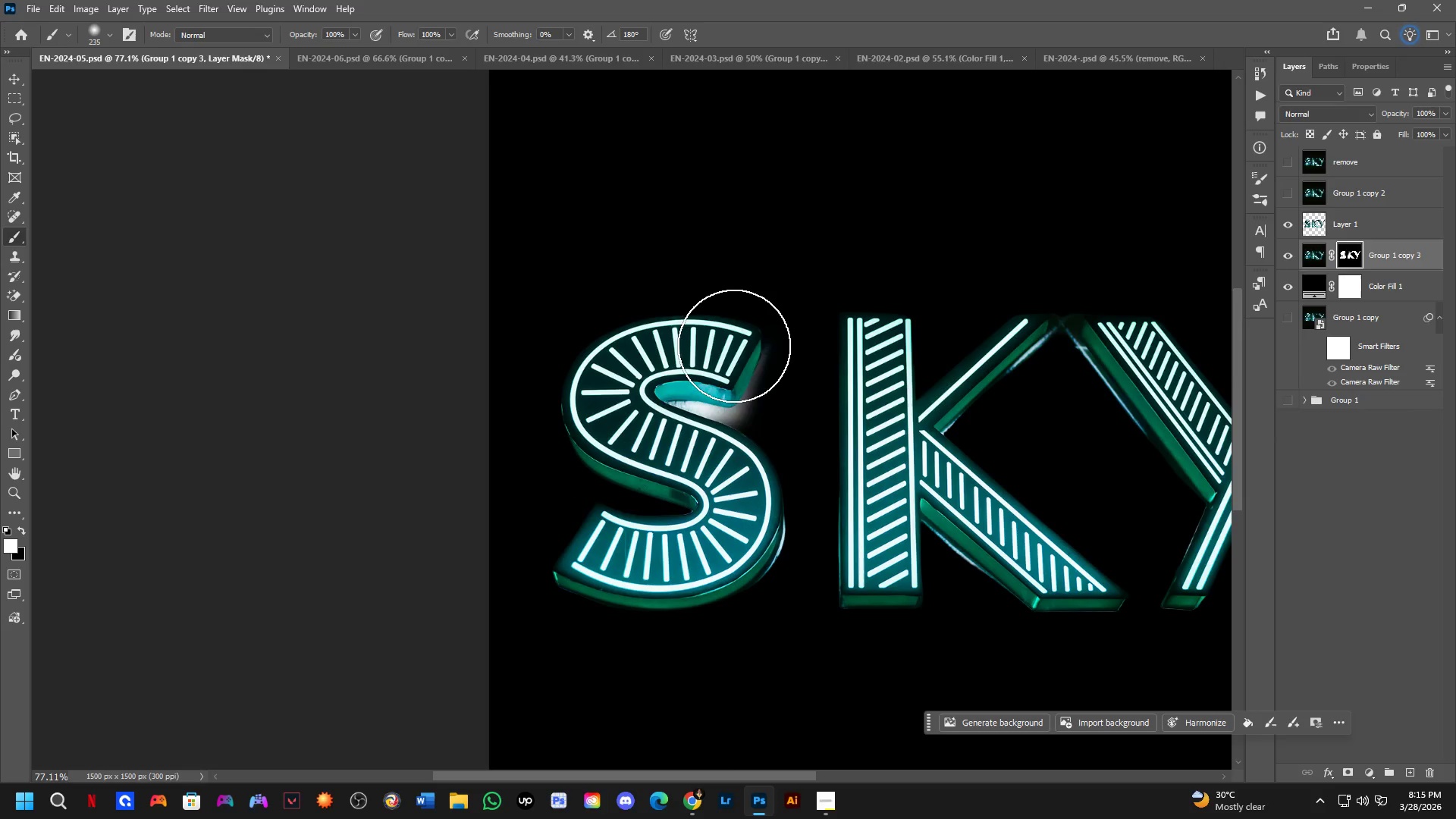 
scroll: coordinate [746, 397], scroll_direction: up, amount: 4.0
 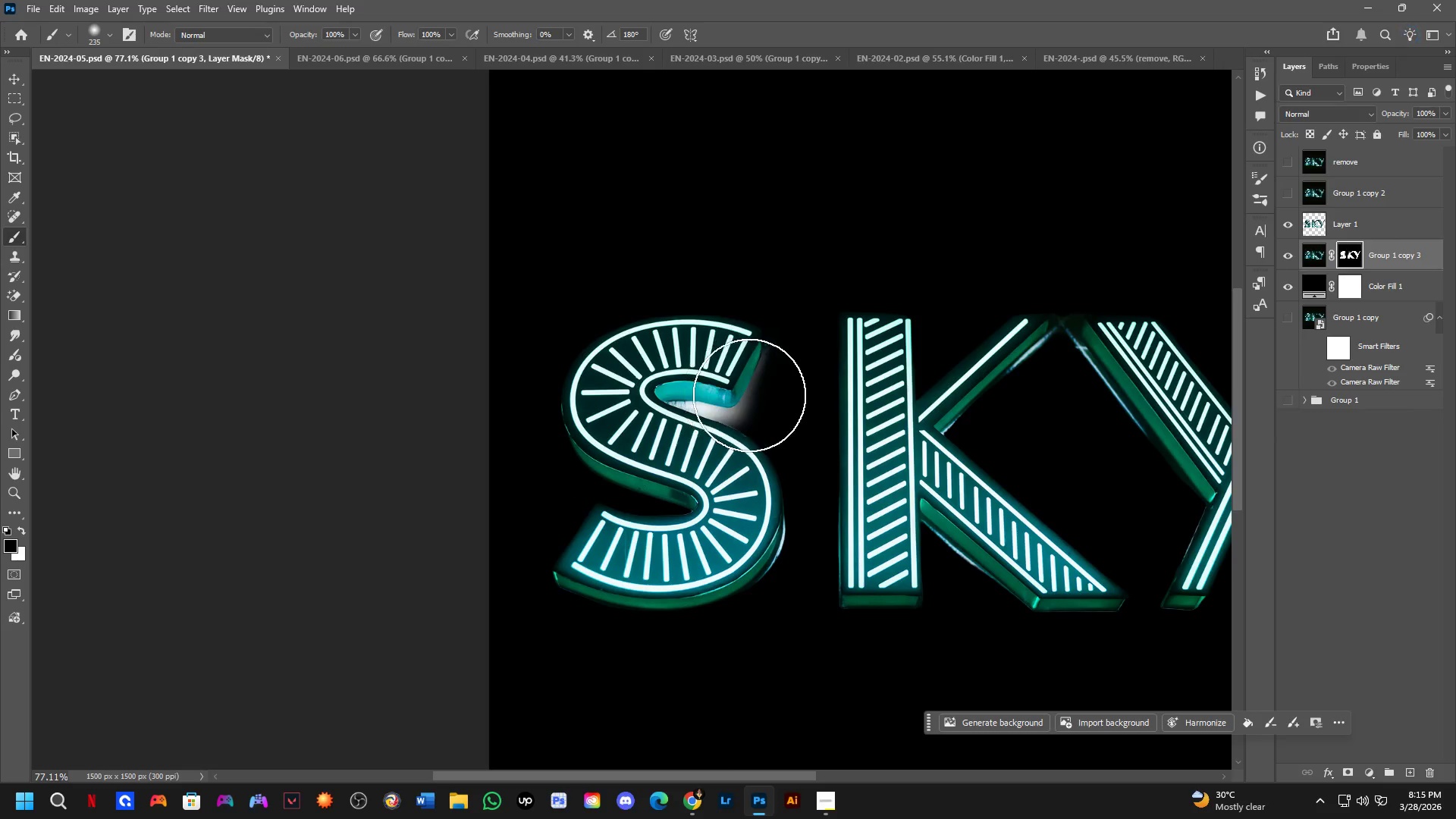 
left_click_drag(start_coordinate=[734, 346], to_coordinate=[727, 339])
 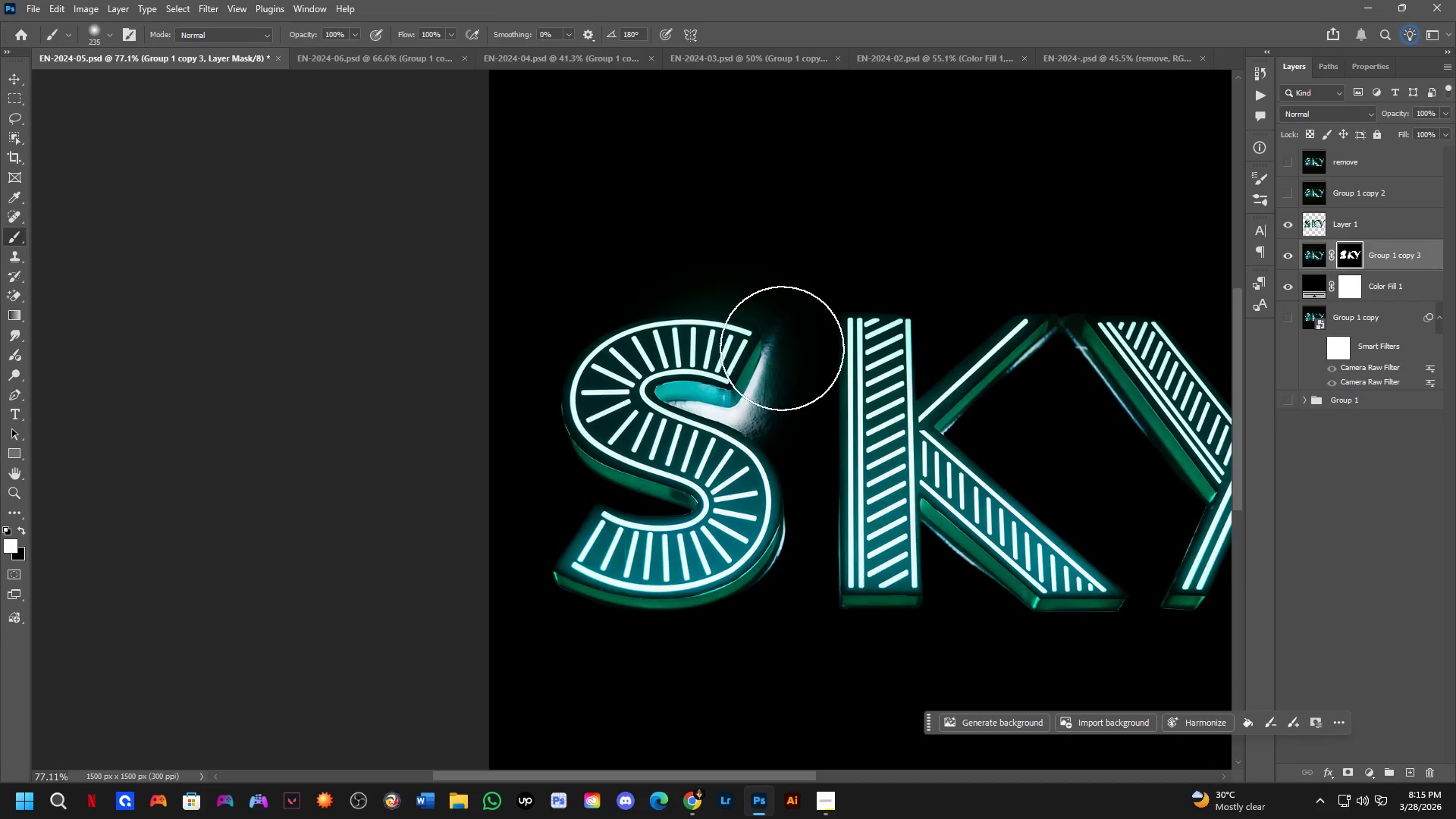 
key(Shift+ShiftLeft)
 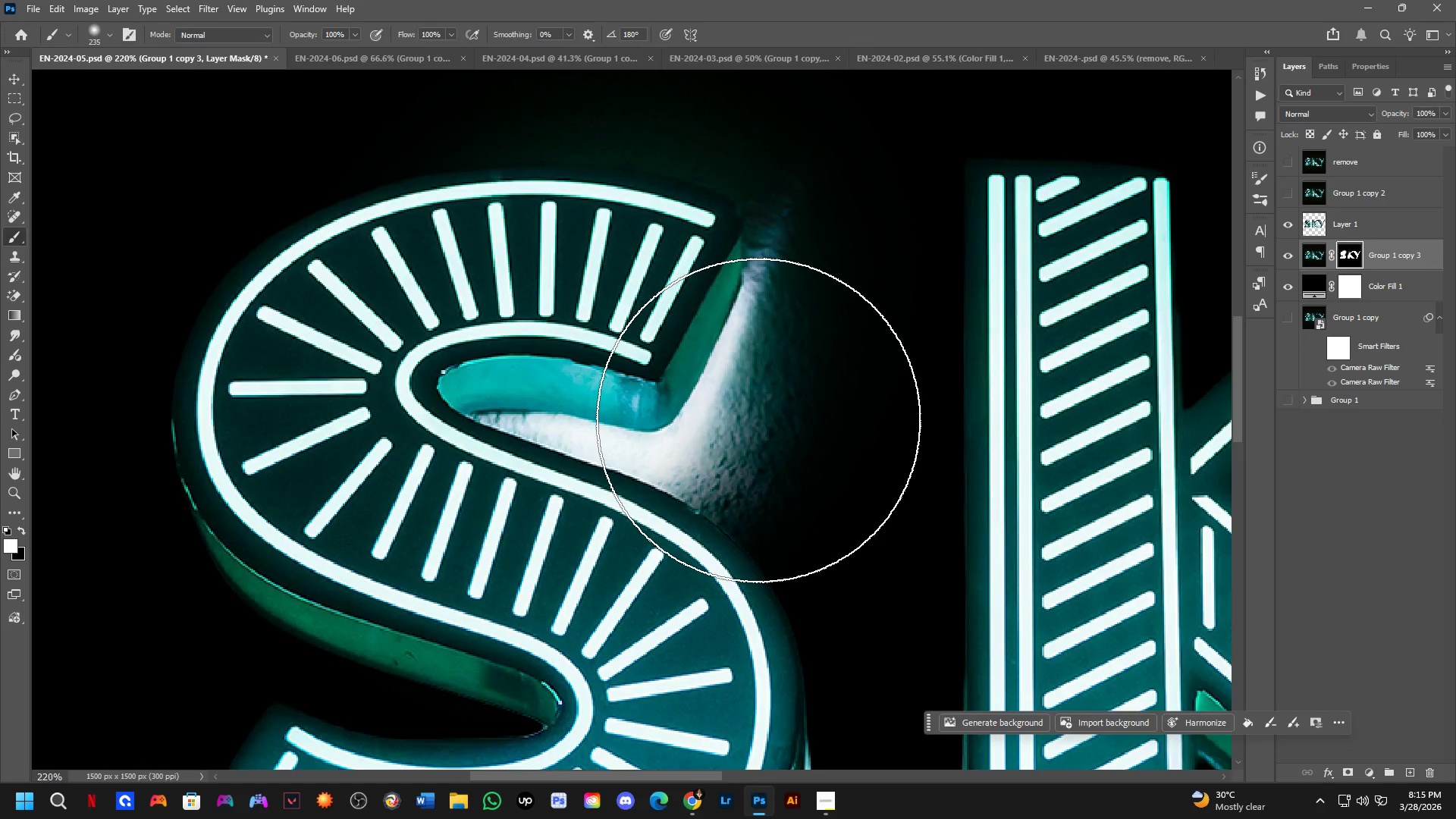 
key(Shift+ShiftLeft)
 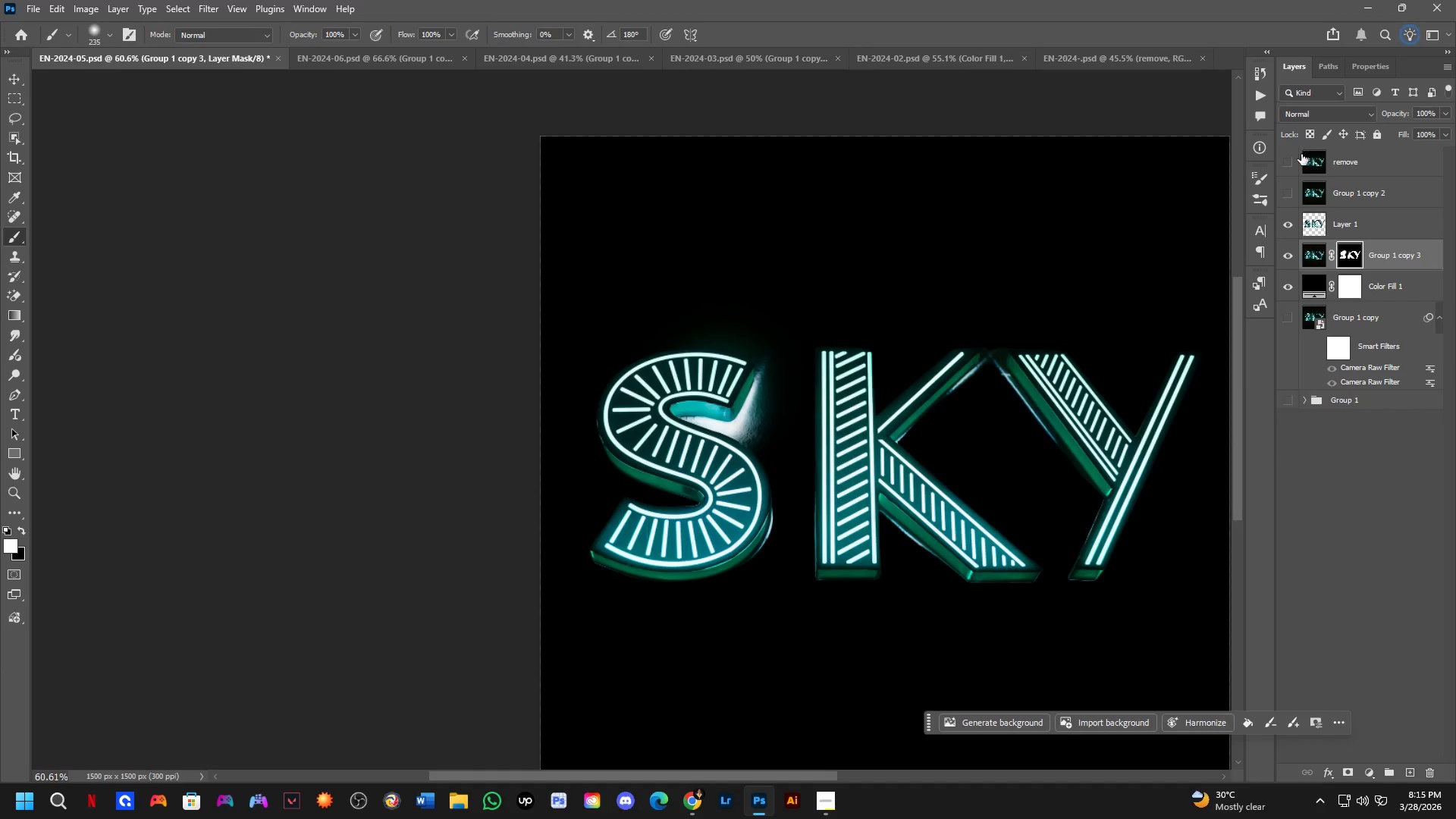 
scroll: coordinate [759, 407], scroll_direction: up, amount: 3.0
 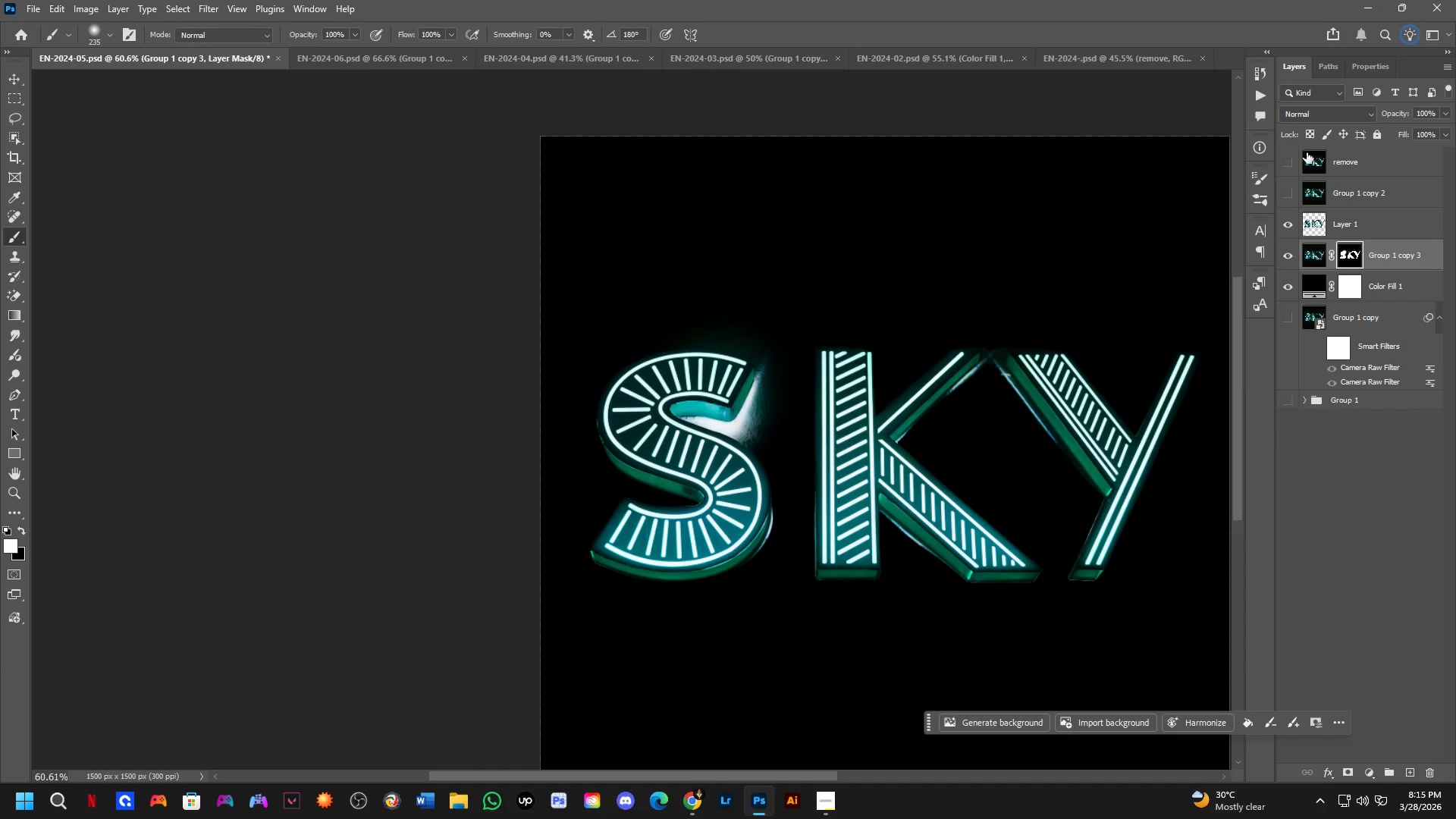 
left_click([1288, 163])
 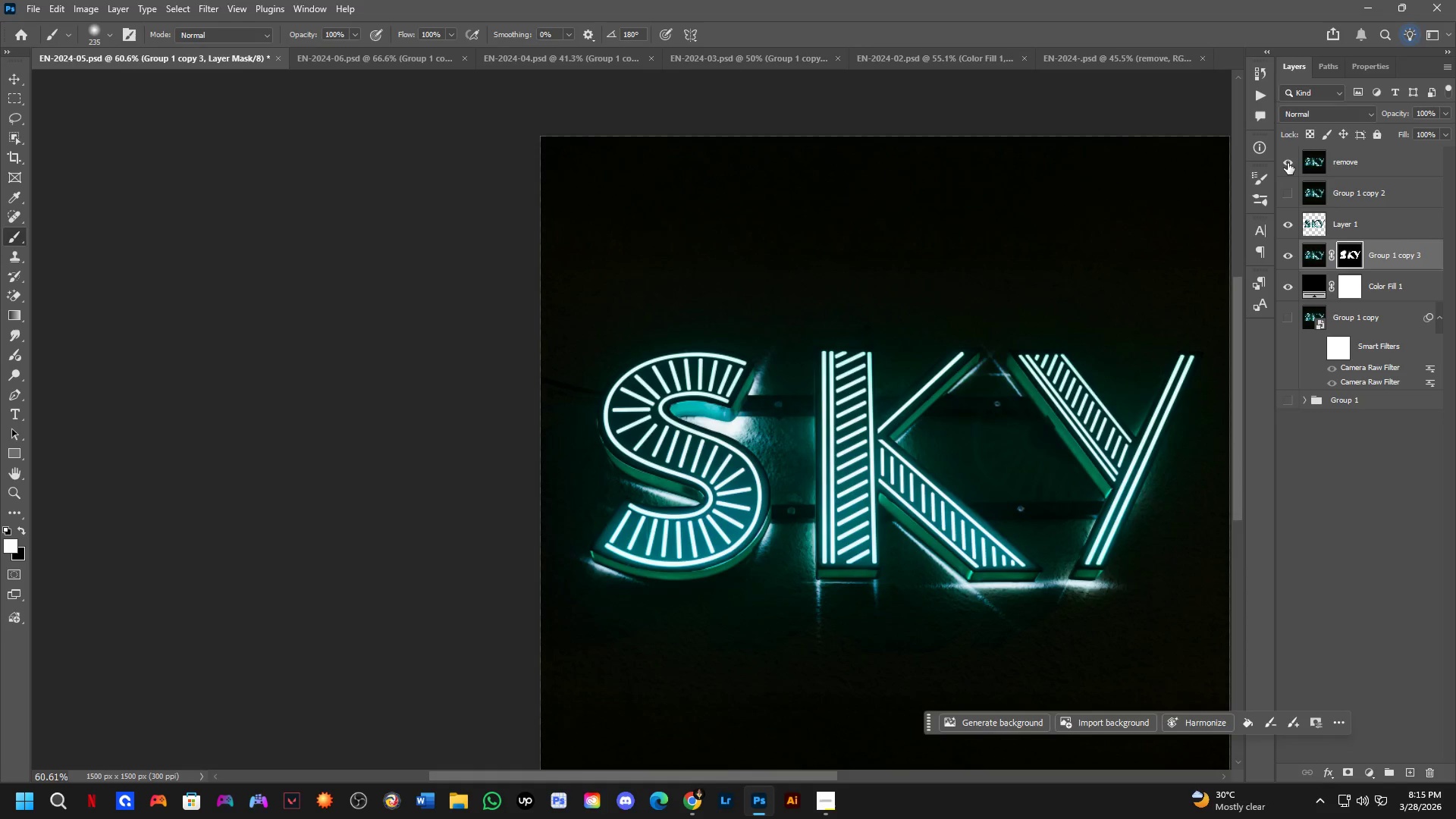 
left_click([1288, 163])
 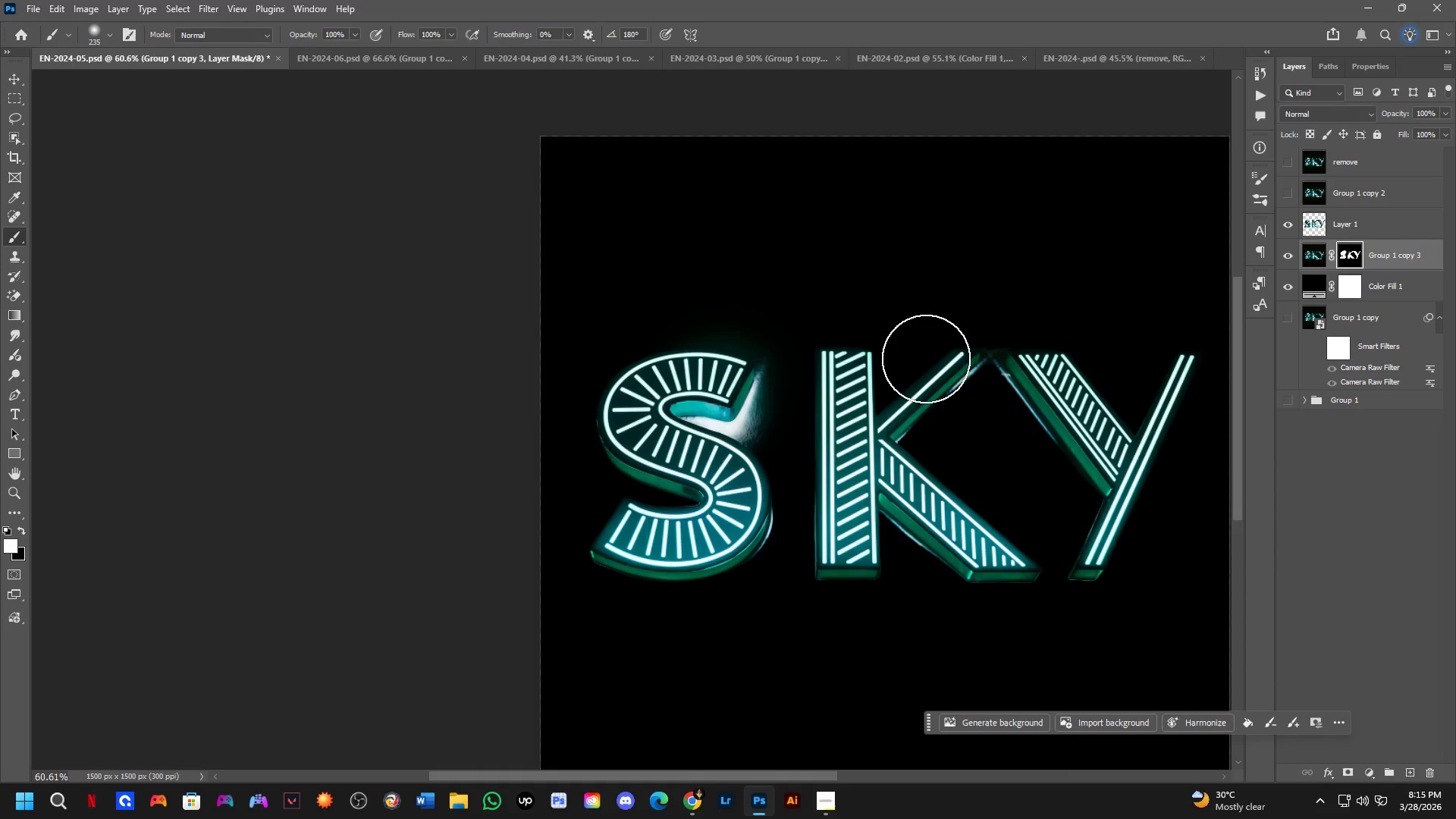 
hold_key(key=AltLeft, duration=0.59)
 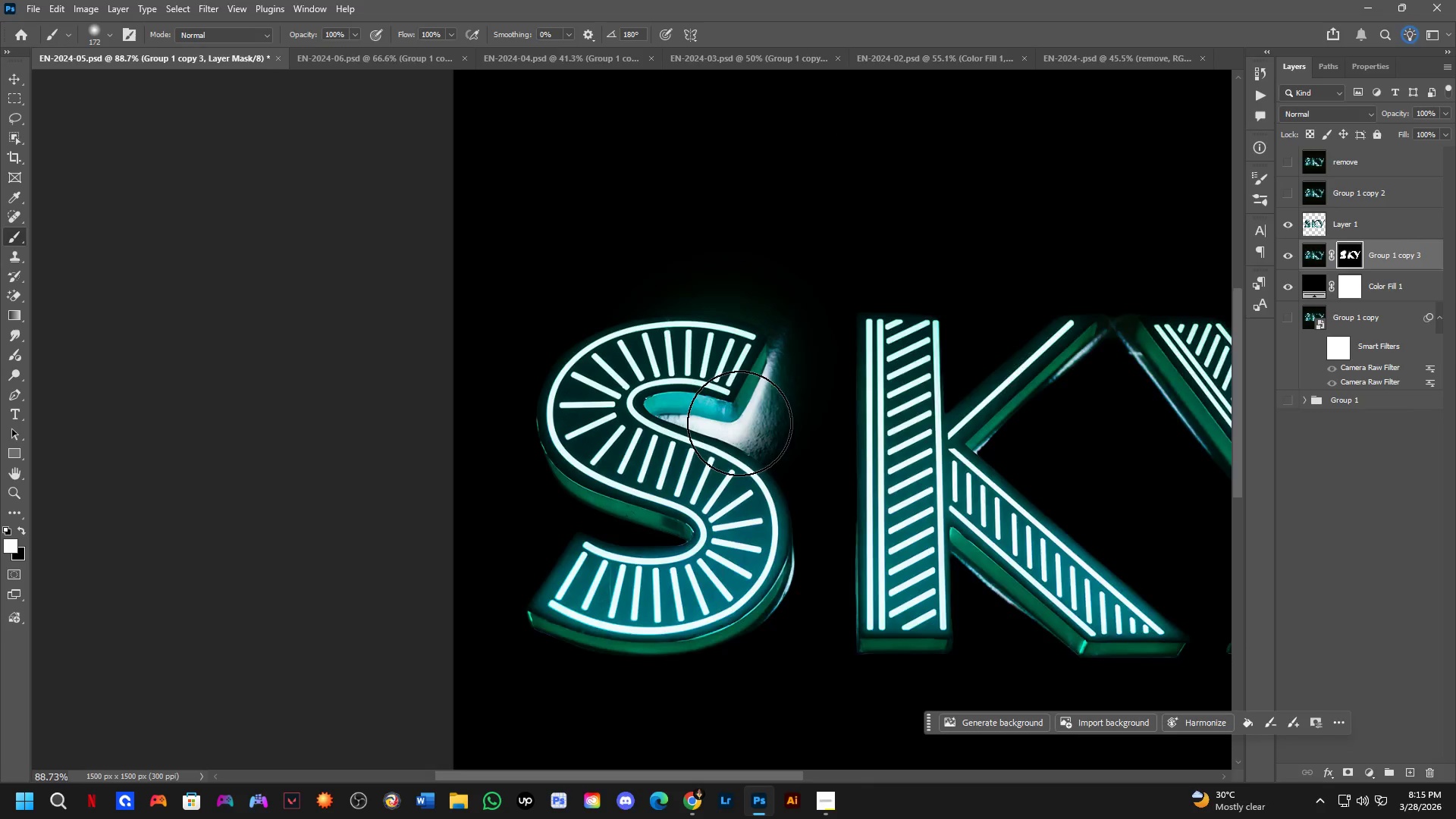 
scroll: coordinate [724, 421], scroll_direction: up, amount: 4.0
 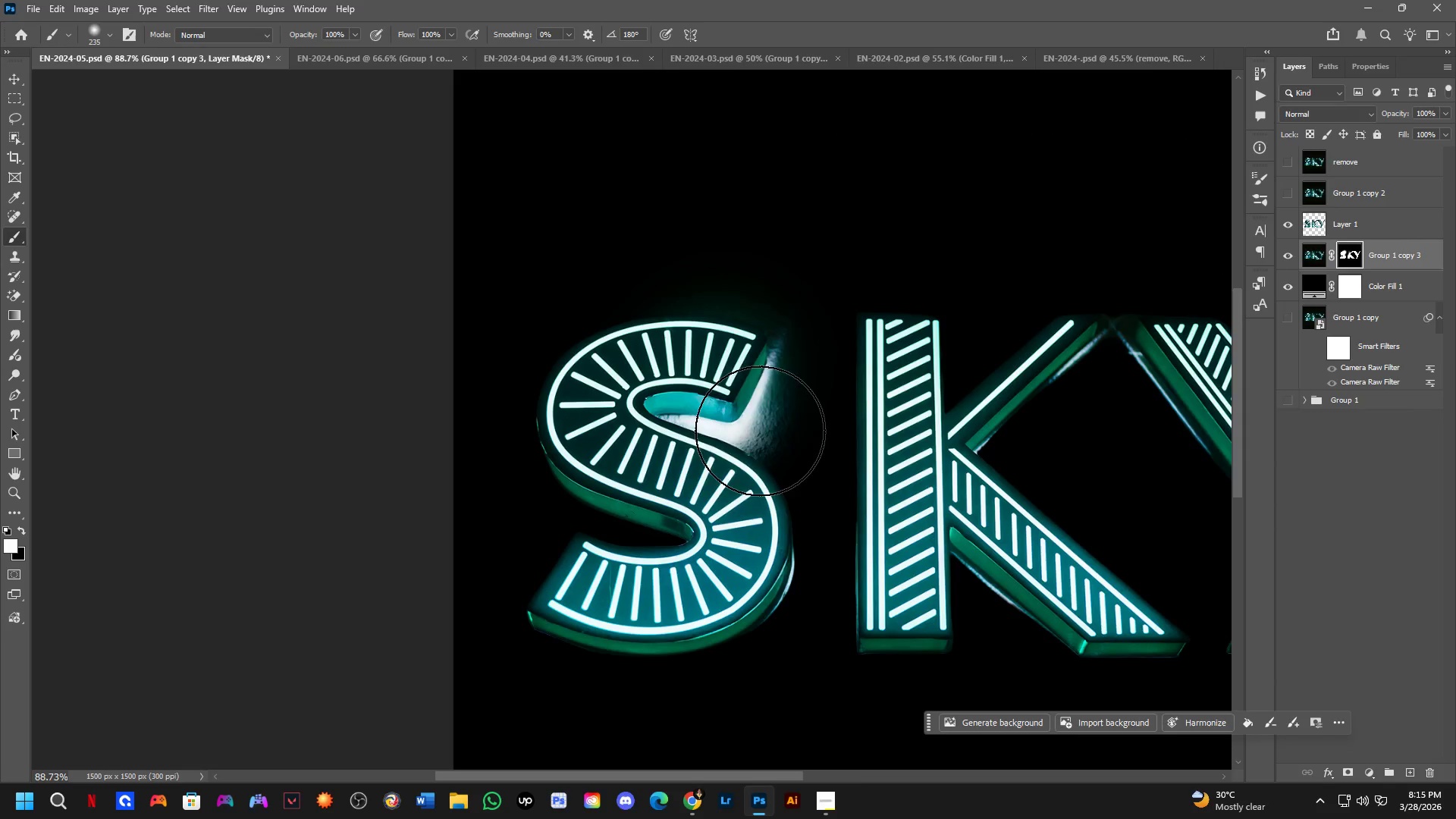 
hold_key(key=Space, duration=0.53)
 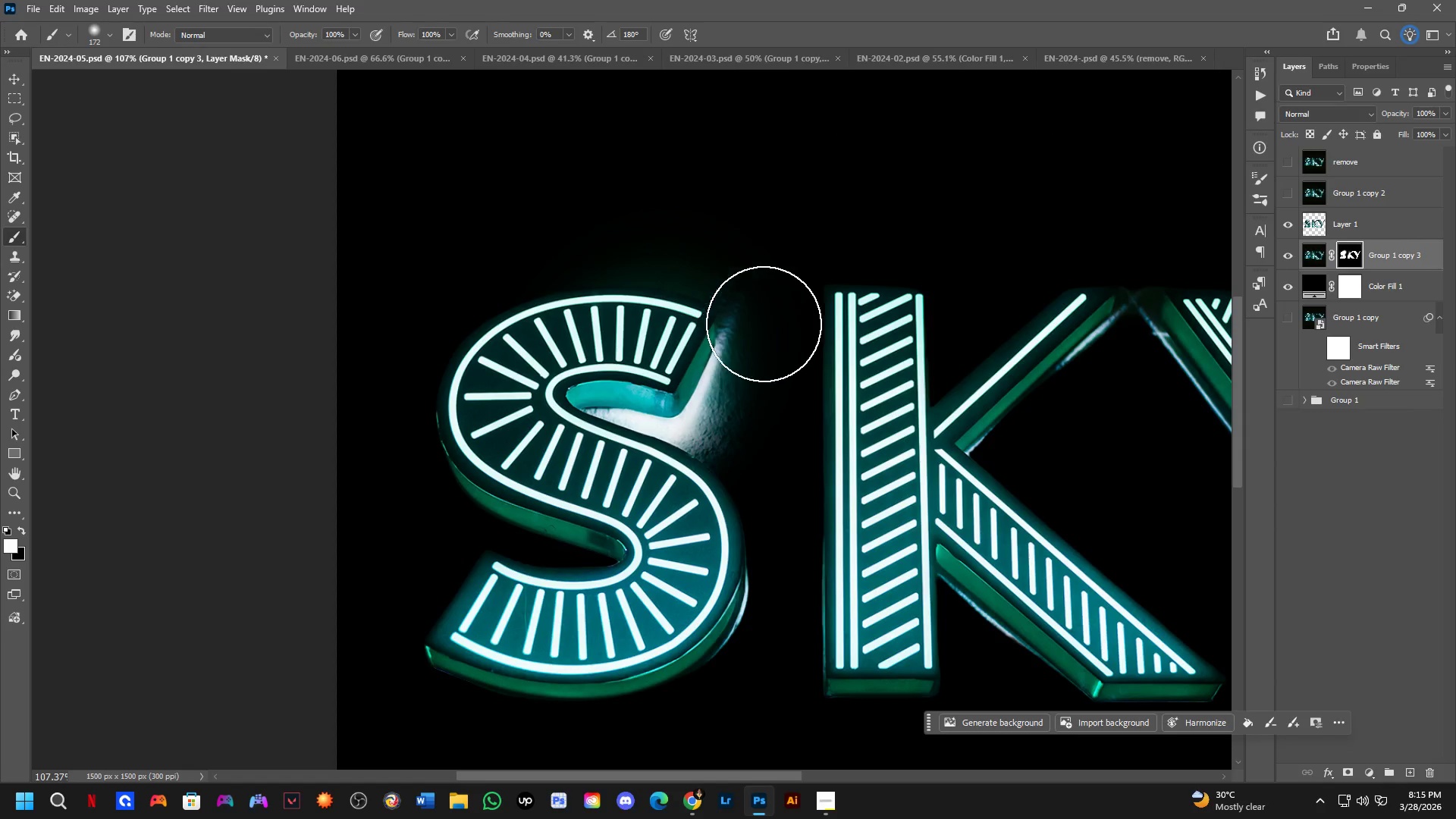 
left_click_drag(start_coordinate=[745, 428], to_coordinate=[686, 423])
 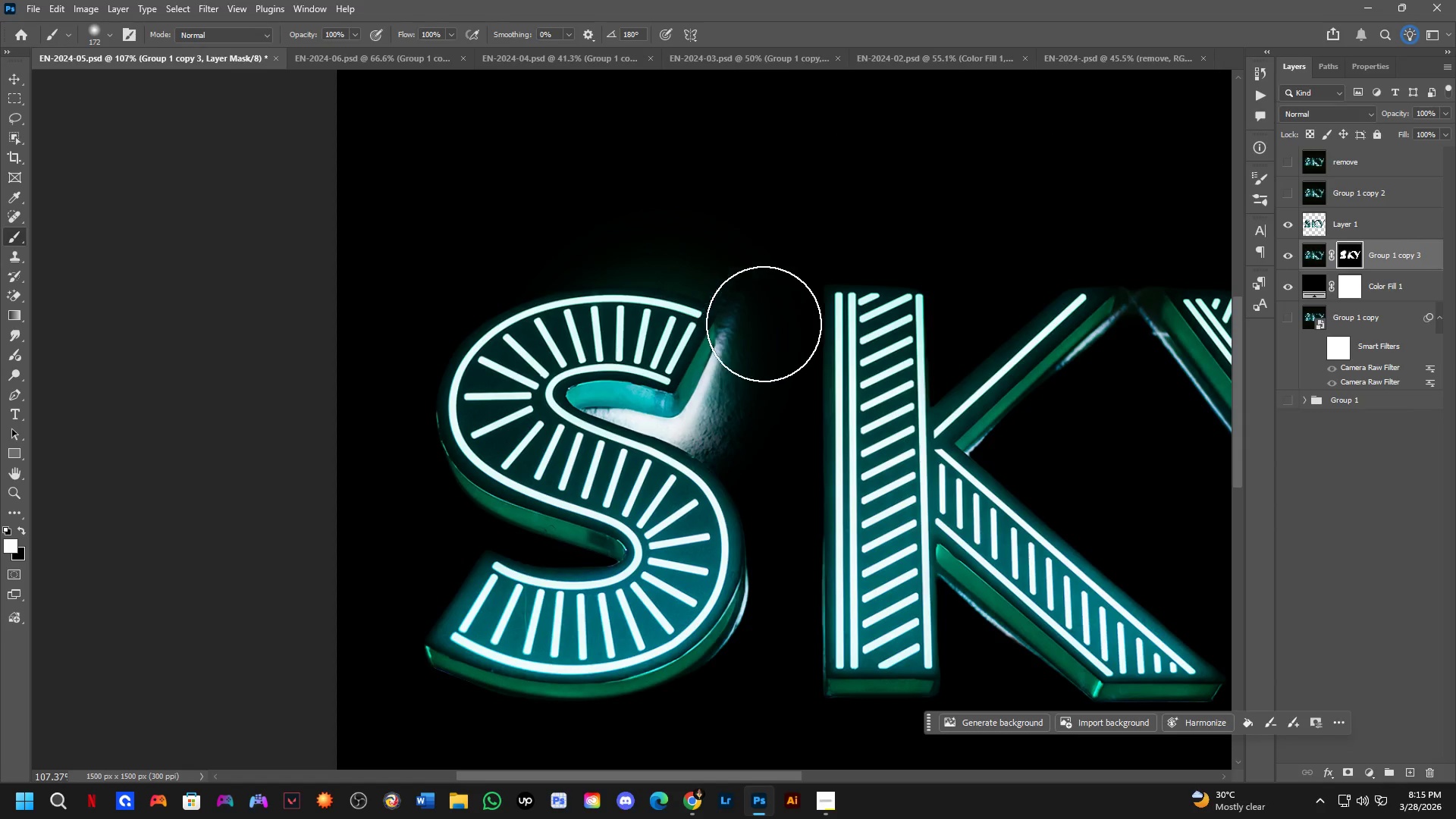 
scroll: coordinate [739, 423], scroll_direction: up, amount: 2.0
 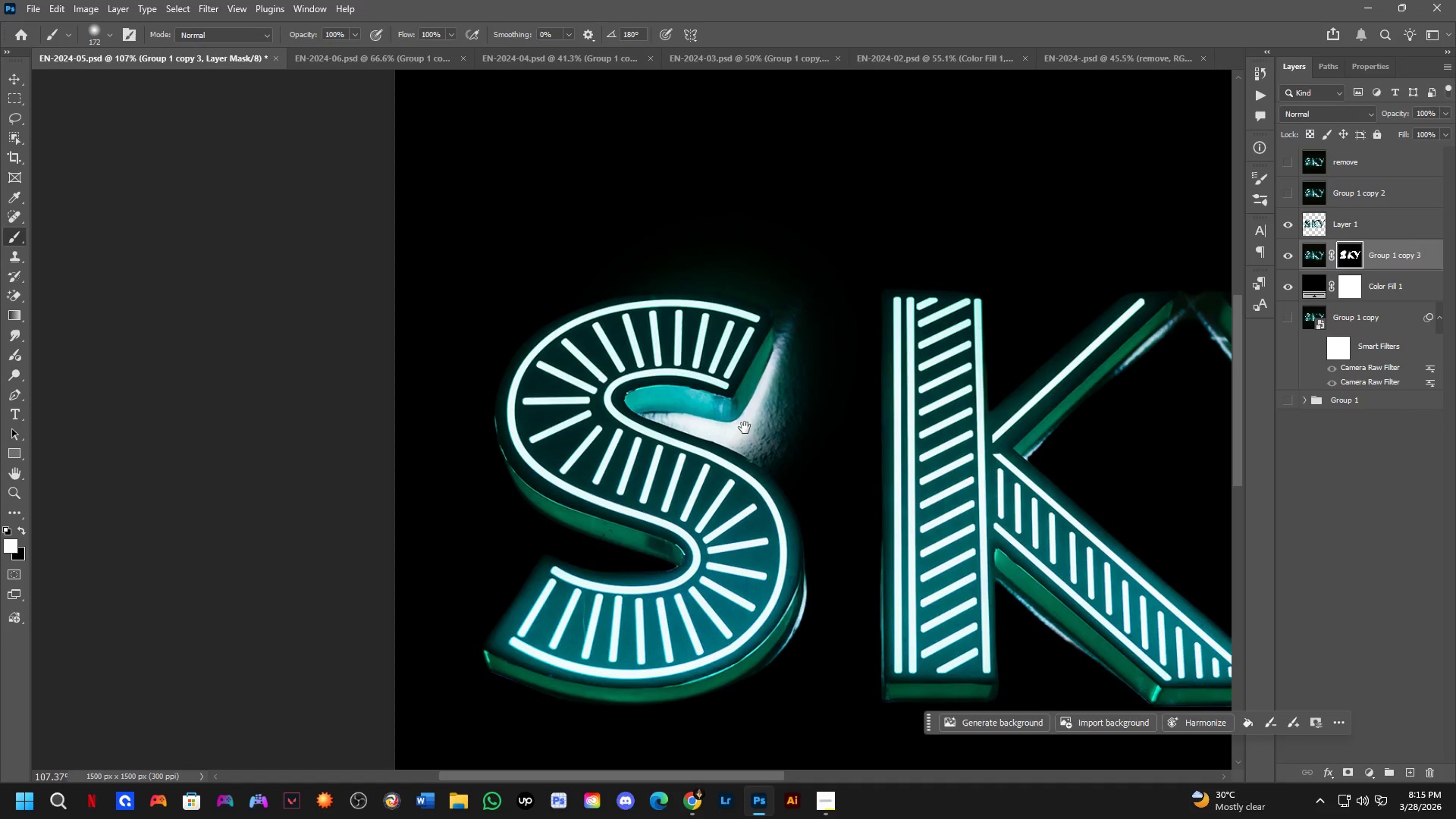 
left_click_drag(start_coordinate=[764, 327], to_coordinate=[742, 494])
 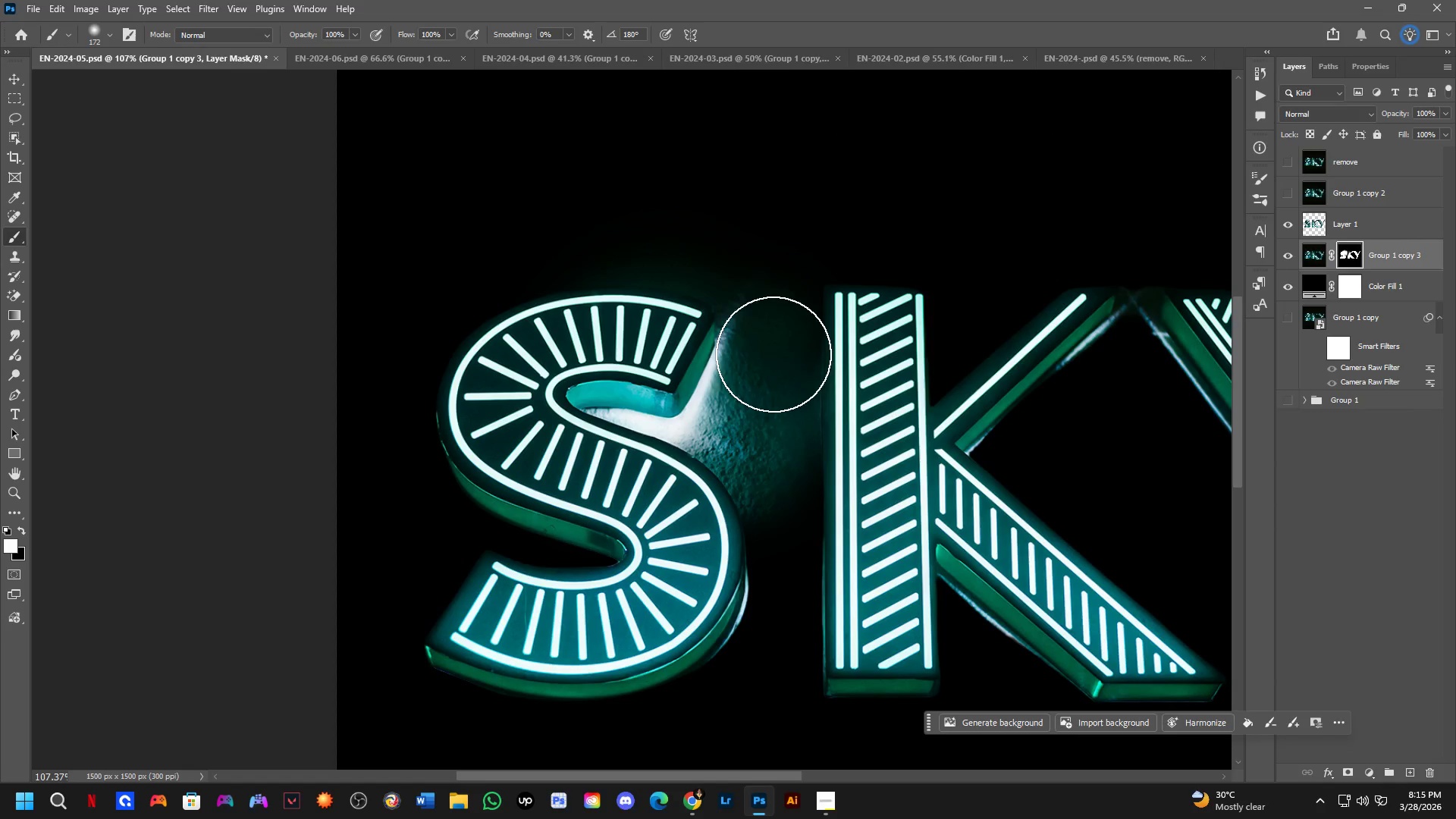 
key(Control+ControlLeft)
 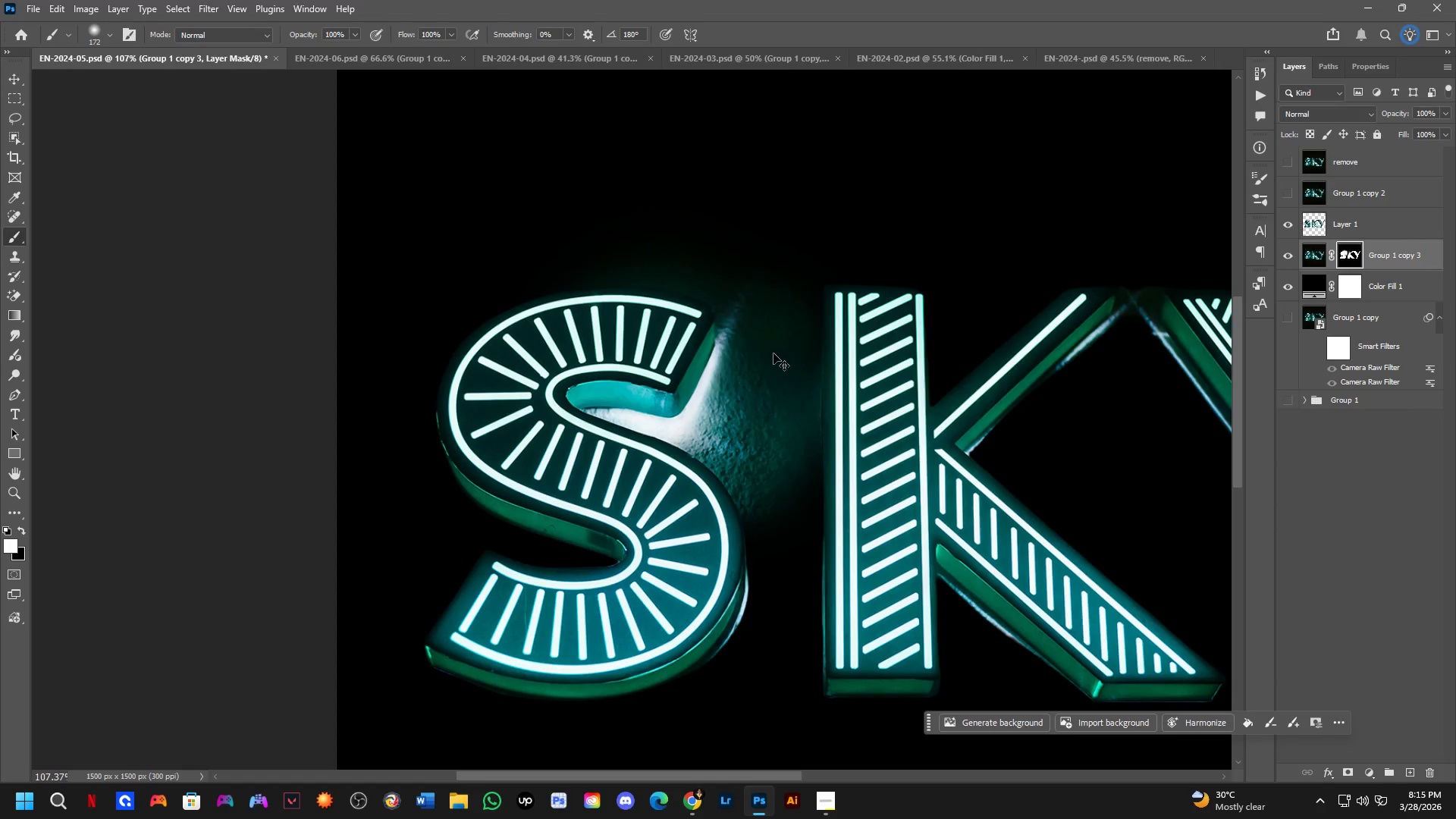 
key(Control+Z)
 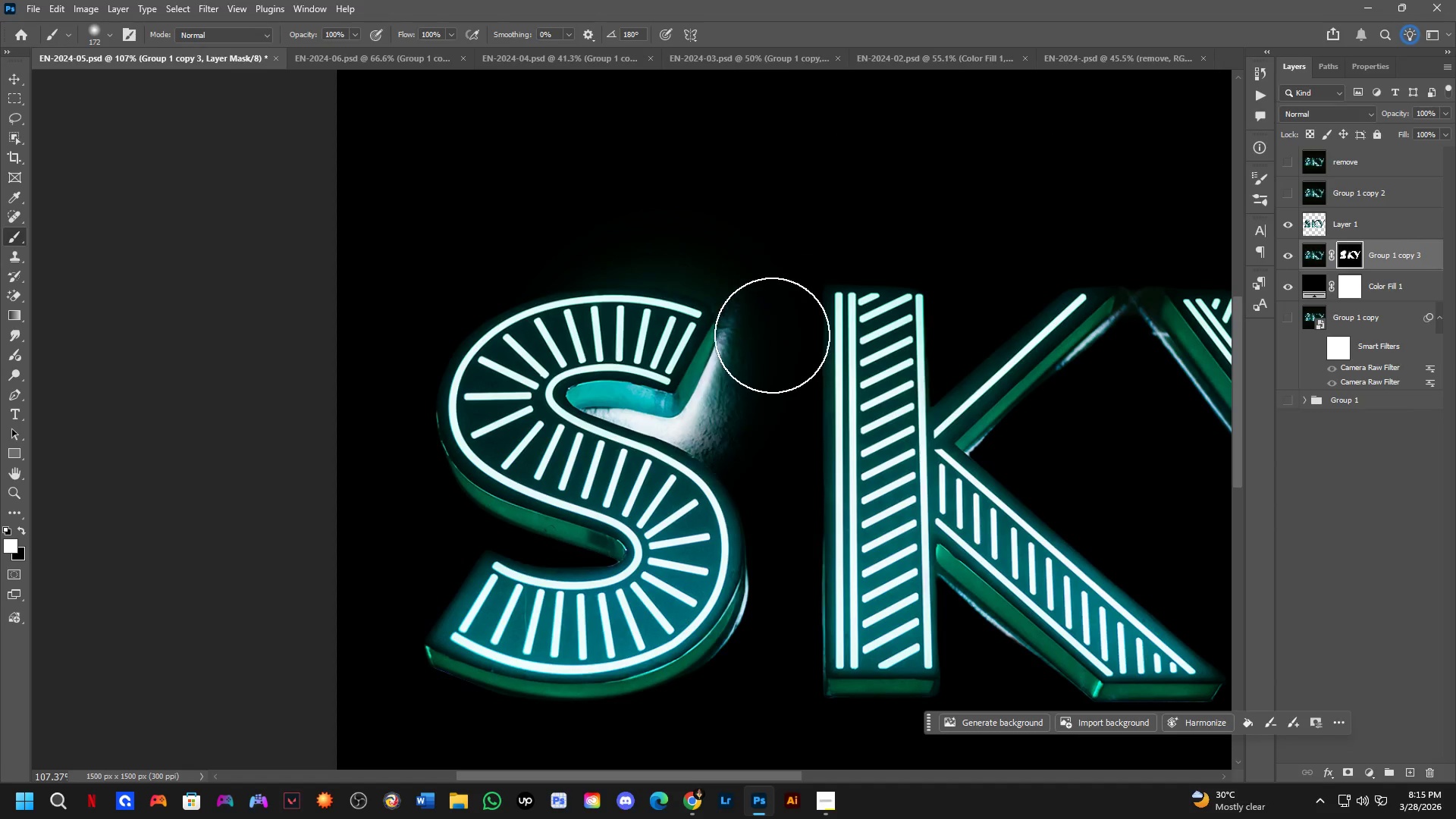 
key(X)
 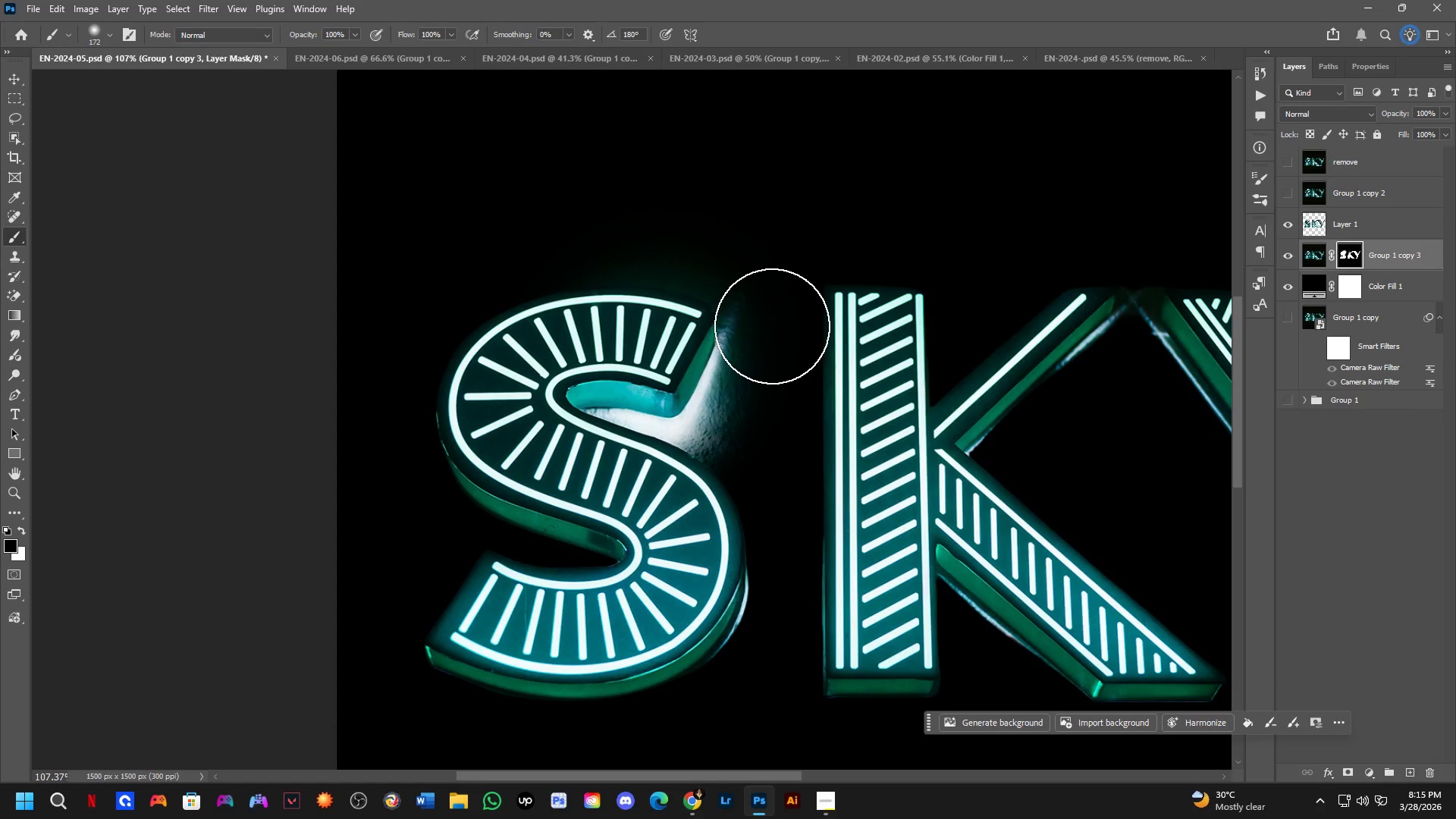 
left_click_drag(start_coordinate=[772, 329], to_coordinate=[739, 506])
 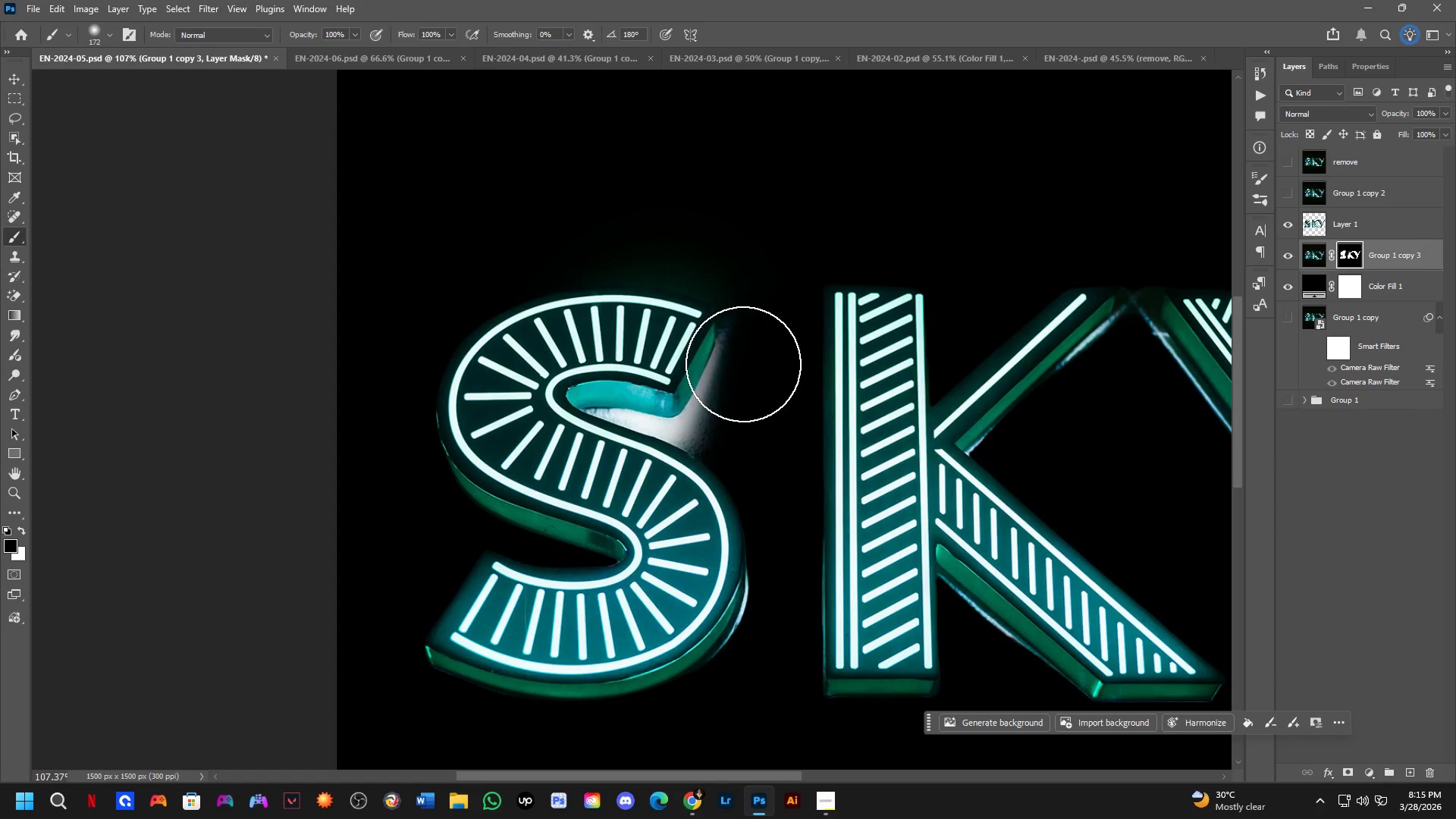 
key(Alt+AltLeft)
 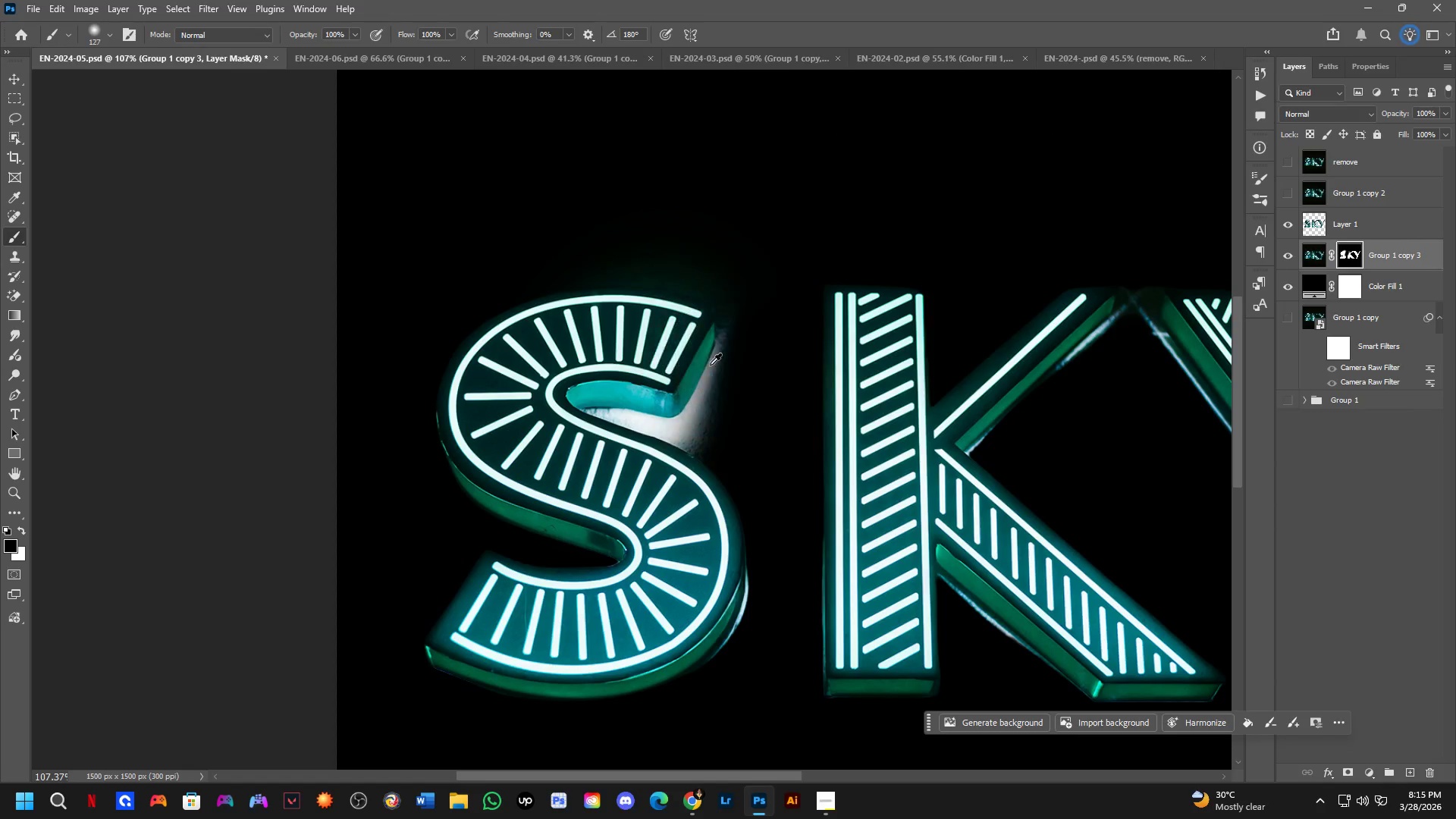 
key(X)
 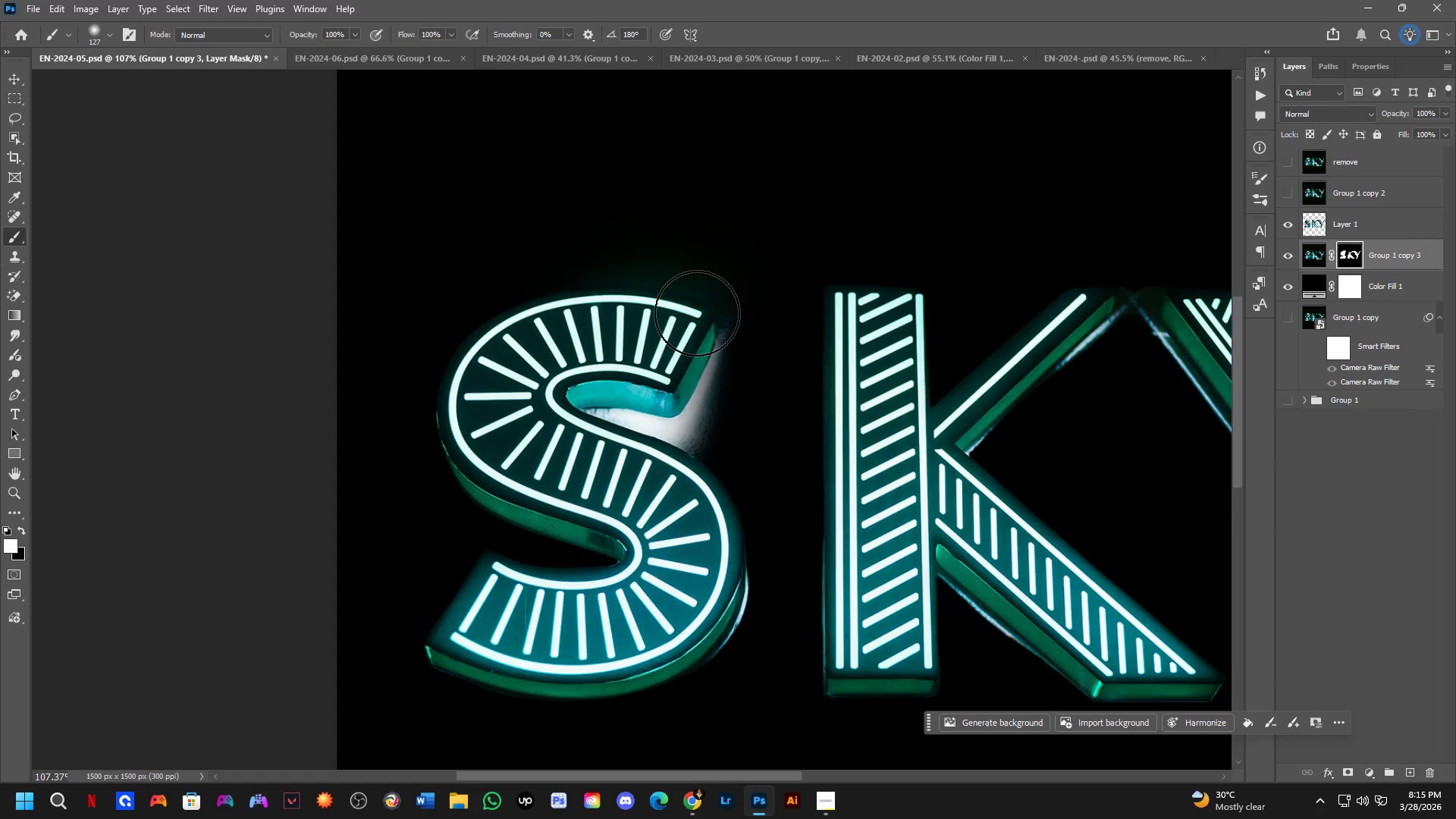 
left_click_drag(start_coordinate=[695, 312], to_coordinate=[646, 429])
 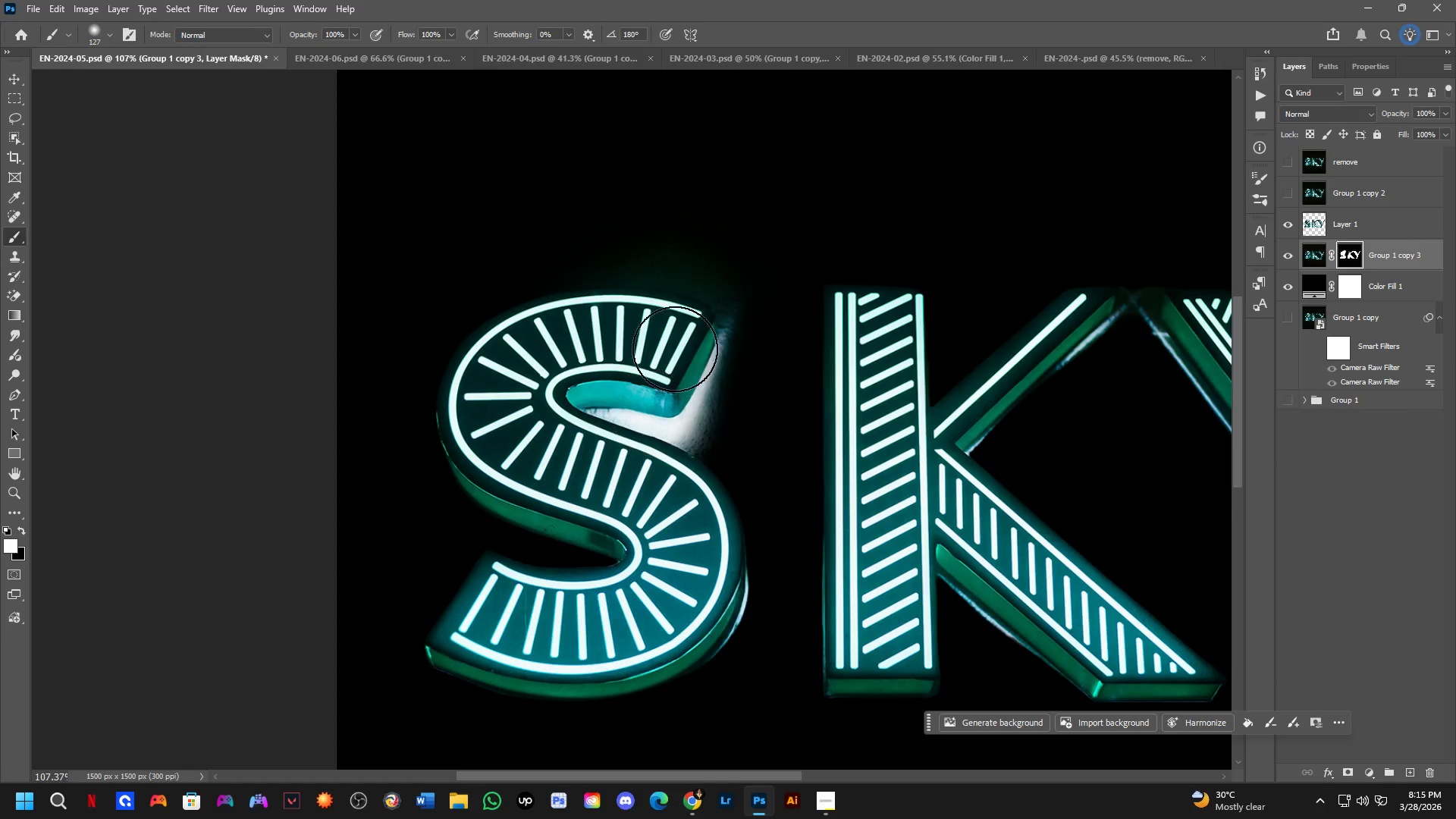 
key(Alt+AltLeft)
 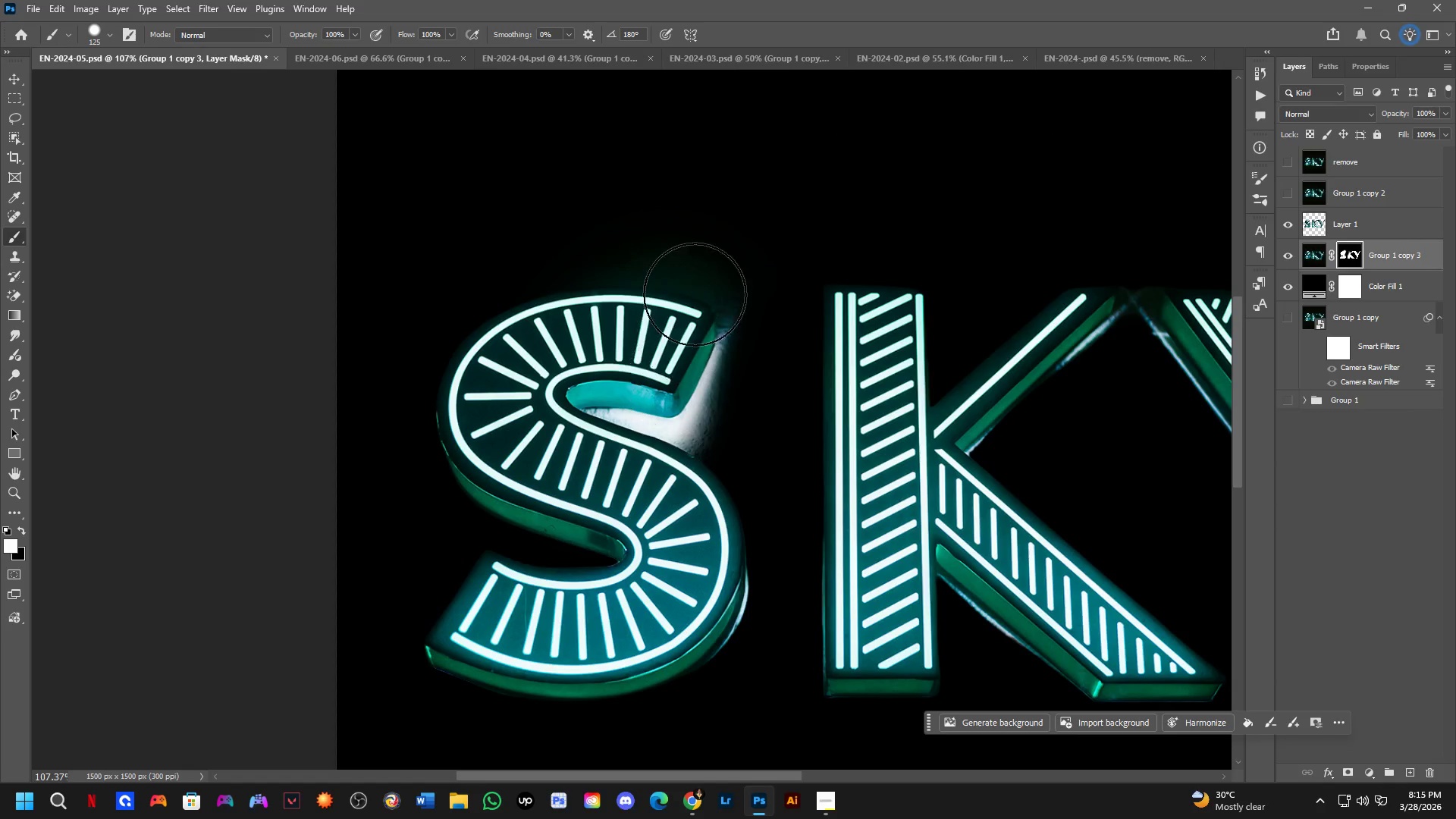 
left_click_drag(start_coordinate=[692, 280], to_coordinate=[617, 529])
 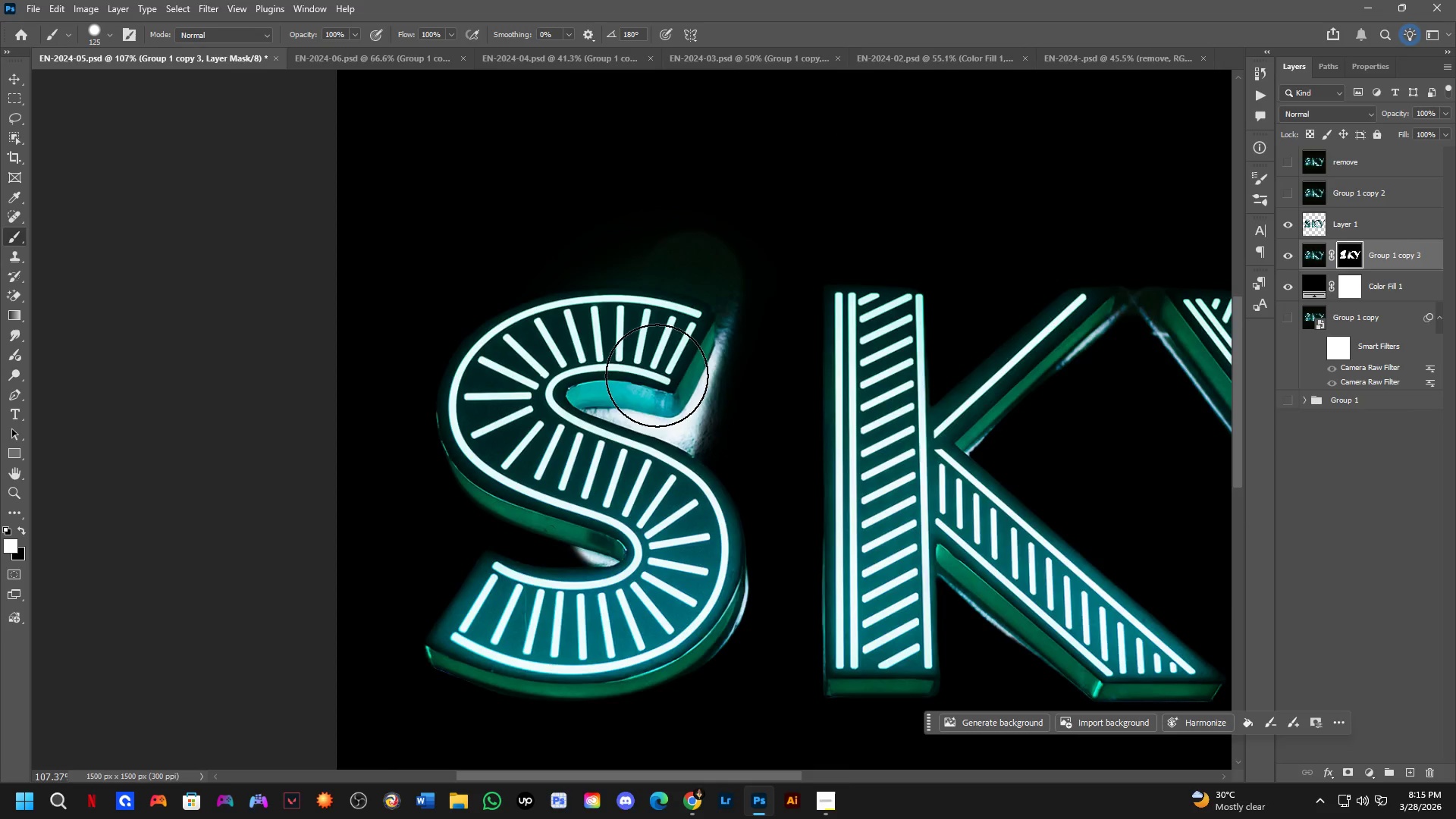 
key(Control+ControlLeft)
 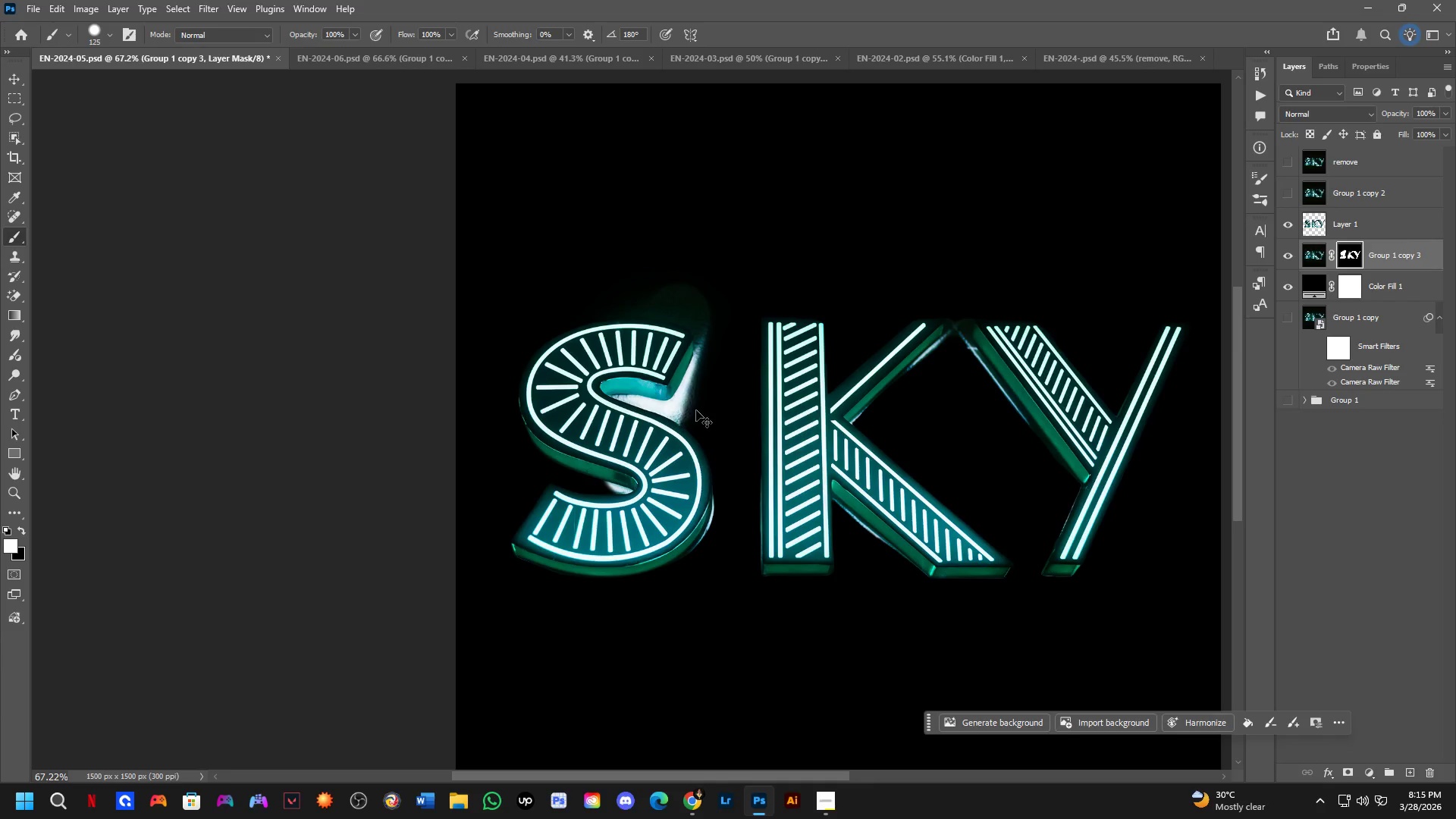 
scroll: coordinate [658, 373], scroll_direction: down, amount: 5.0
 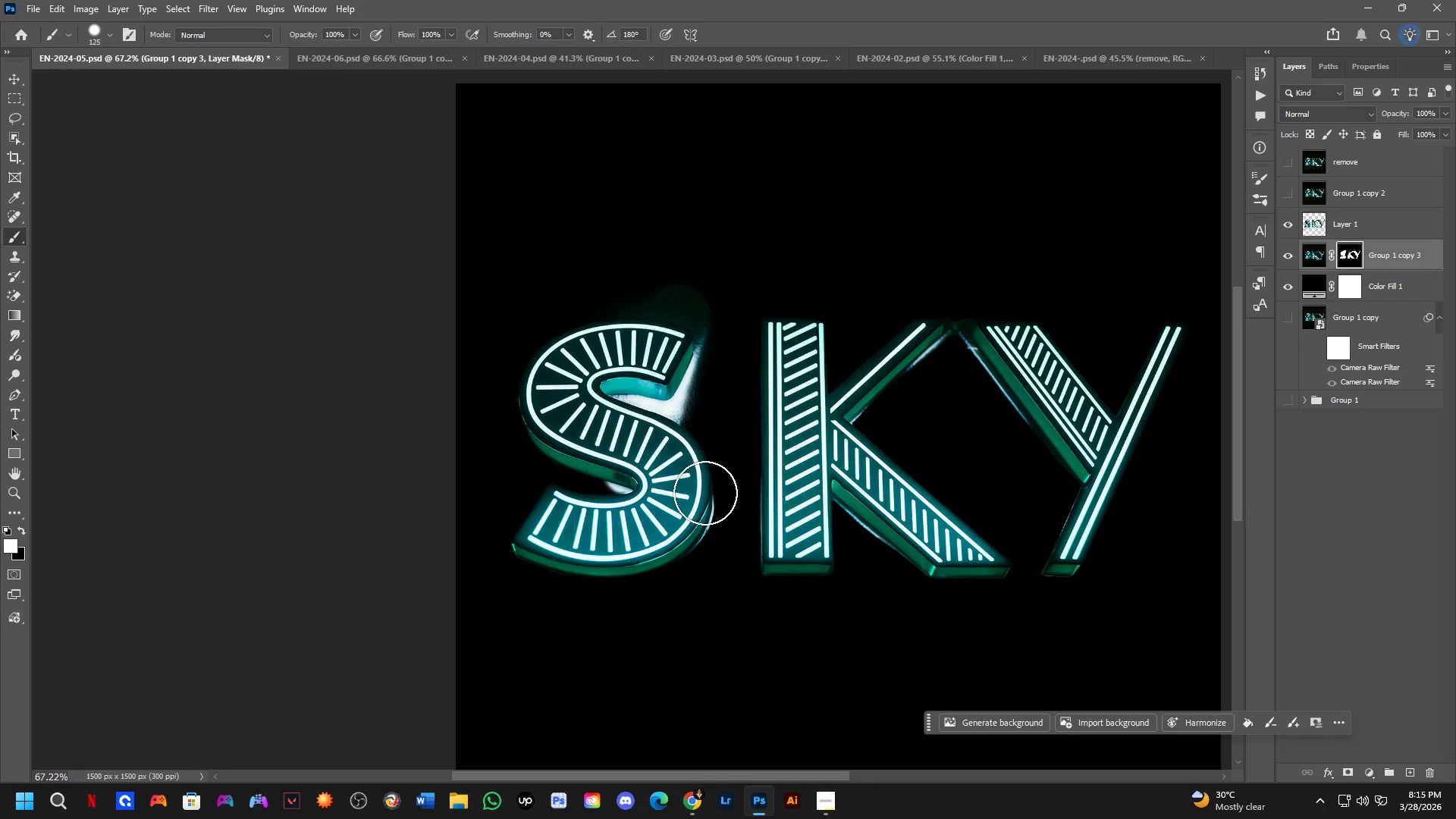 
key(Control+Z)
 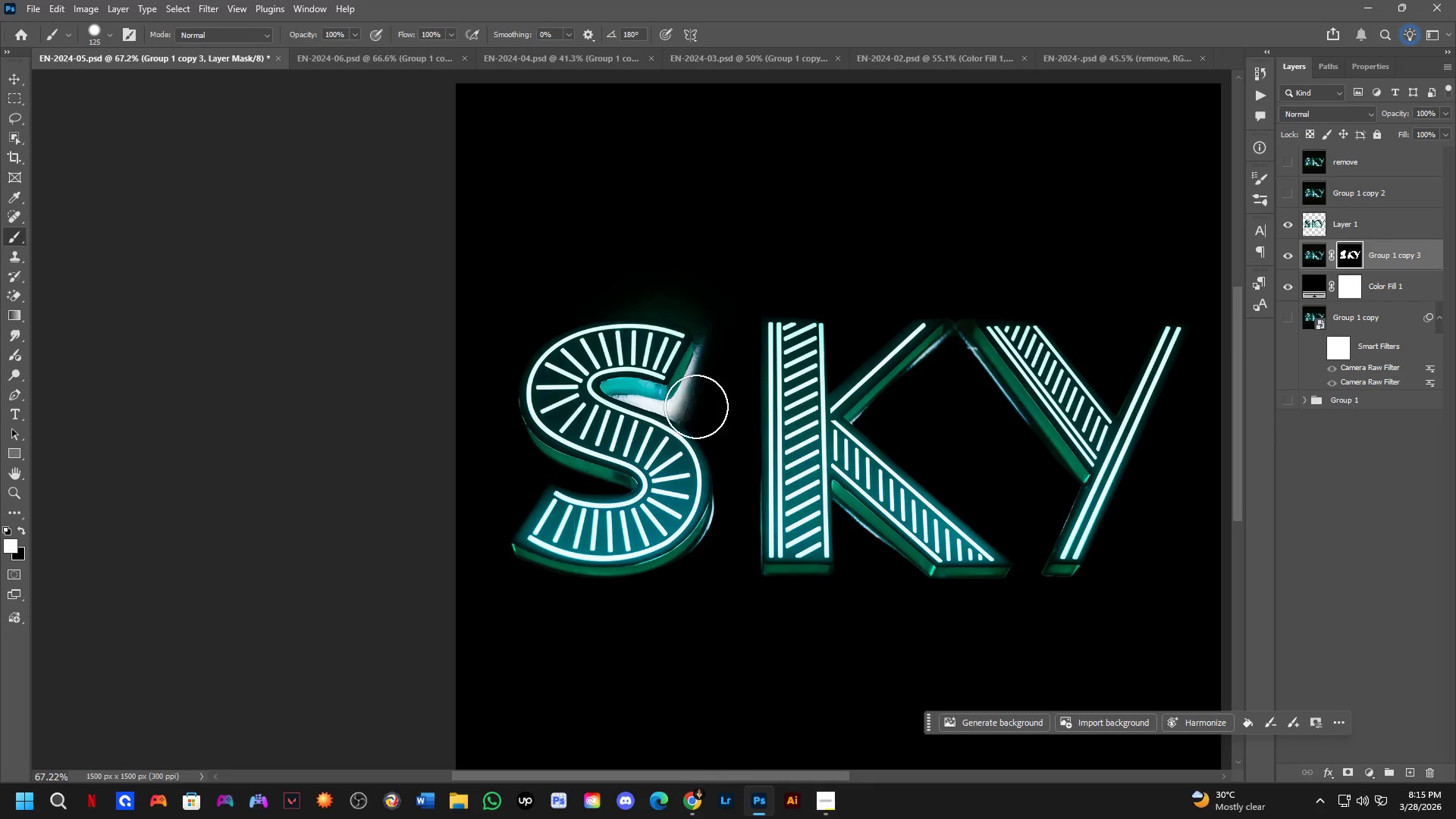 
key(Alt+AltLeft)
 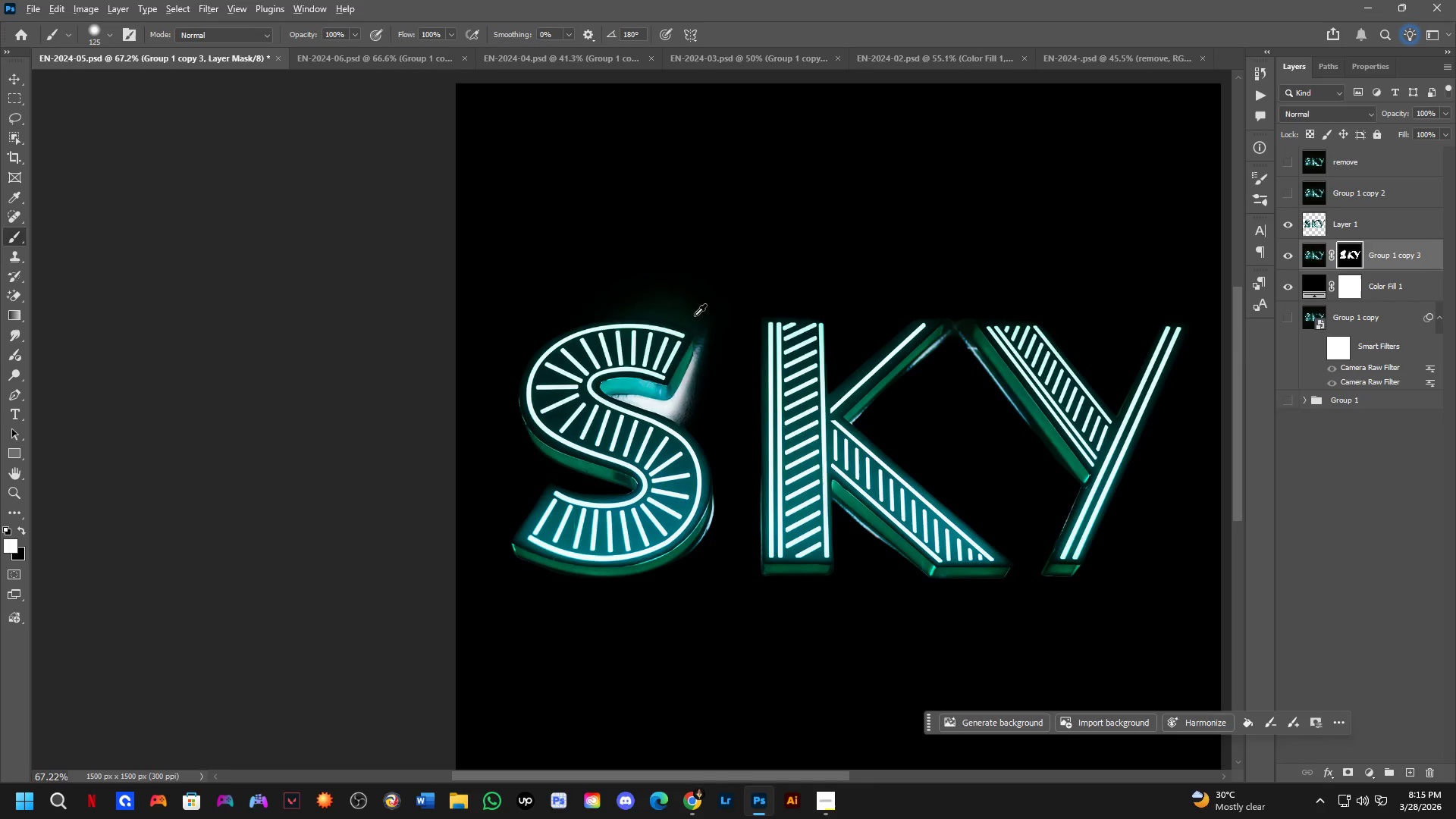 
key(Alt+AltLeft)
 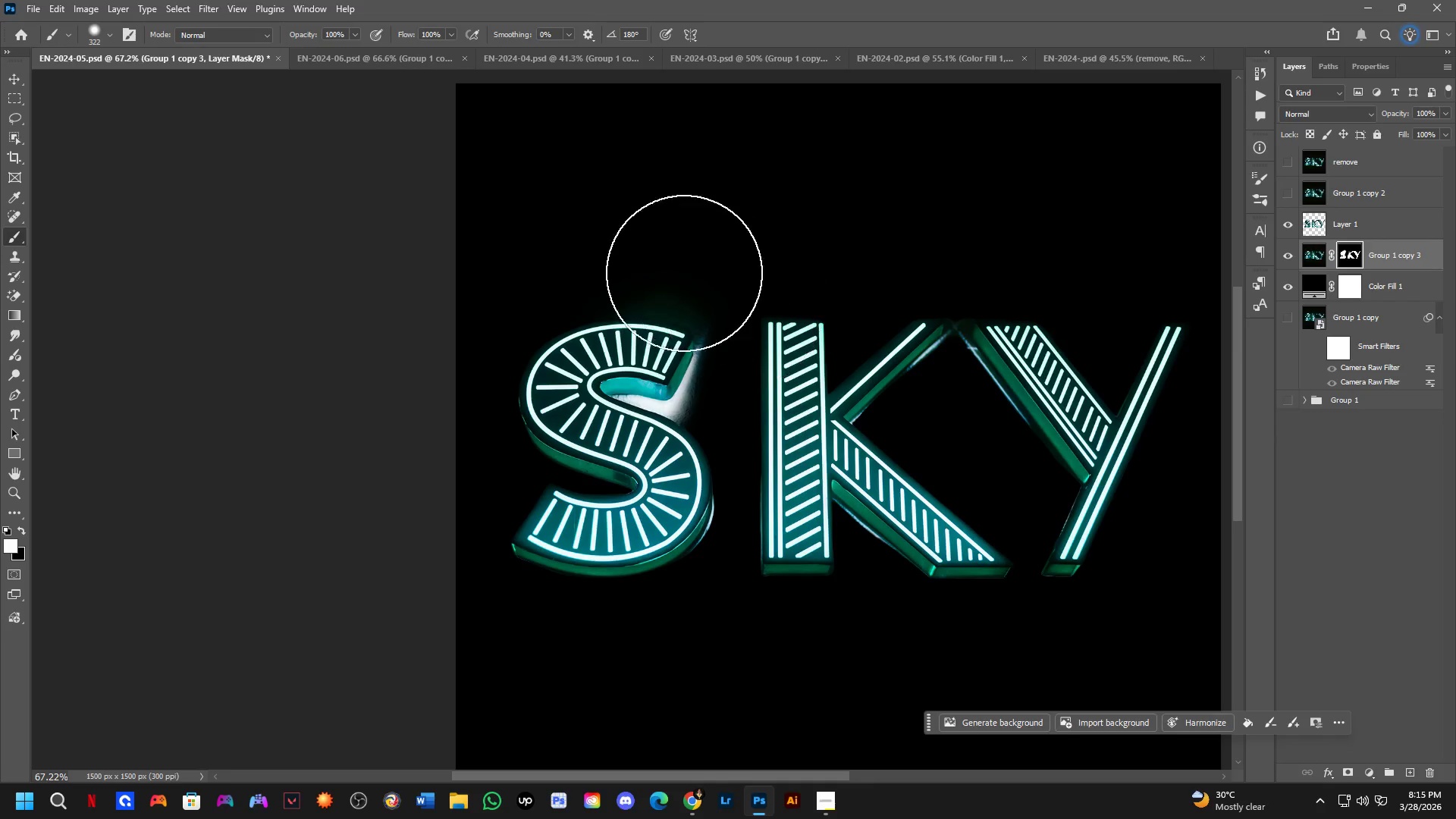 
left_click_drag(start_coordinate=[679, 272], to_coordinate=[605, 273])
 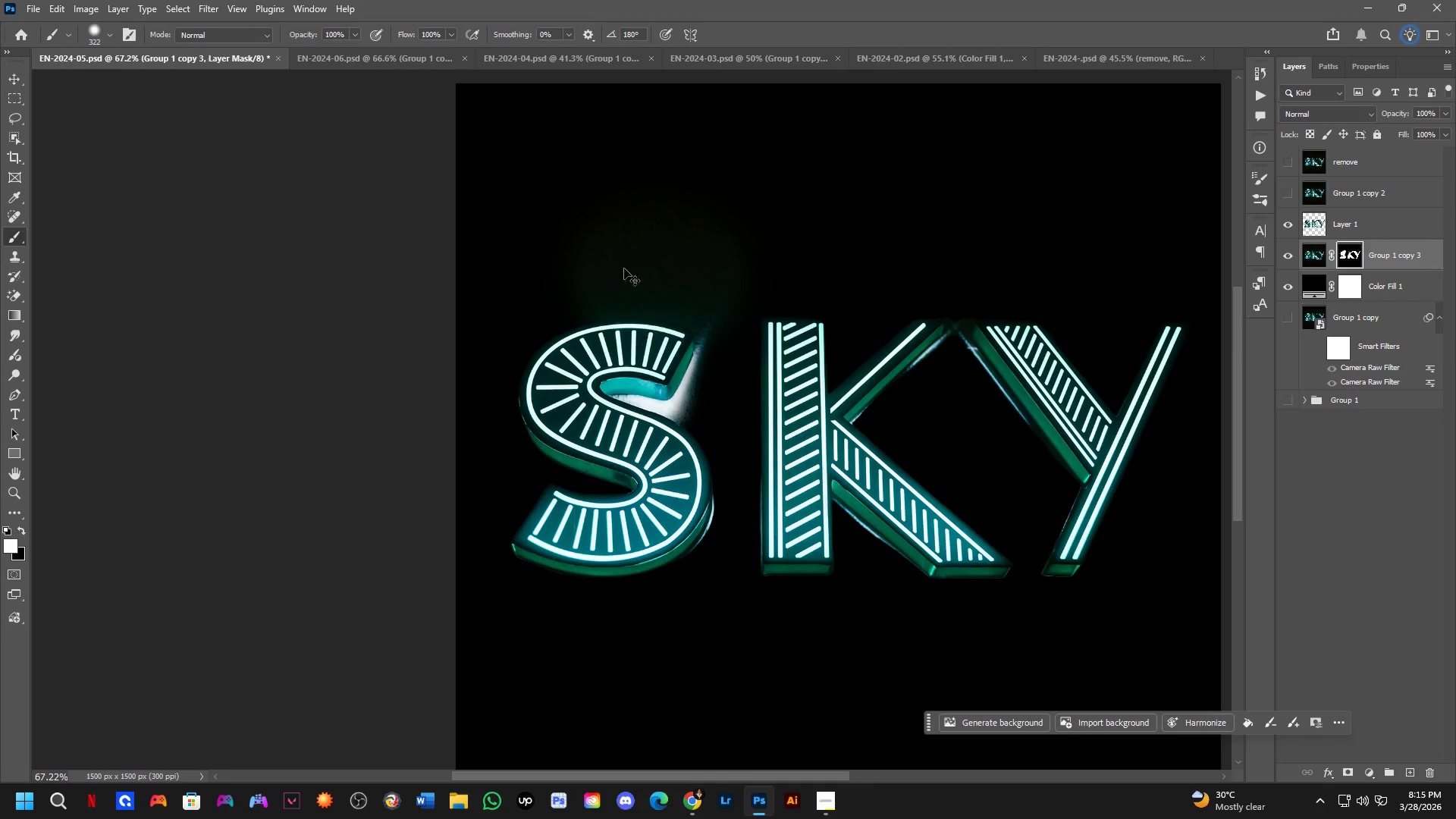 
key(Control+ControlLeft)
 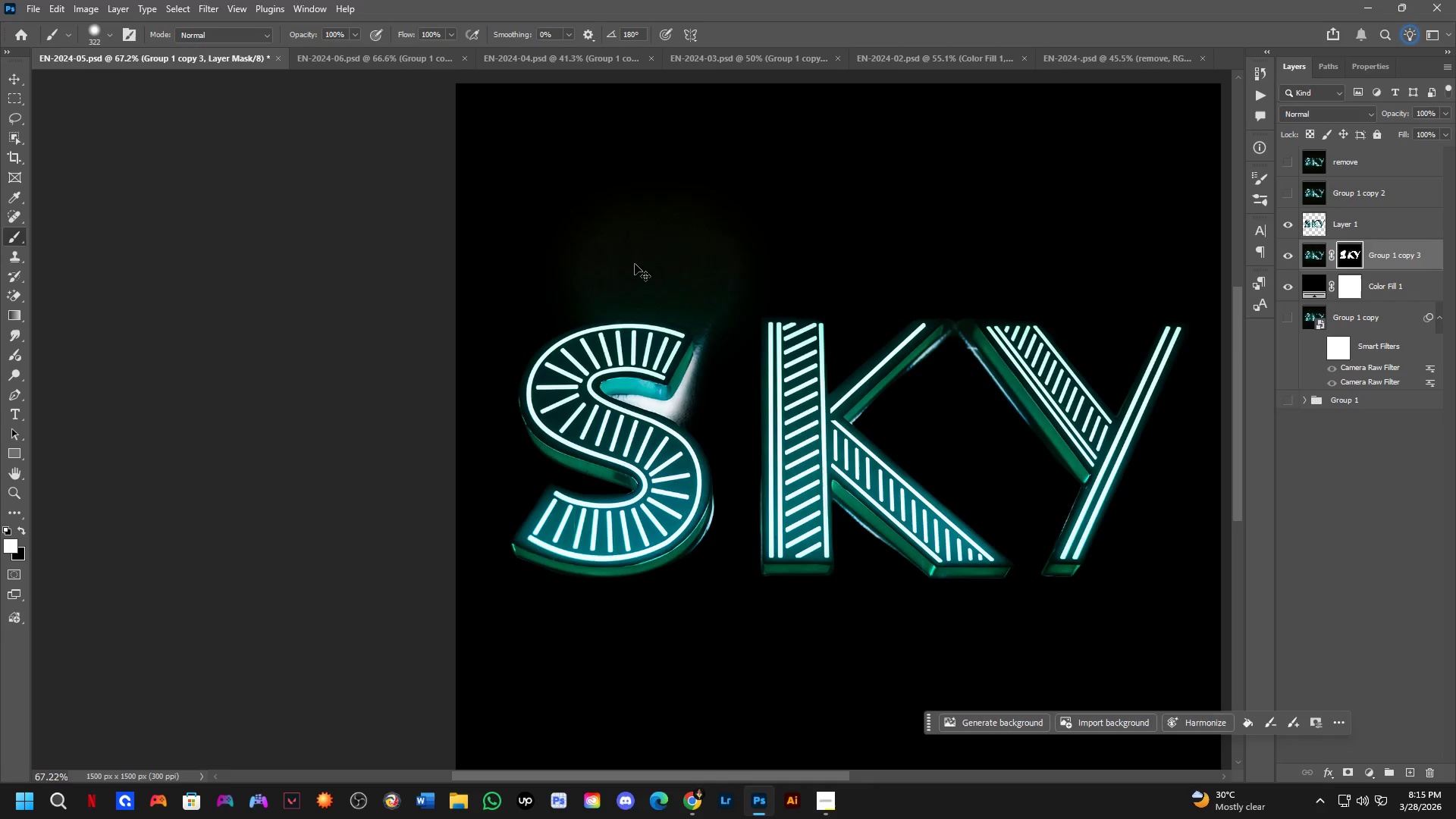 
key(Control+Z)
 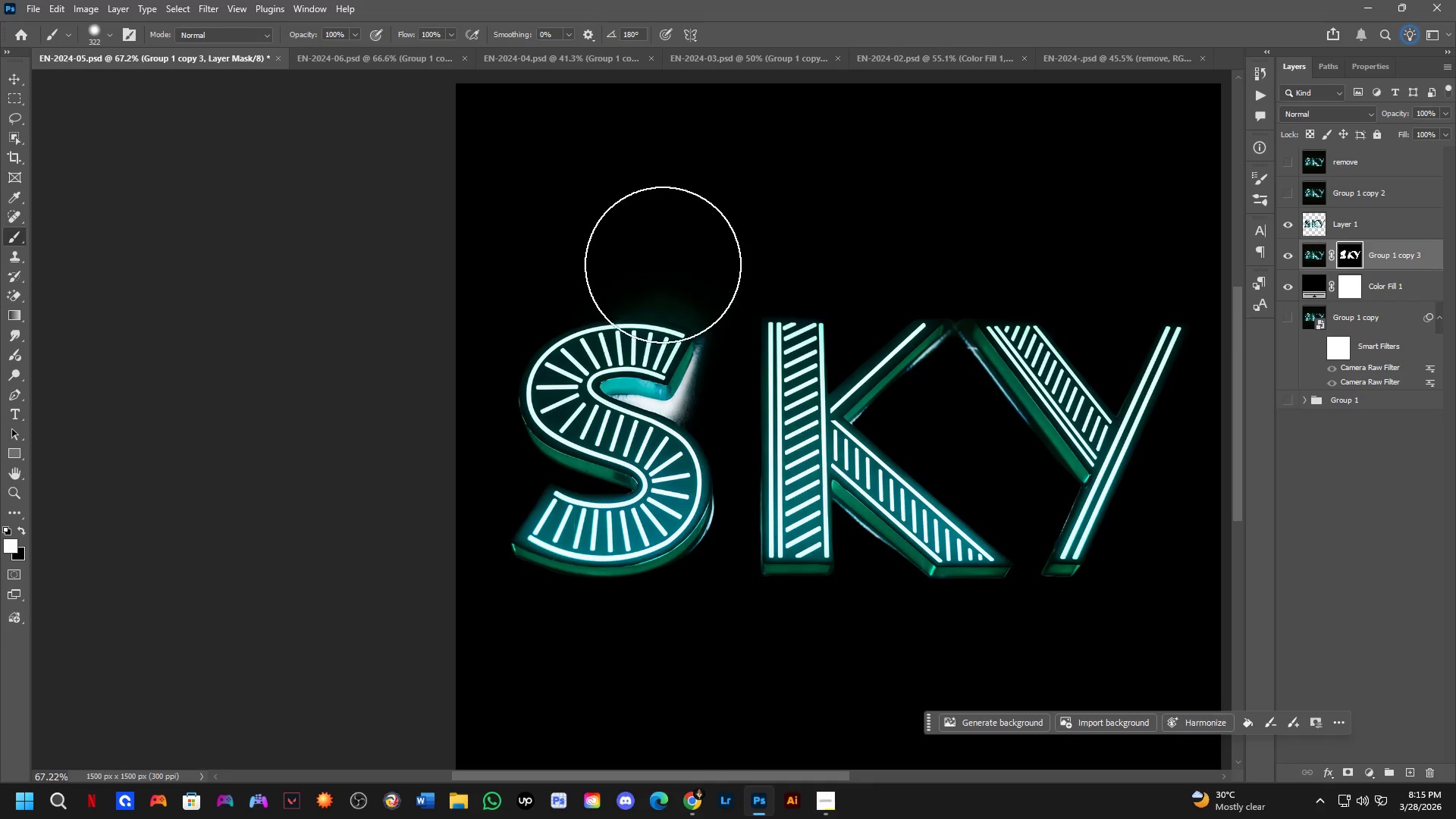 
type(xx)
 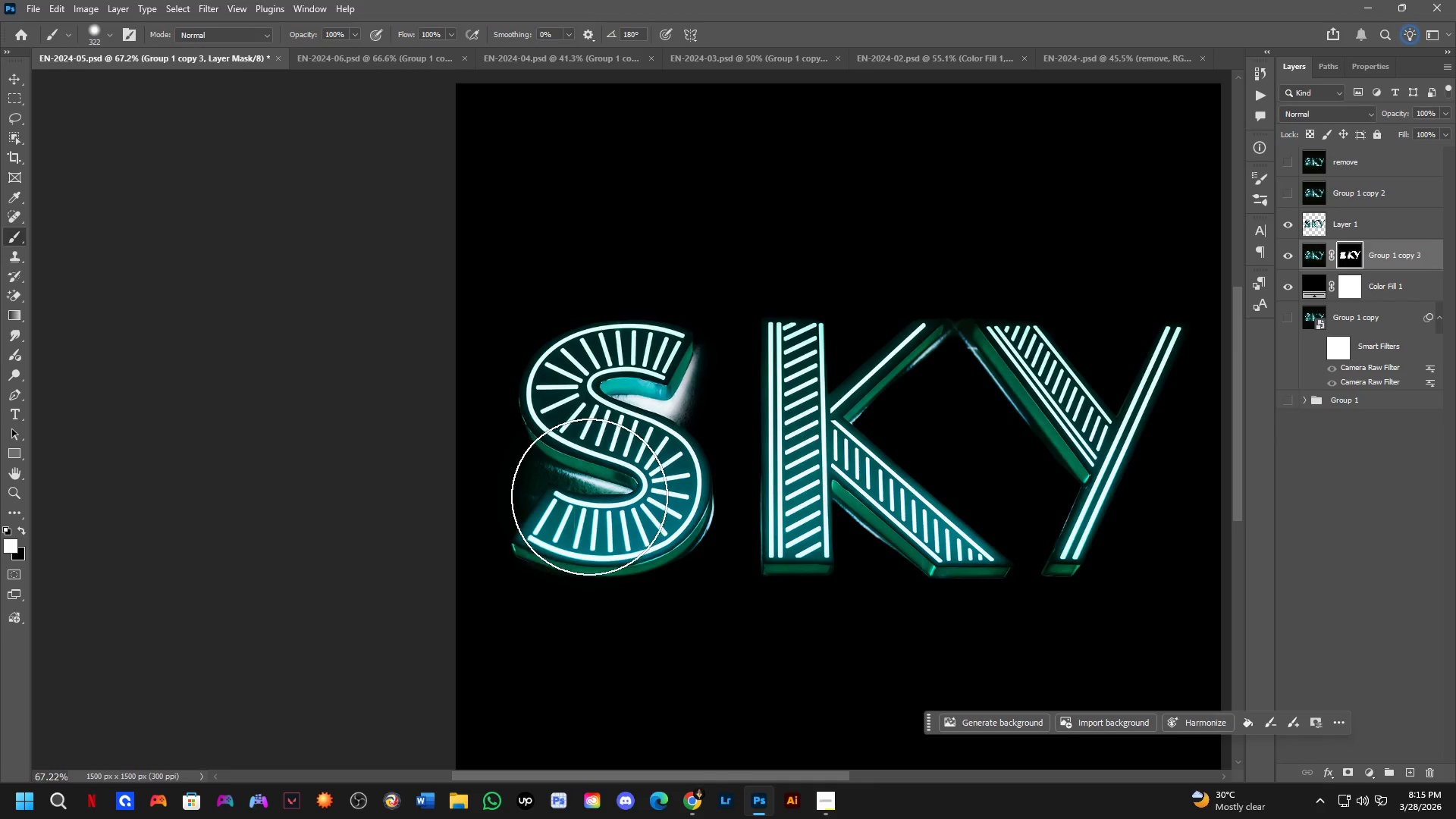 
left_click_drag(start_coordinate=[664, 265], to_coordinate=[538, 291])
 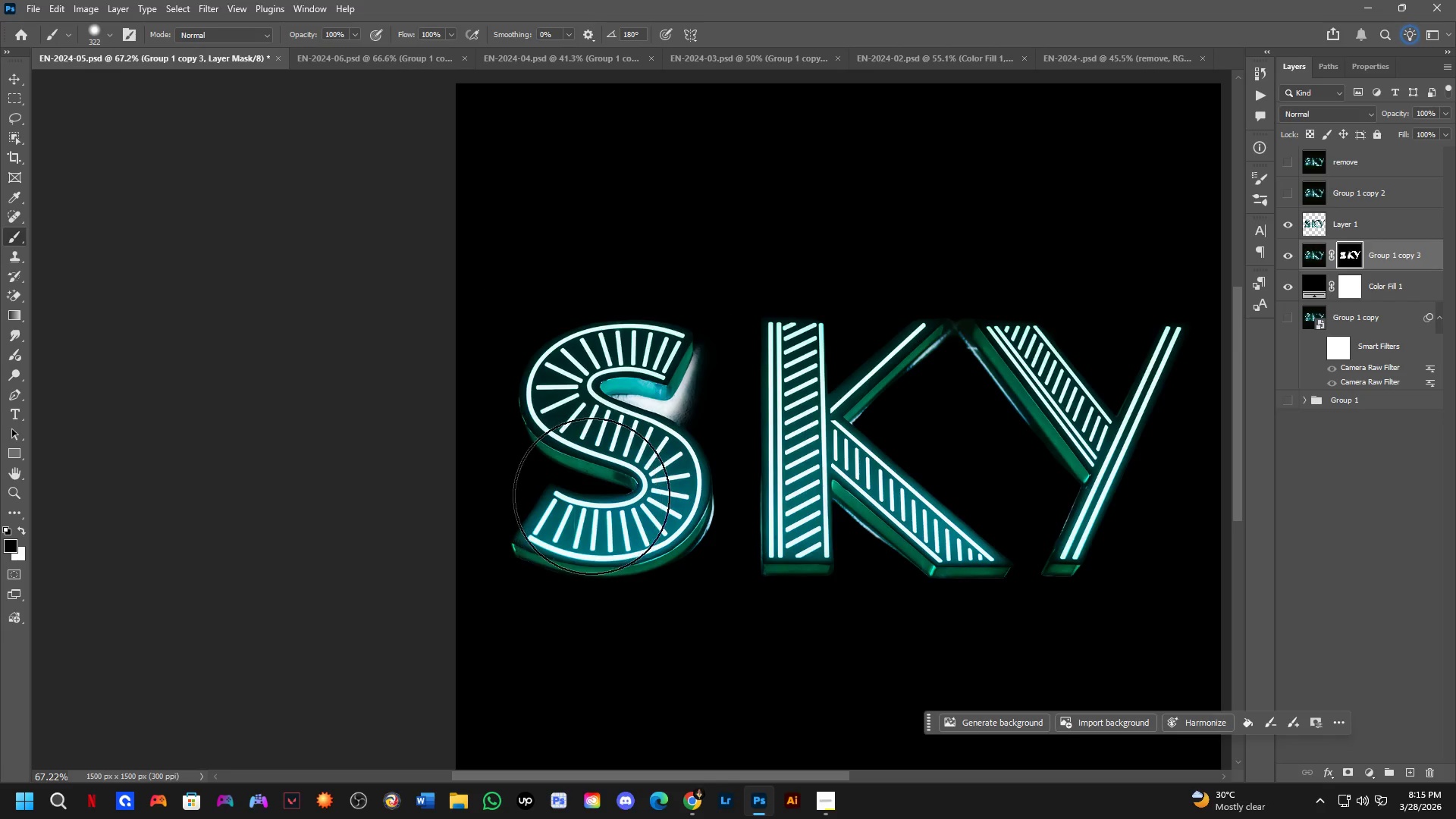 
left_click([592, 496])
 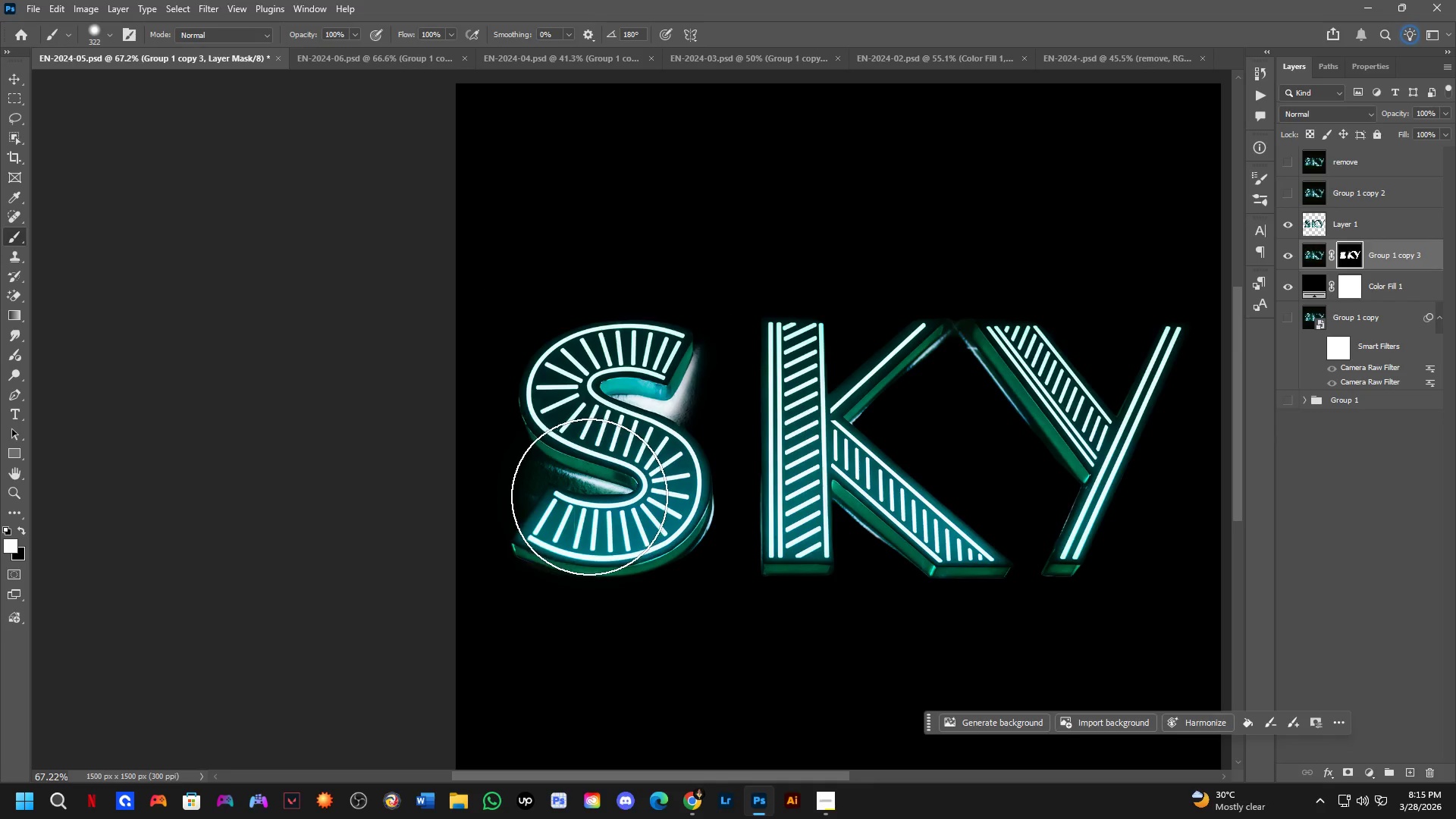 
hold_key(key=AltLeft, duration=0.34)
 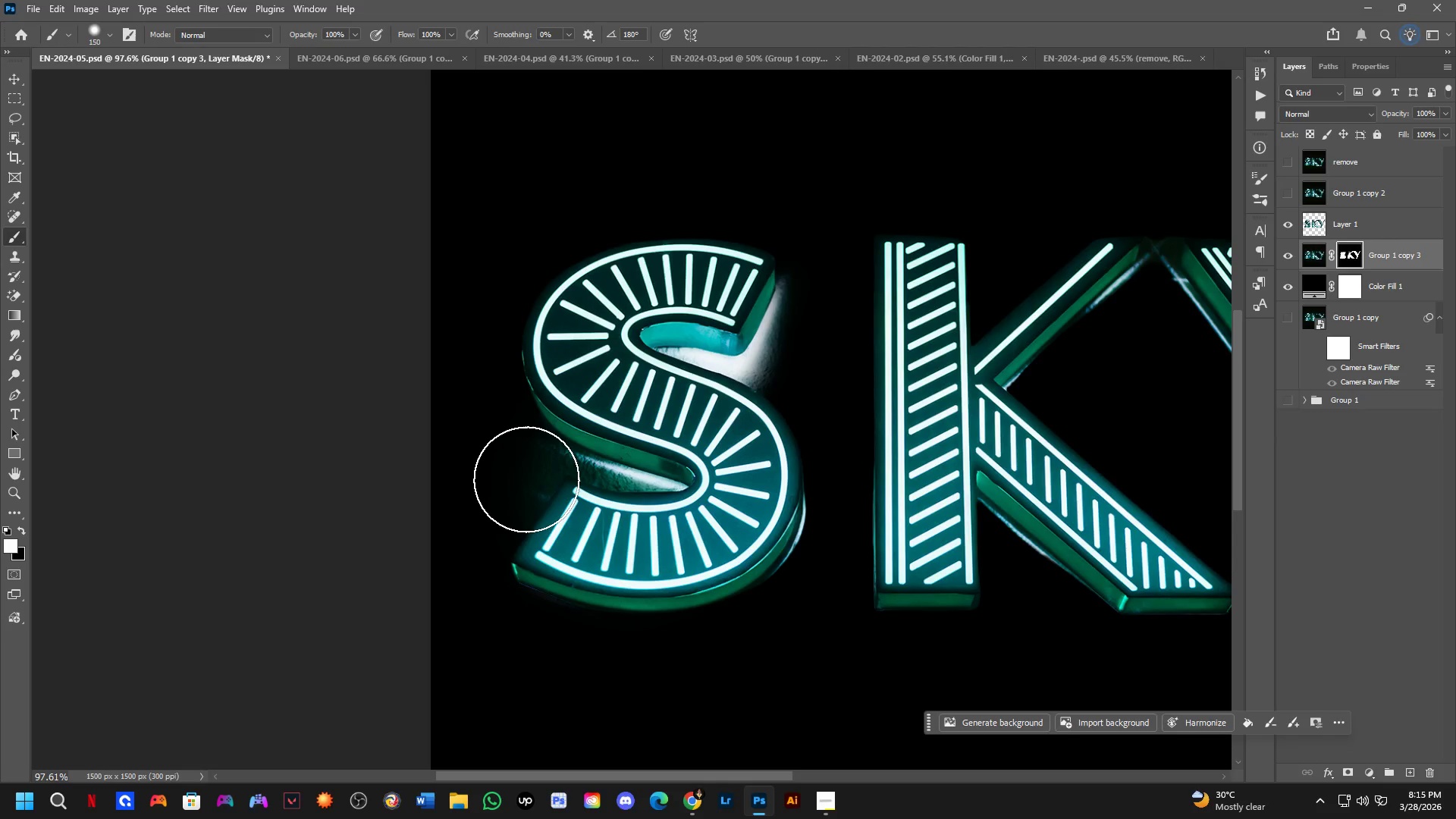 
scroll: coordinate [510, 499], scroll_direction: up, amount: 4.0
 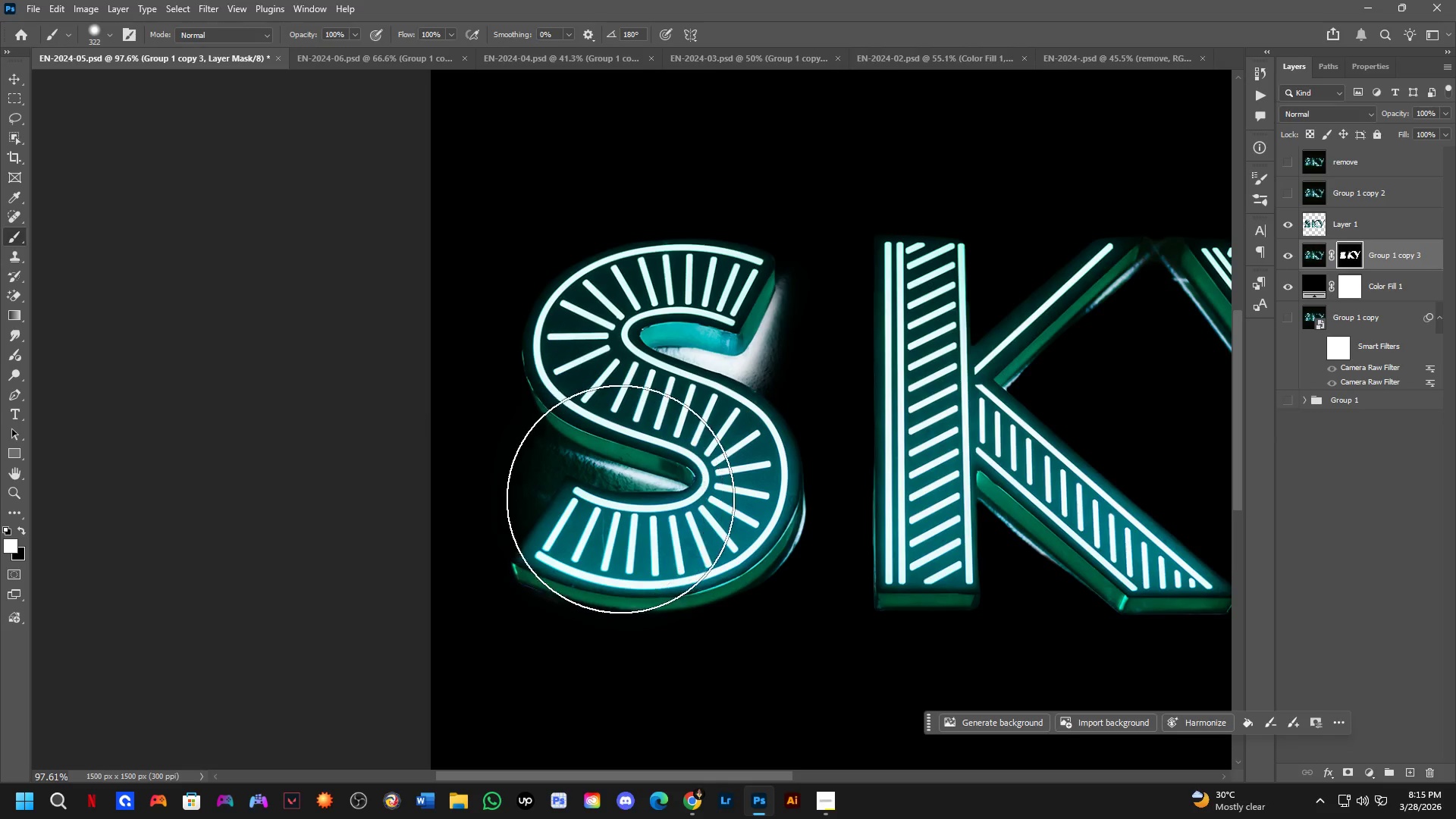 
left_click([527, 479])
 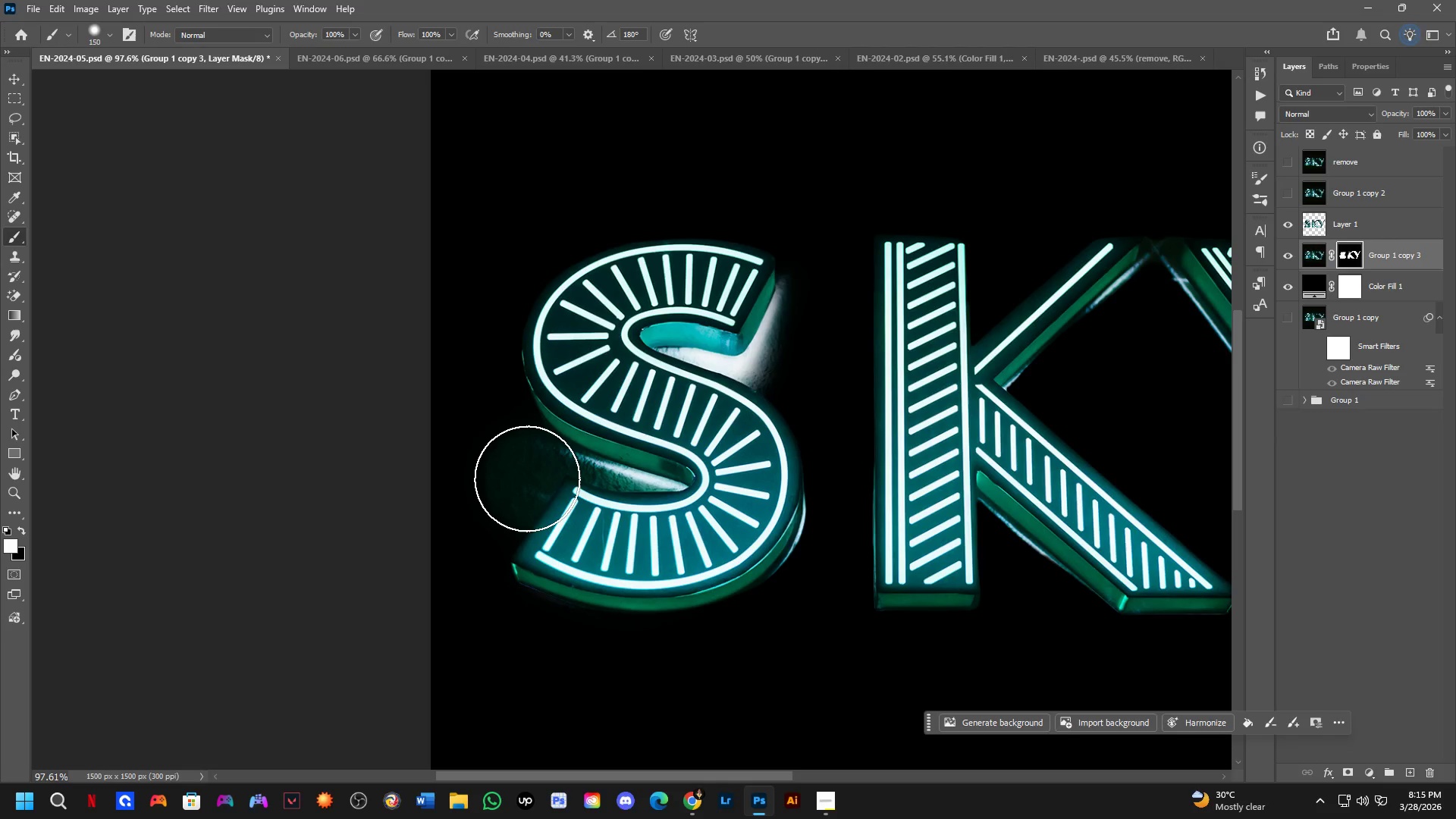 
key(Control+ControlLeft)
 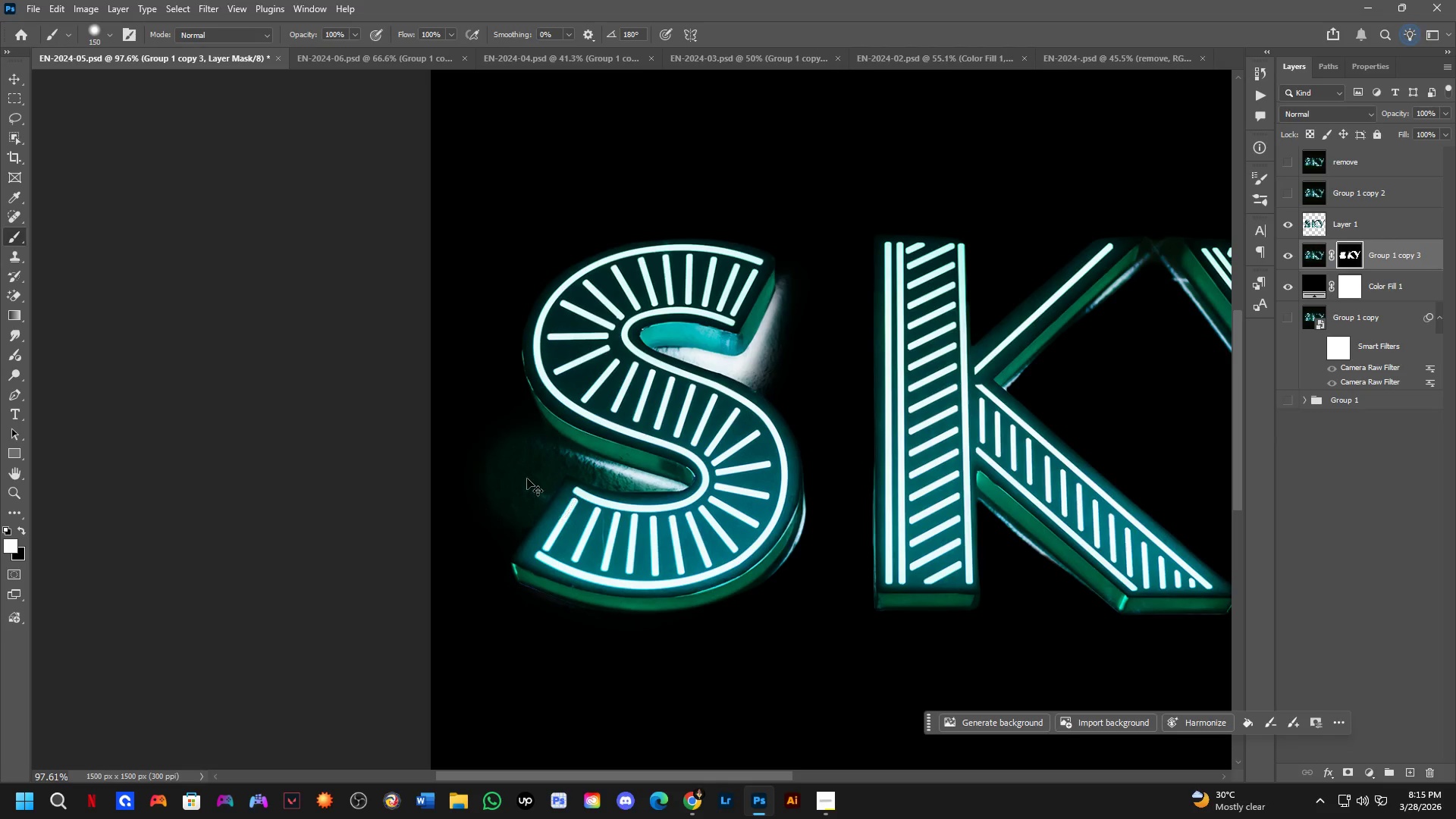 
key(Control+Z)
 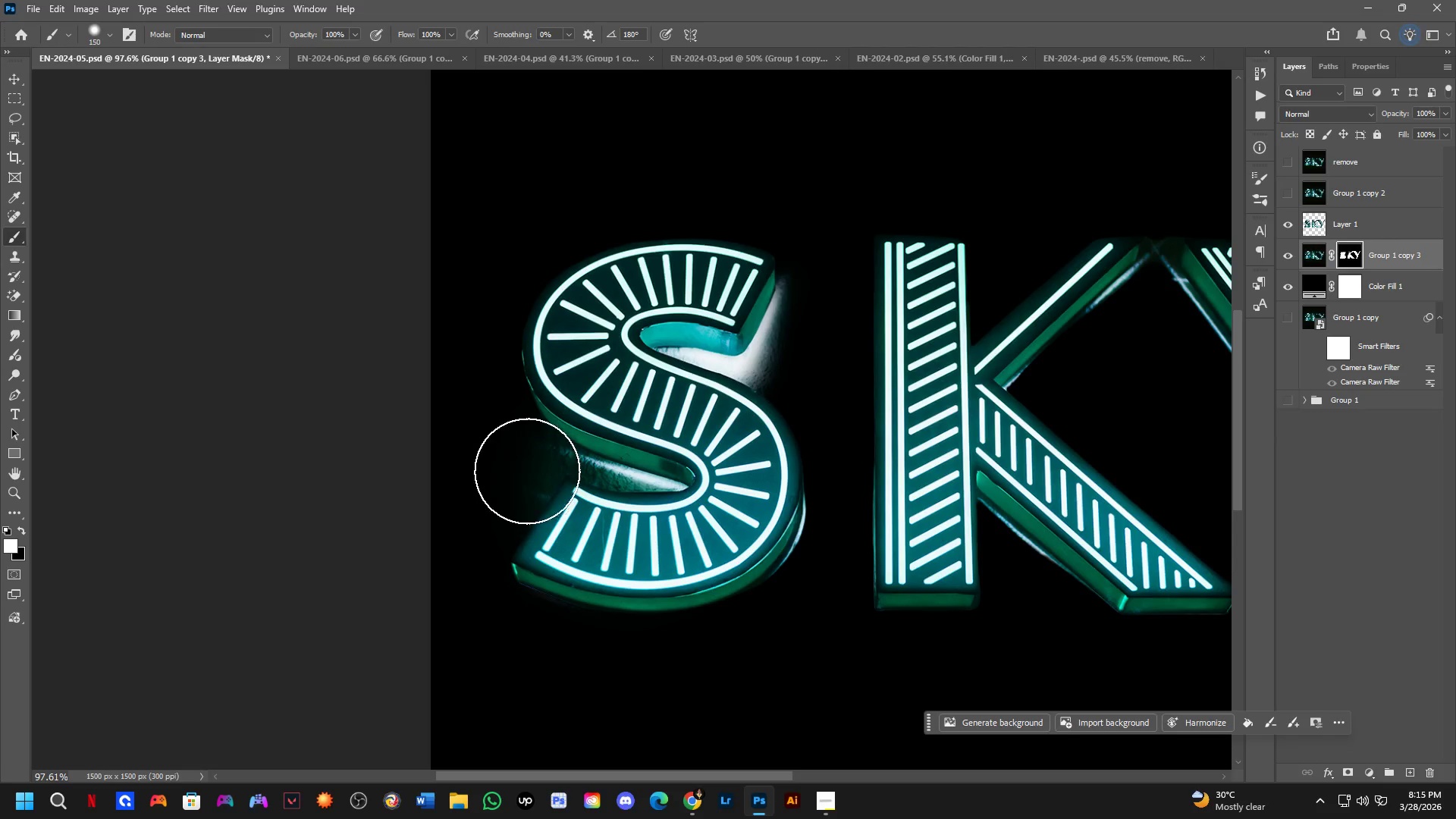 
type(xx)
 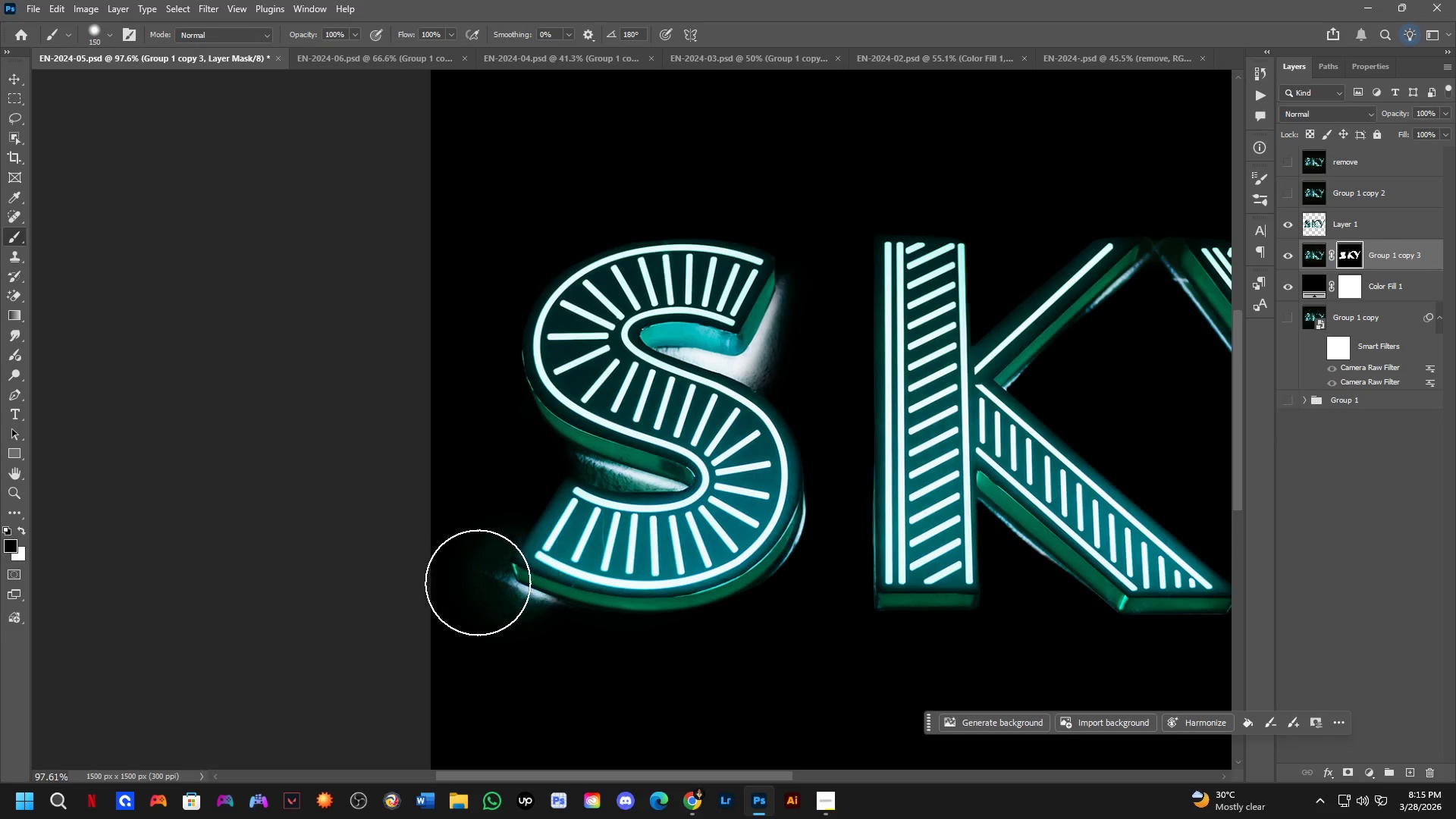 
left_click_drag(start_coordinate=[526, 469], to_coordinate=[517, 475])
 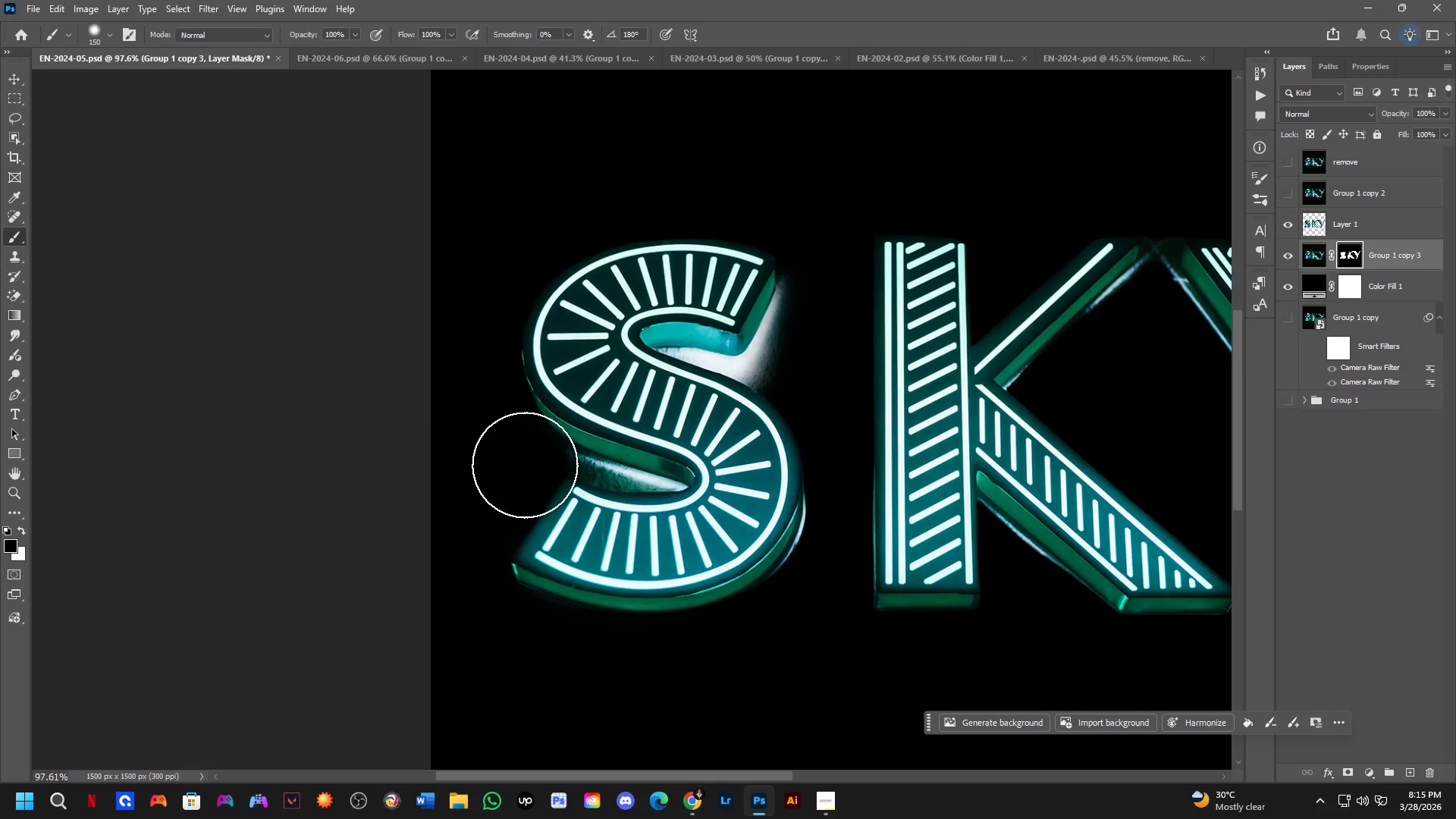 
left_click_drag(start_coordinate=[525, 465], to_coordinate=[468, 631])
 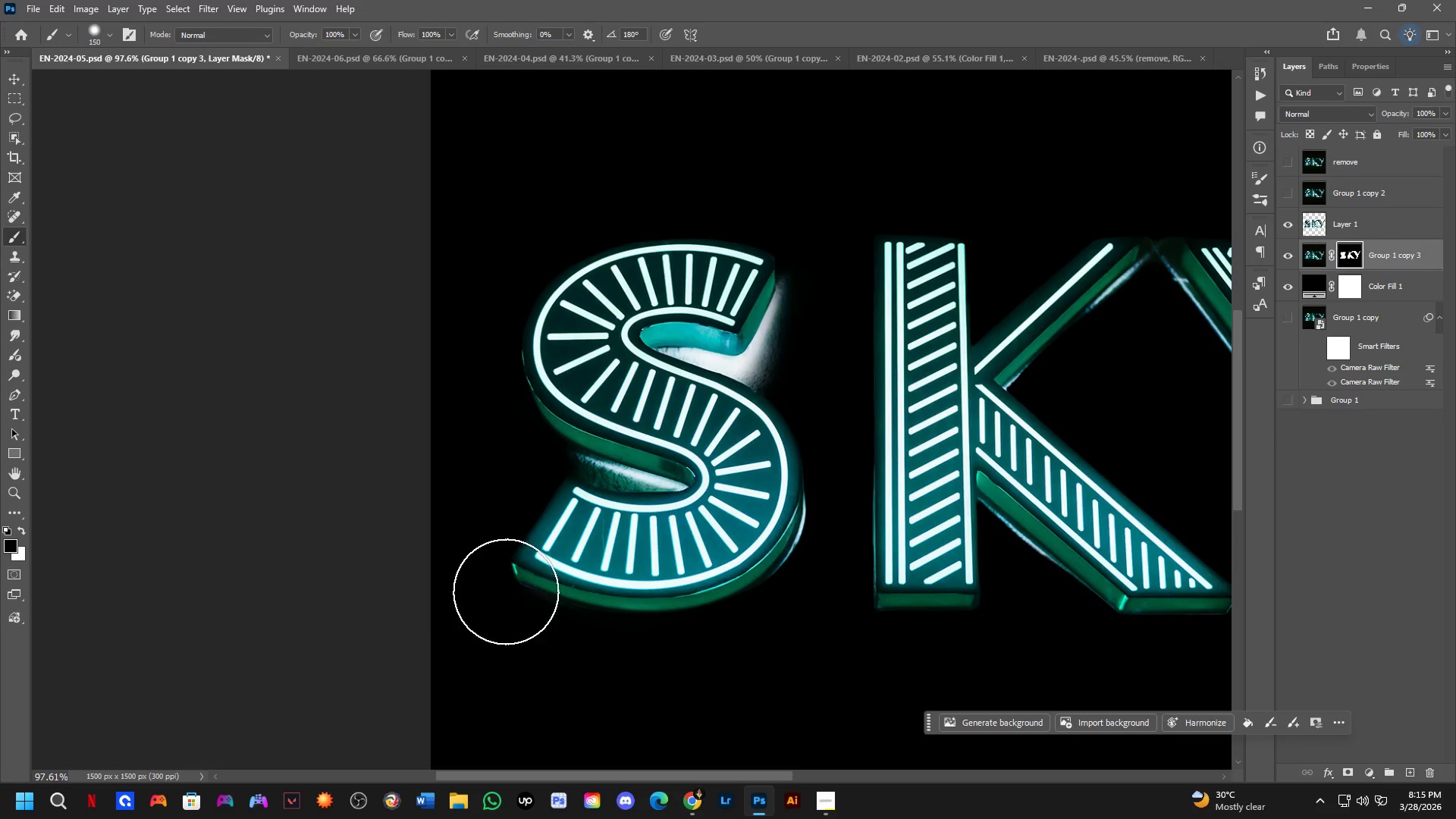 
left_click([510, 578])
 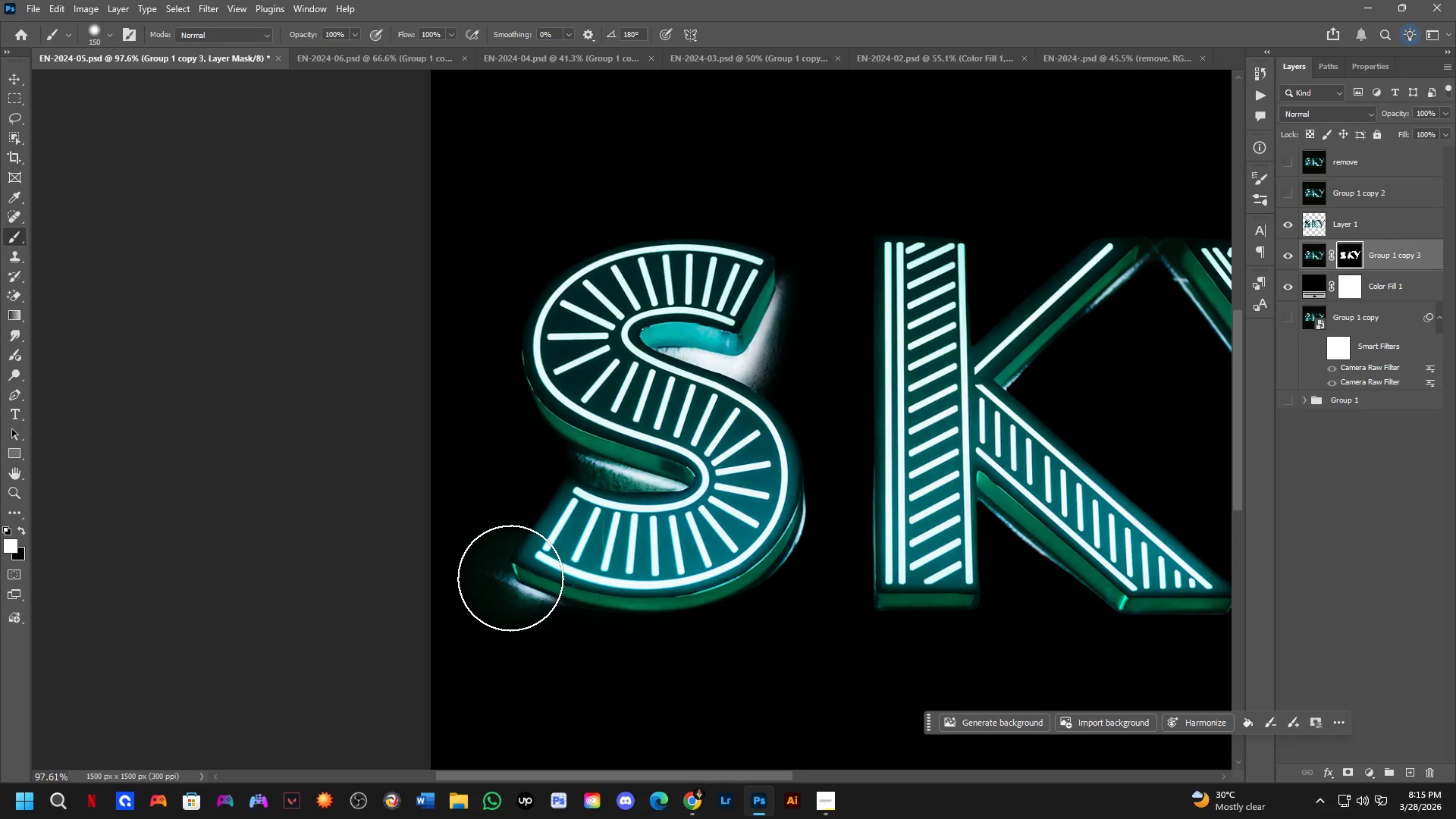 
key(X)
 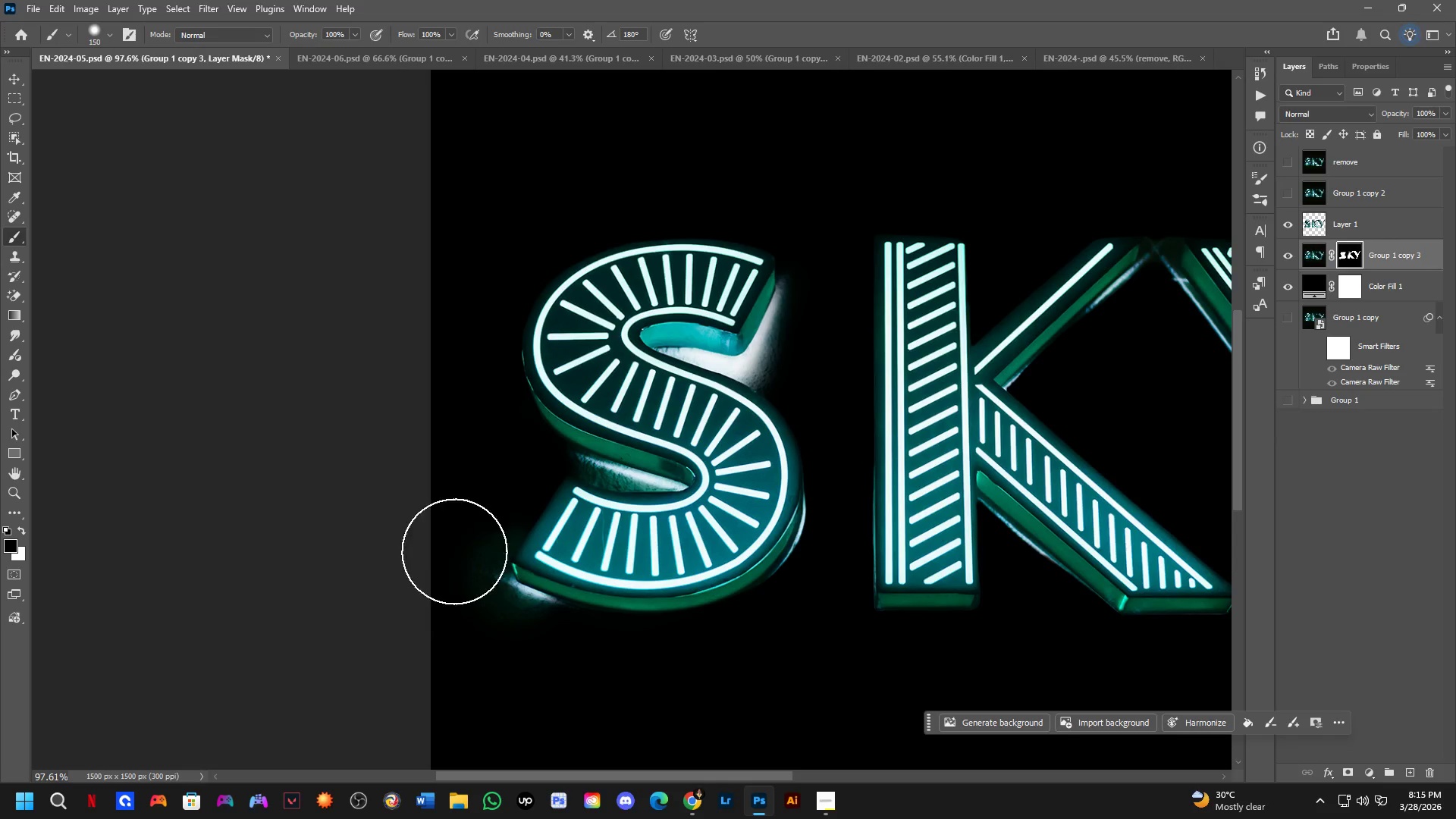 
left_click_drag(start_coordinate=[471, 513], to_coordinate=[439, 607])
 